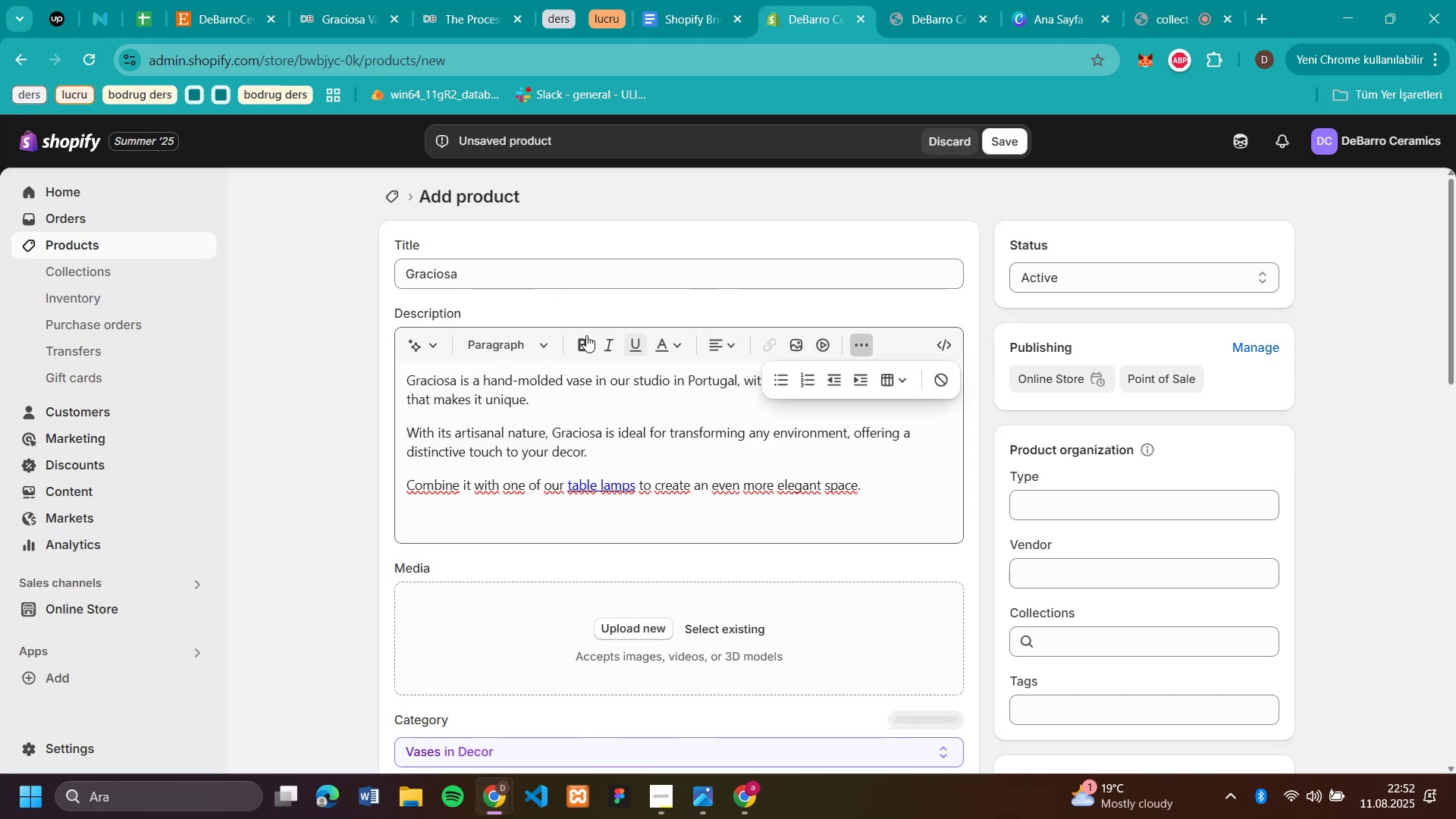 
left_click([470, 12])
 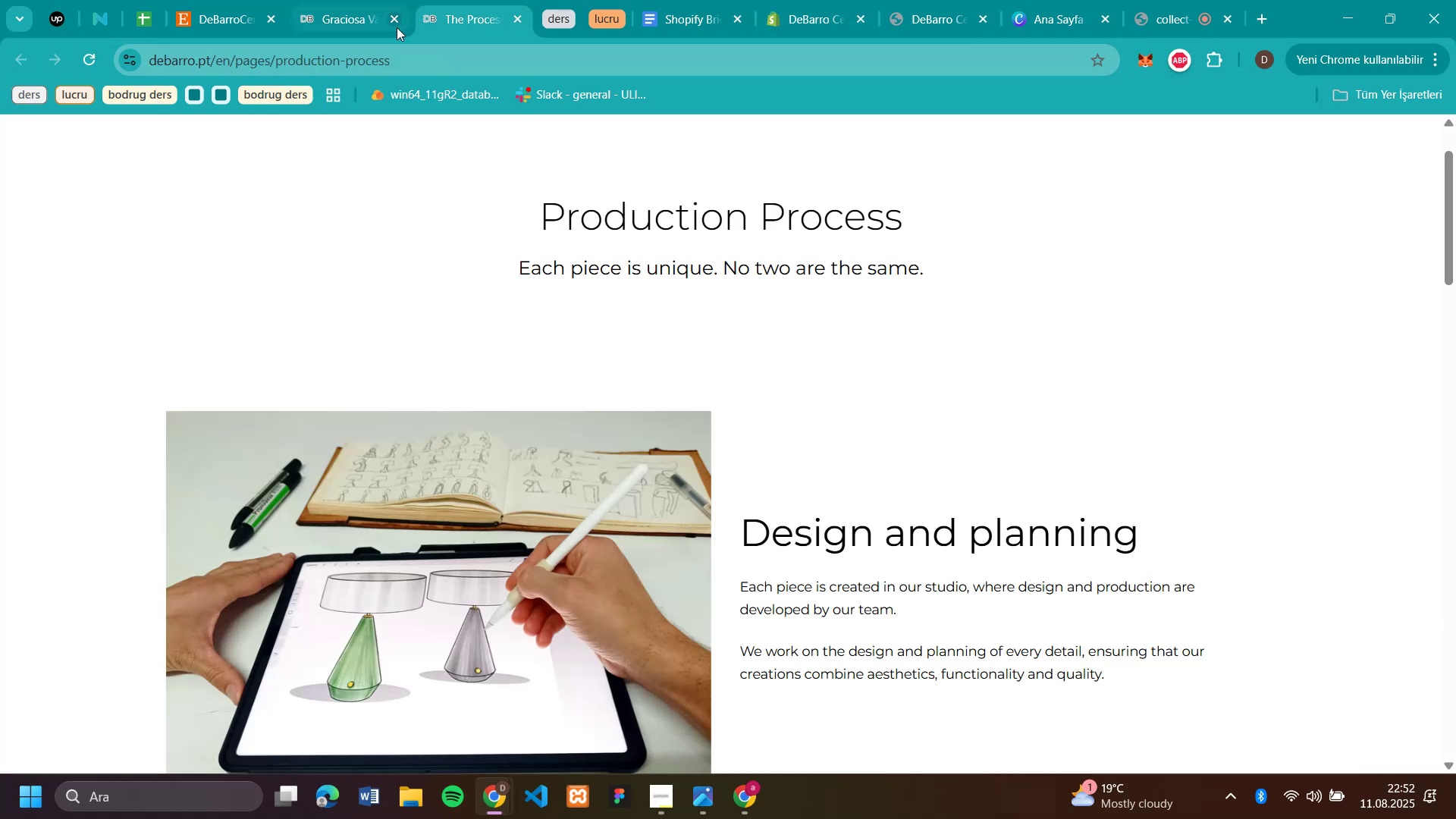 
left_click([337, 19])
 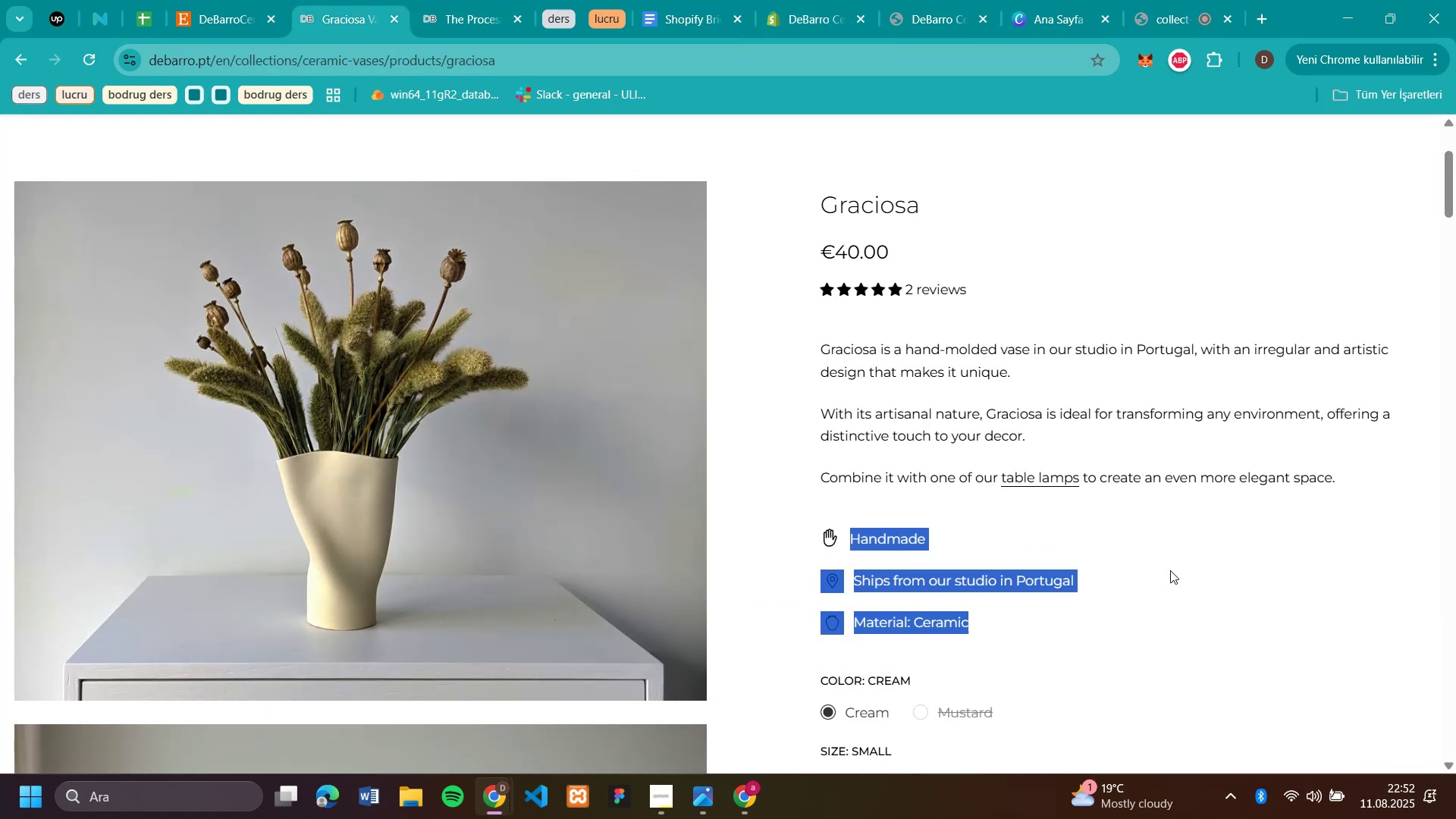 
left_click([1160, 584])
 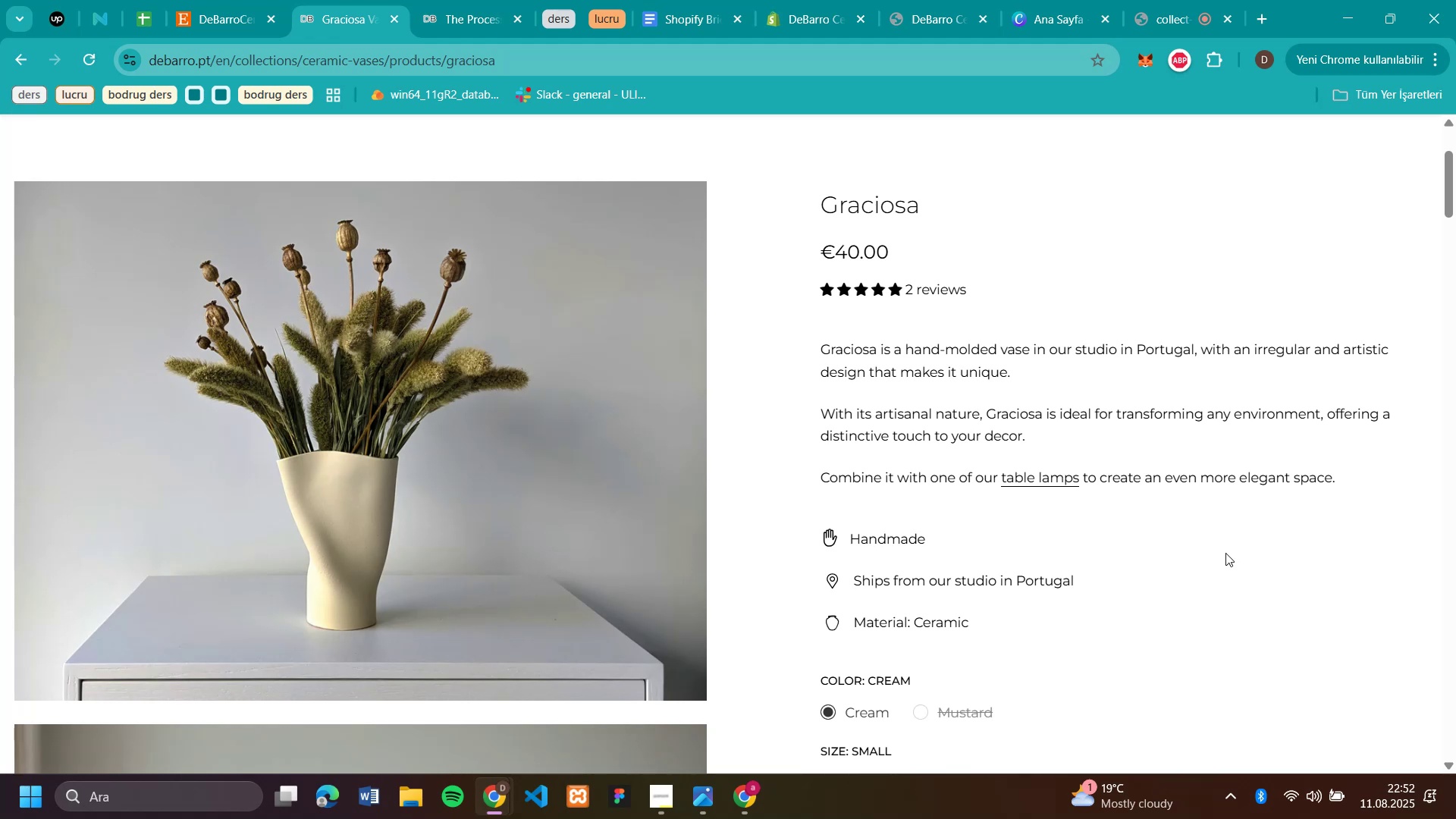 
scroll: coordinate [1225, 553], scroll_direction: down, amount: 3.0
 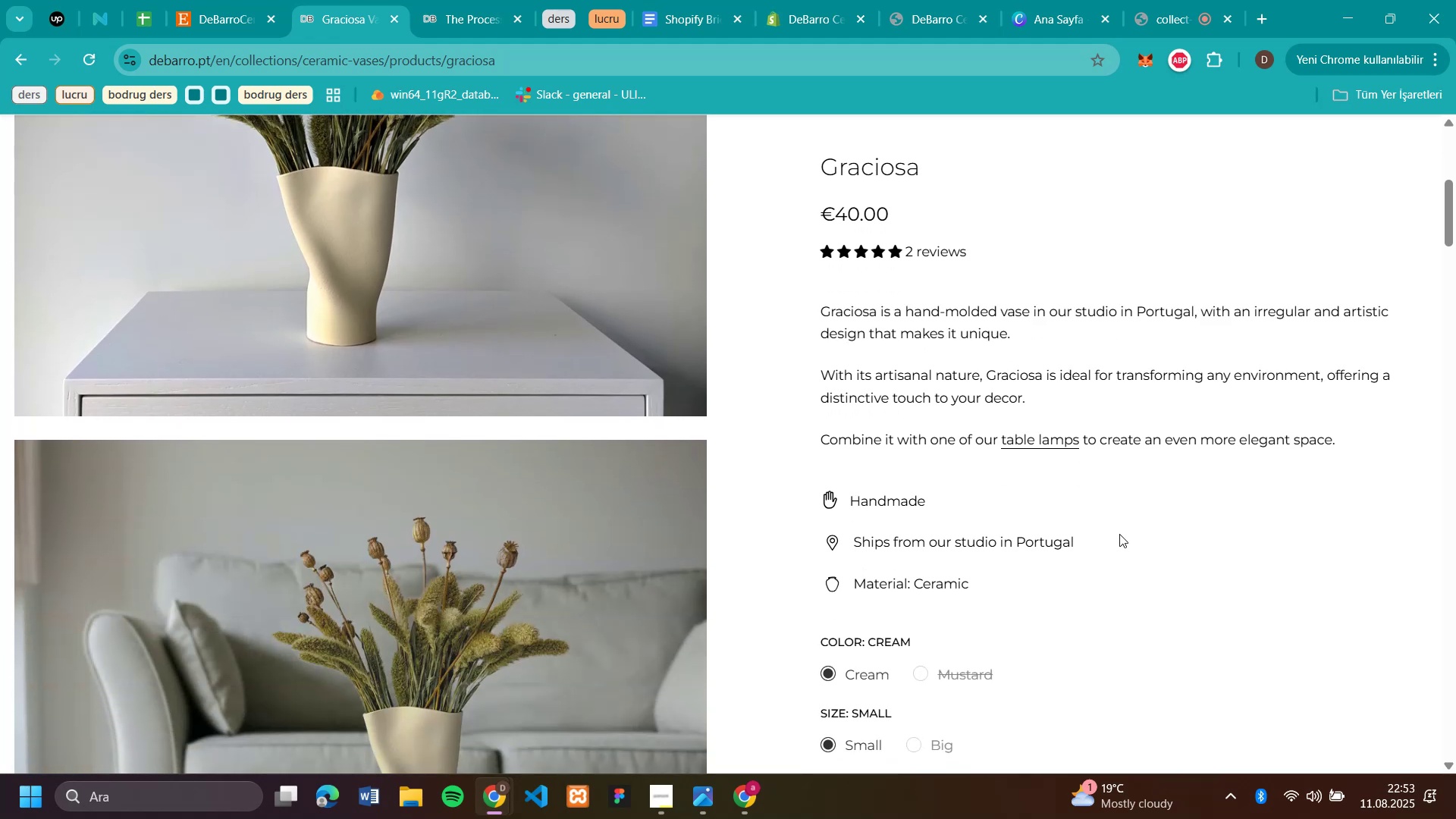 
wait(5.99)
 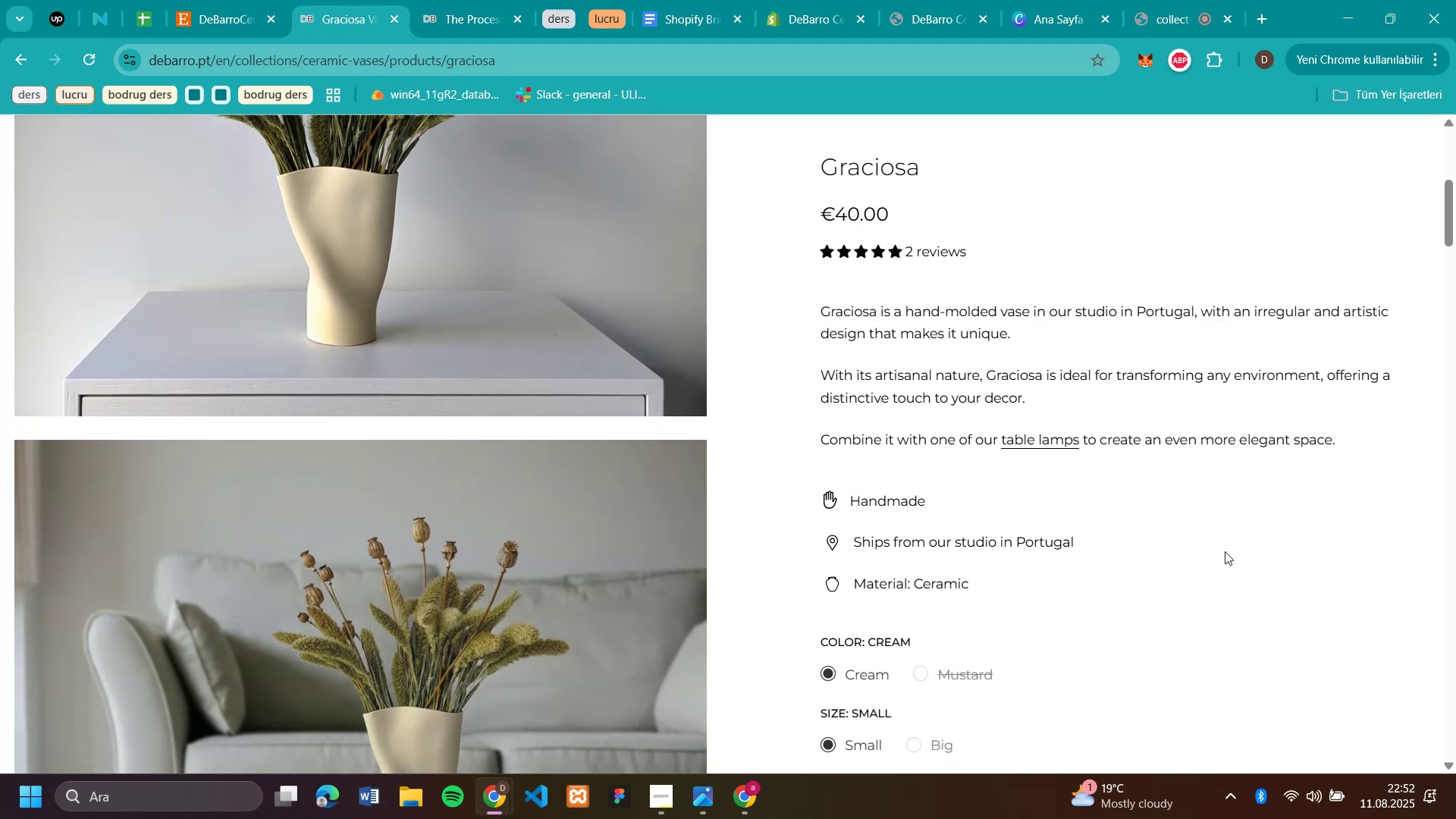 
left_click([917, 744])
 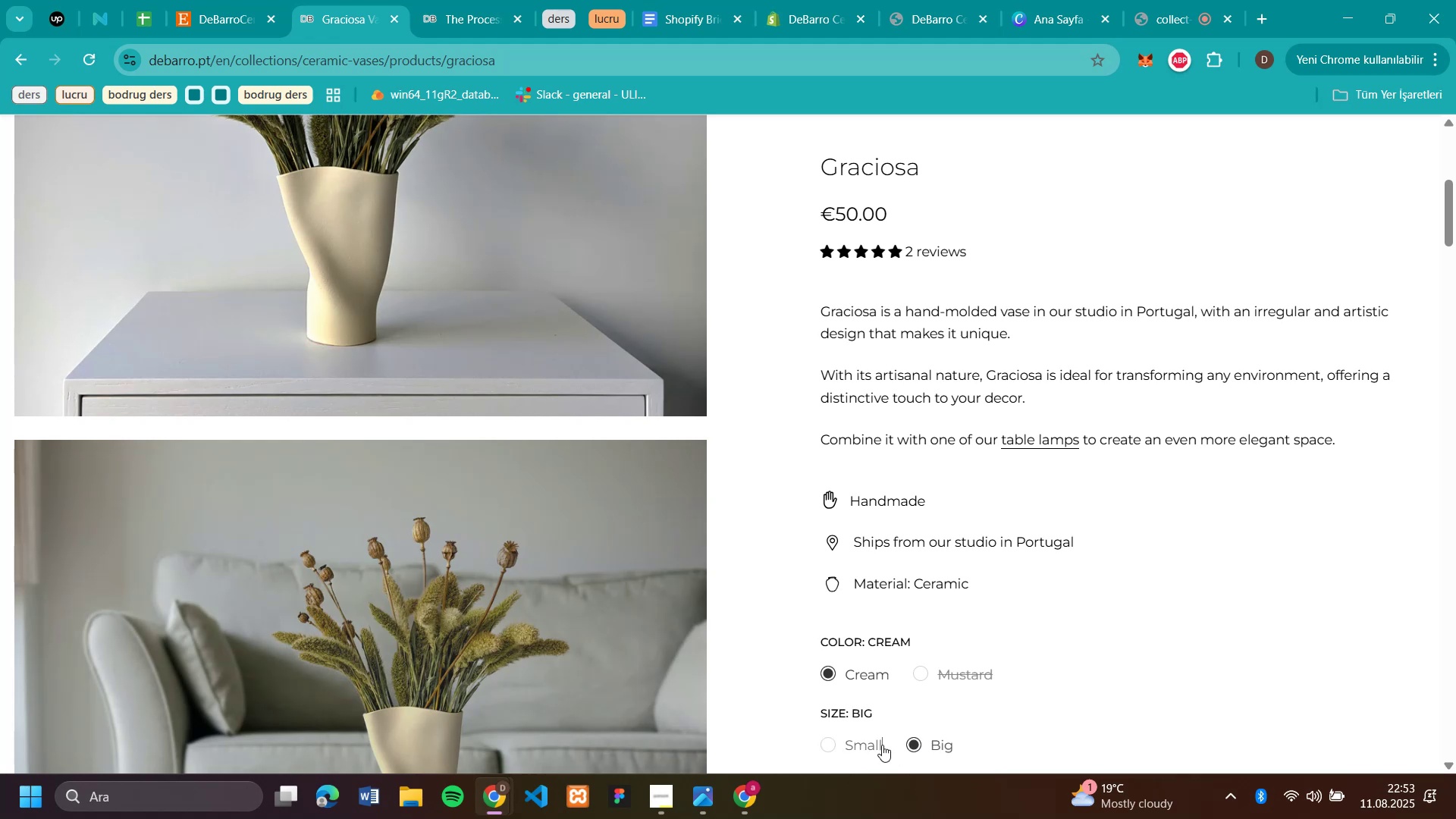 
left_click([836, 742])
 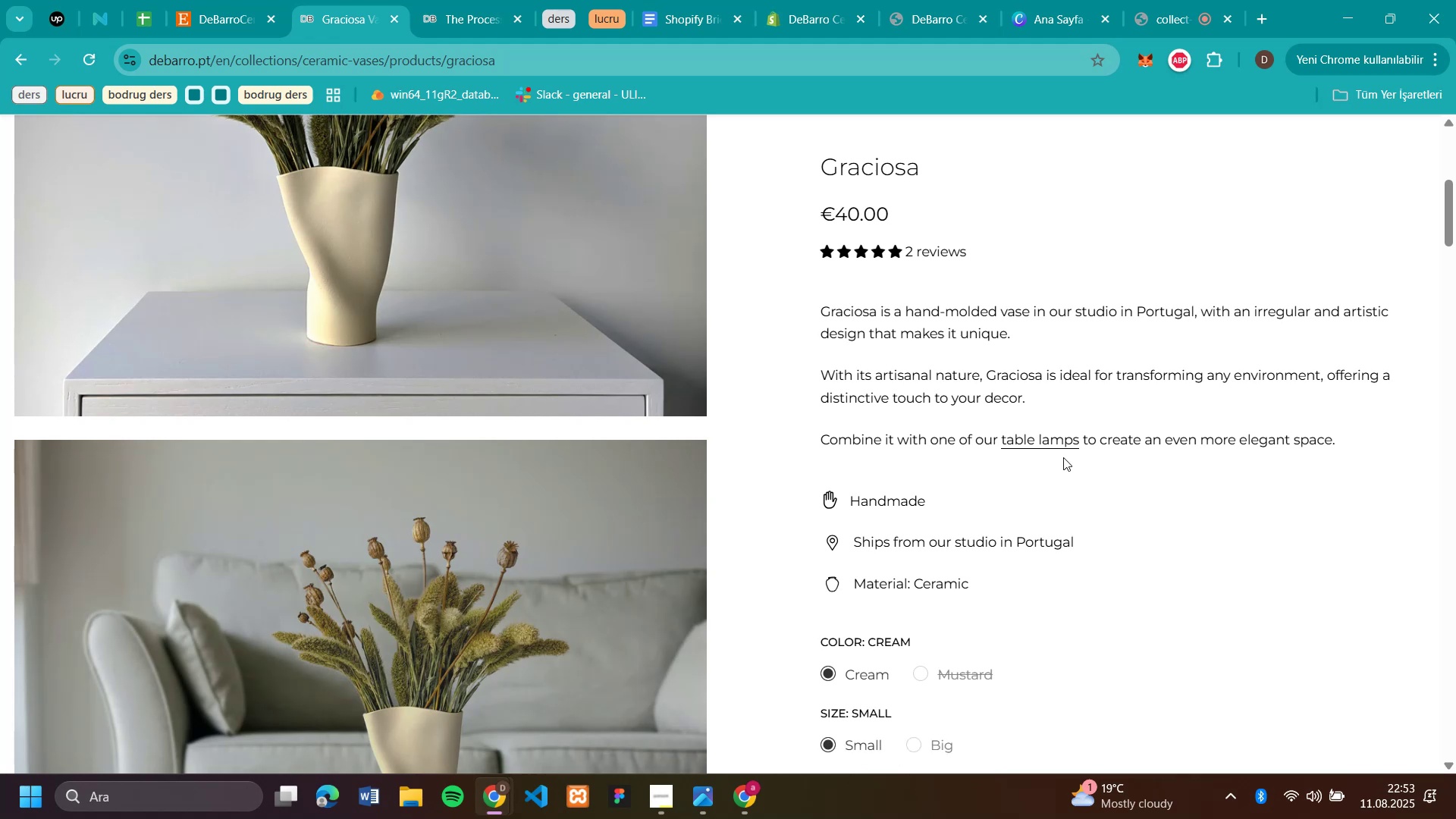 
scroll: coordinate [1068, 286], scroll_direction: up, amount: 6.0
 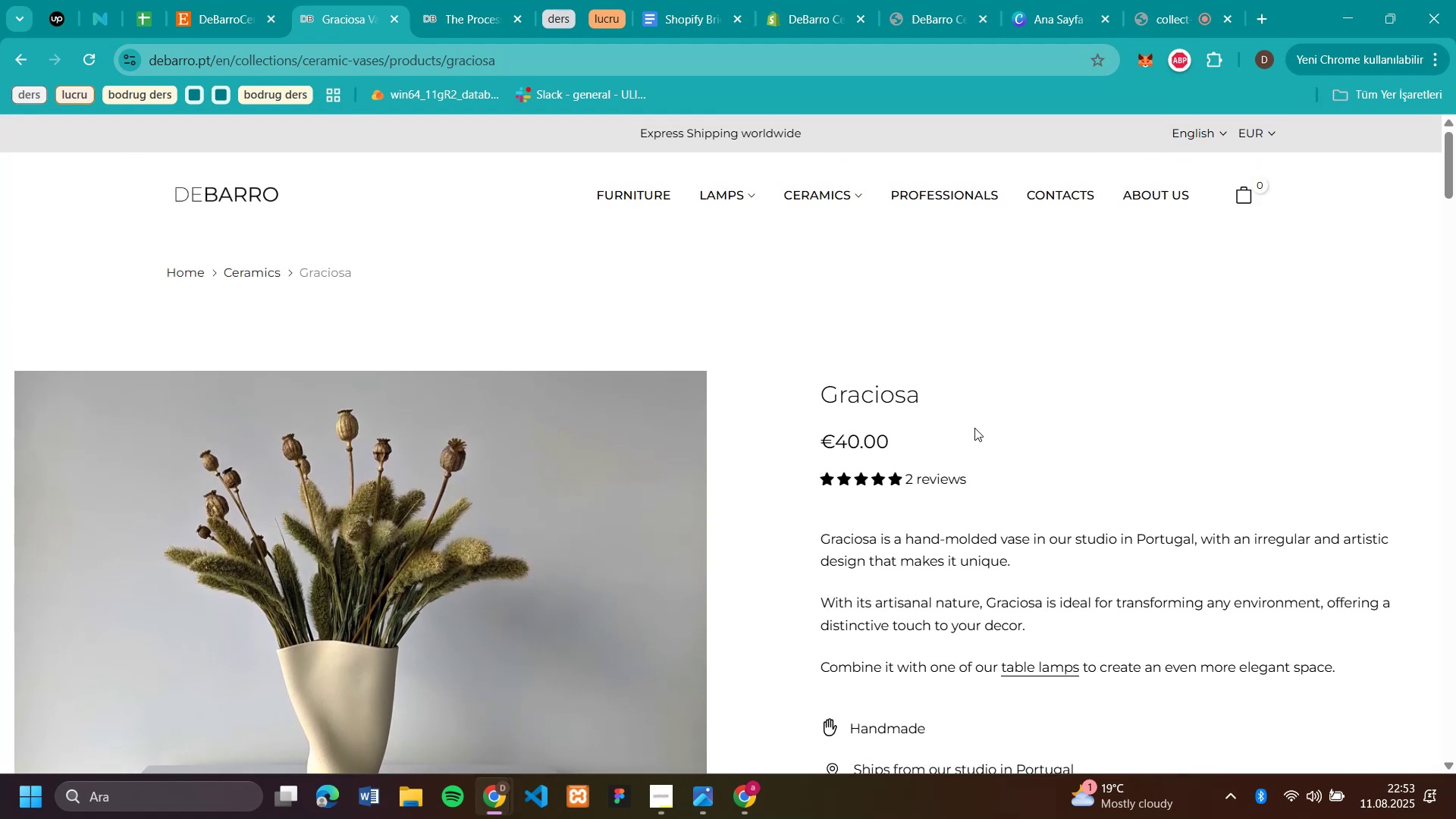 
scroll: coordinate [973, 397], scroll_direction: down, amount: 5.0
 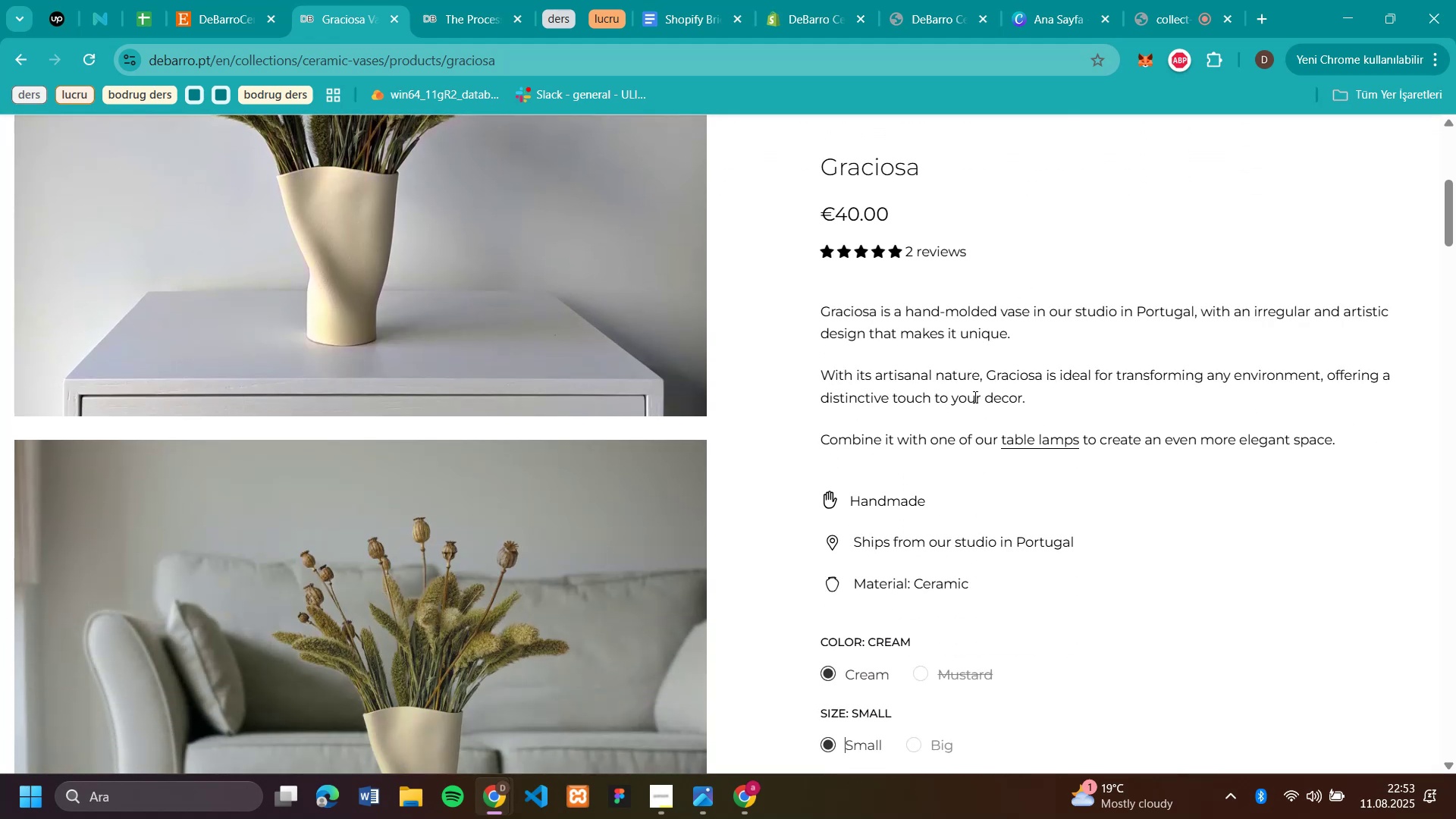 
scroll: coordinate [981, 373], scroll_direction: up, amount: 5.0
 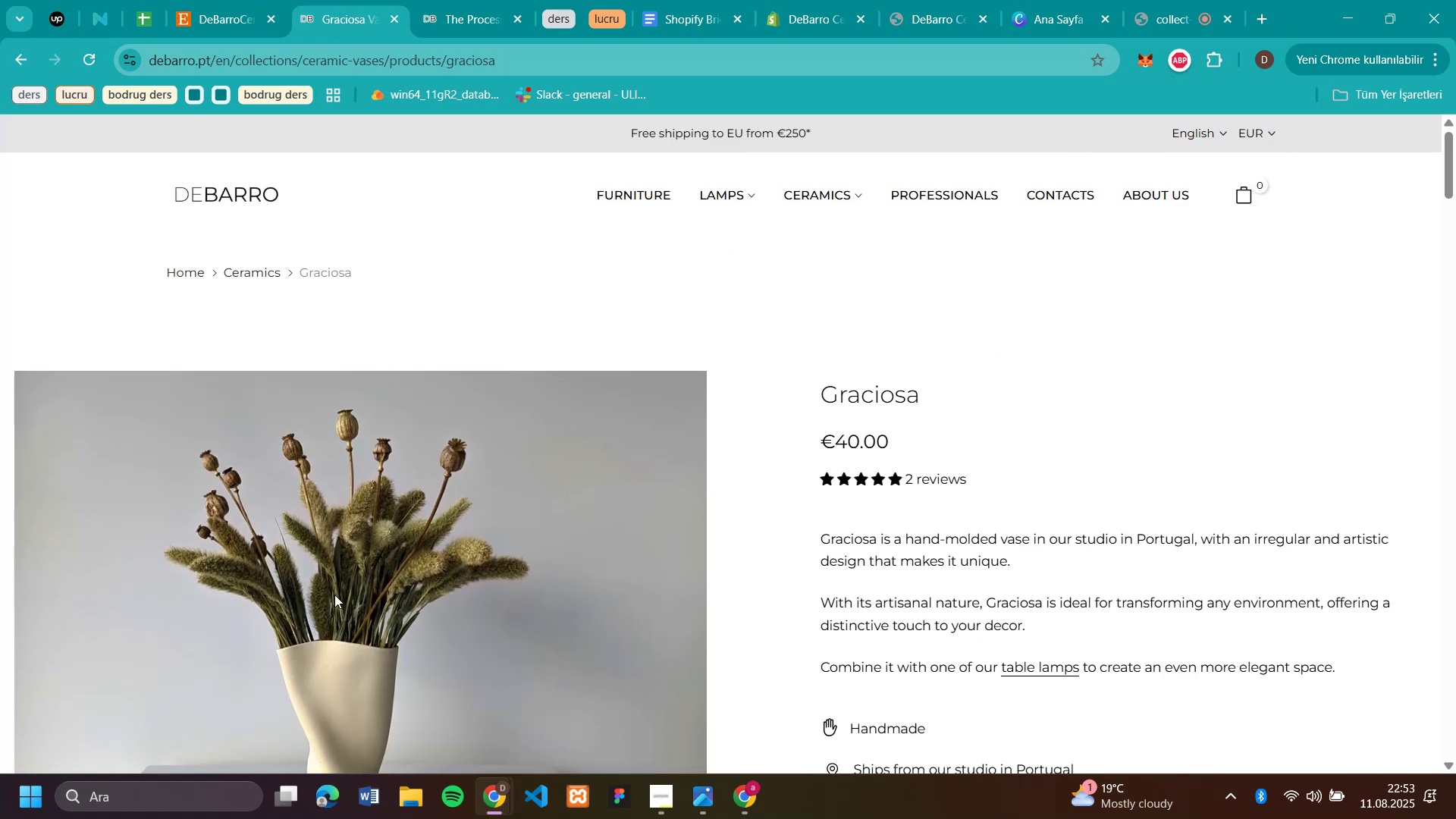 
right_click([333, 598])
 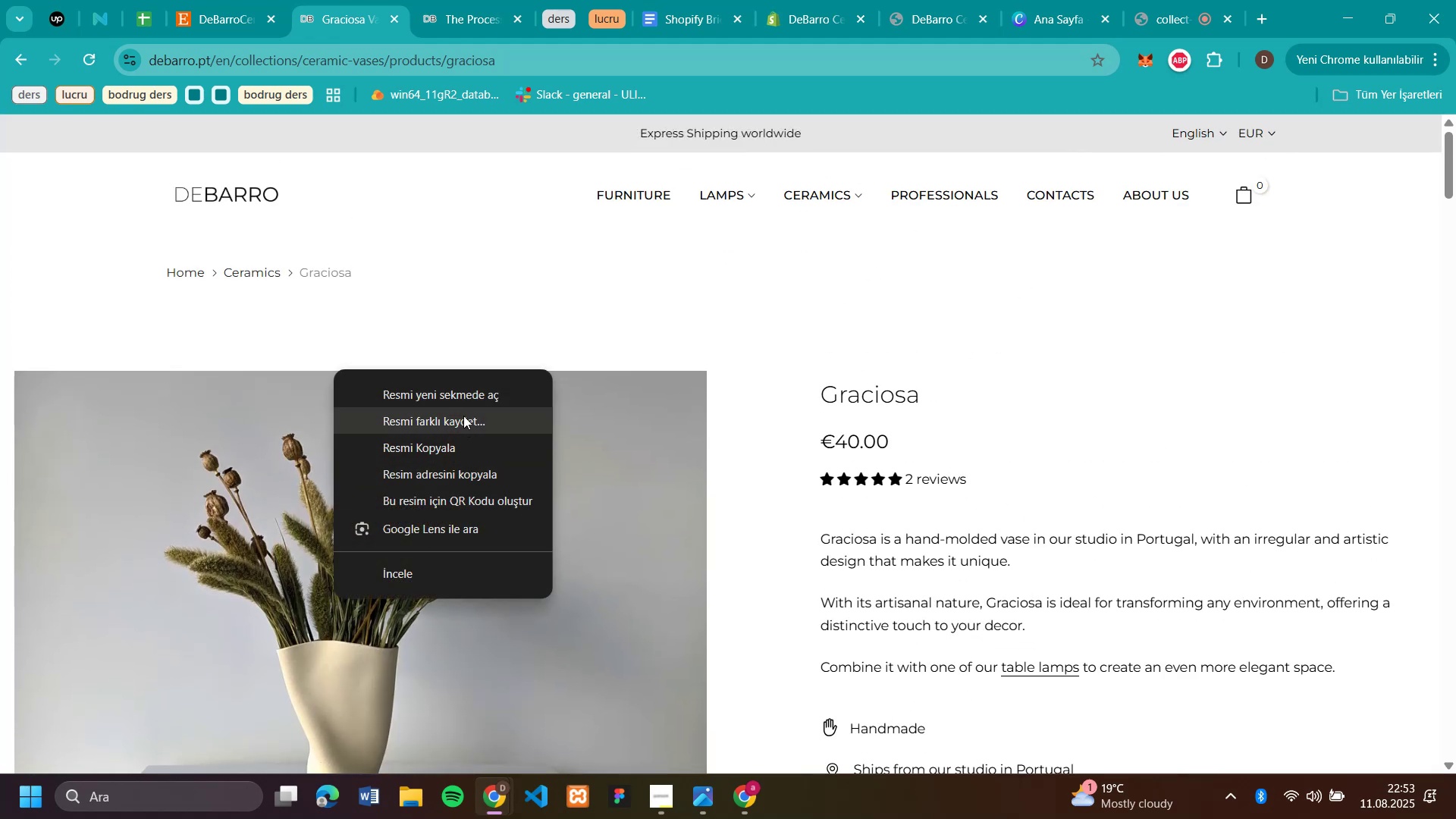 
left_click([463, 416])
 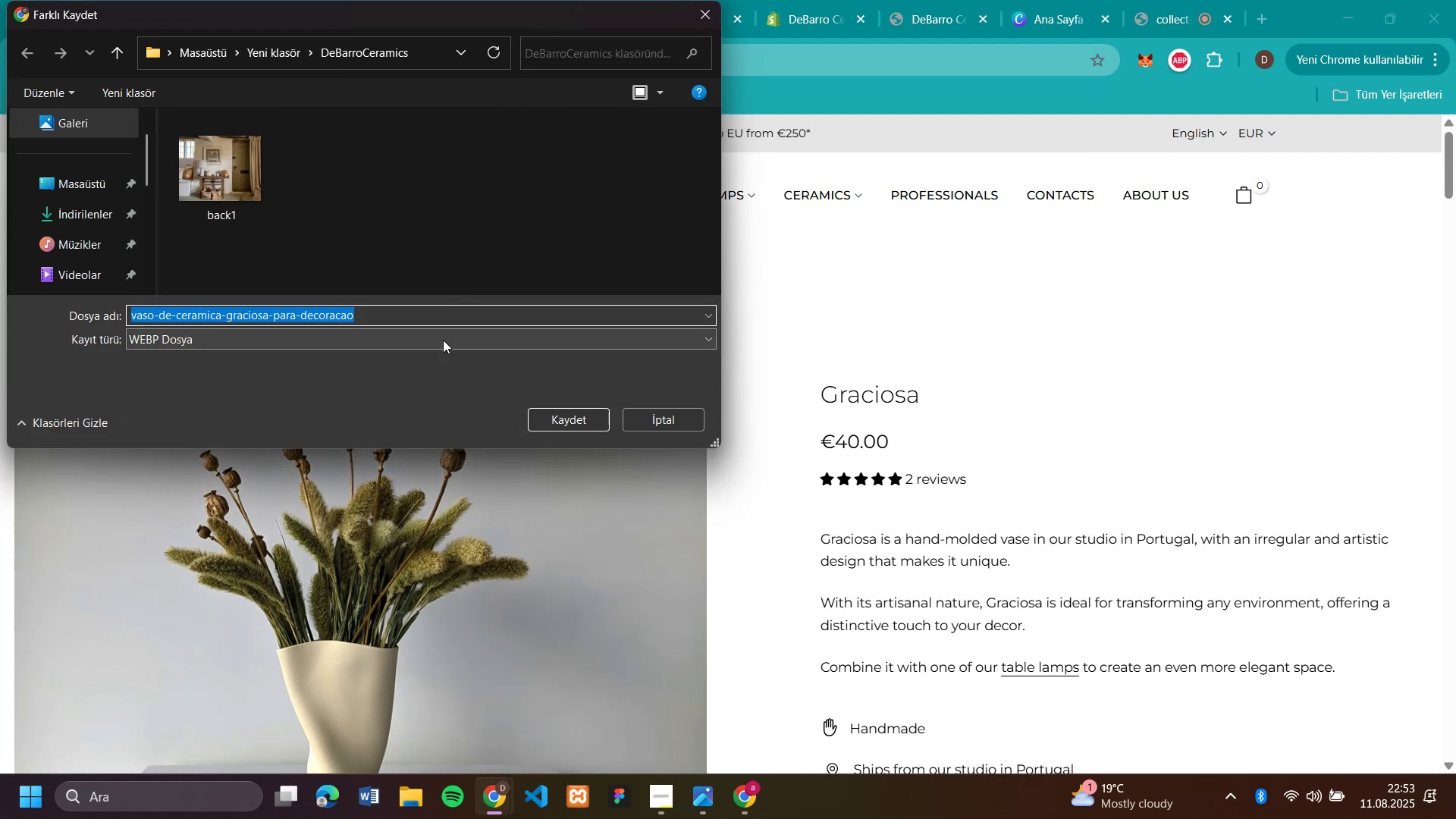 
type(g1)
 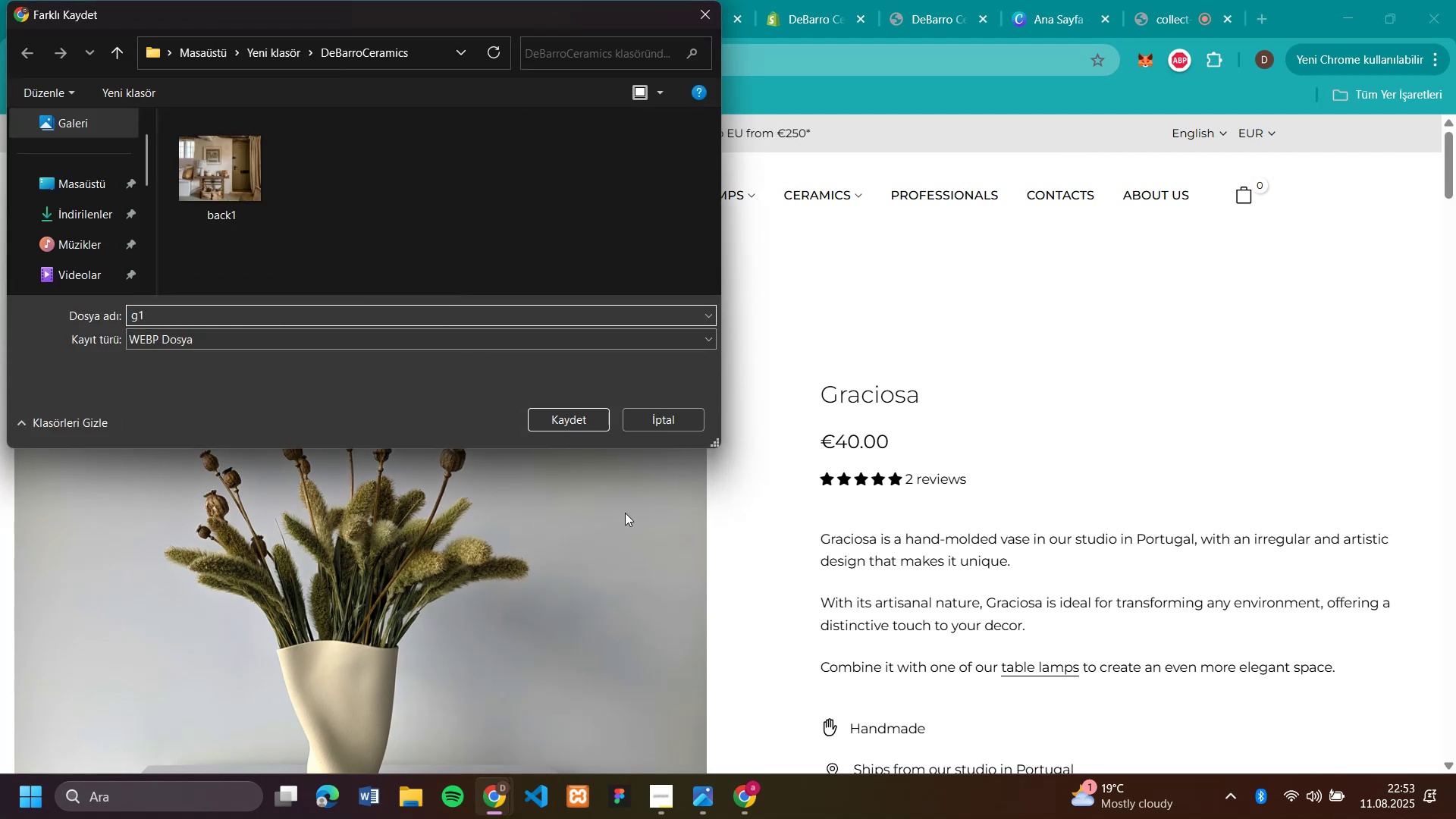 
key(Enter)
 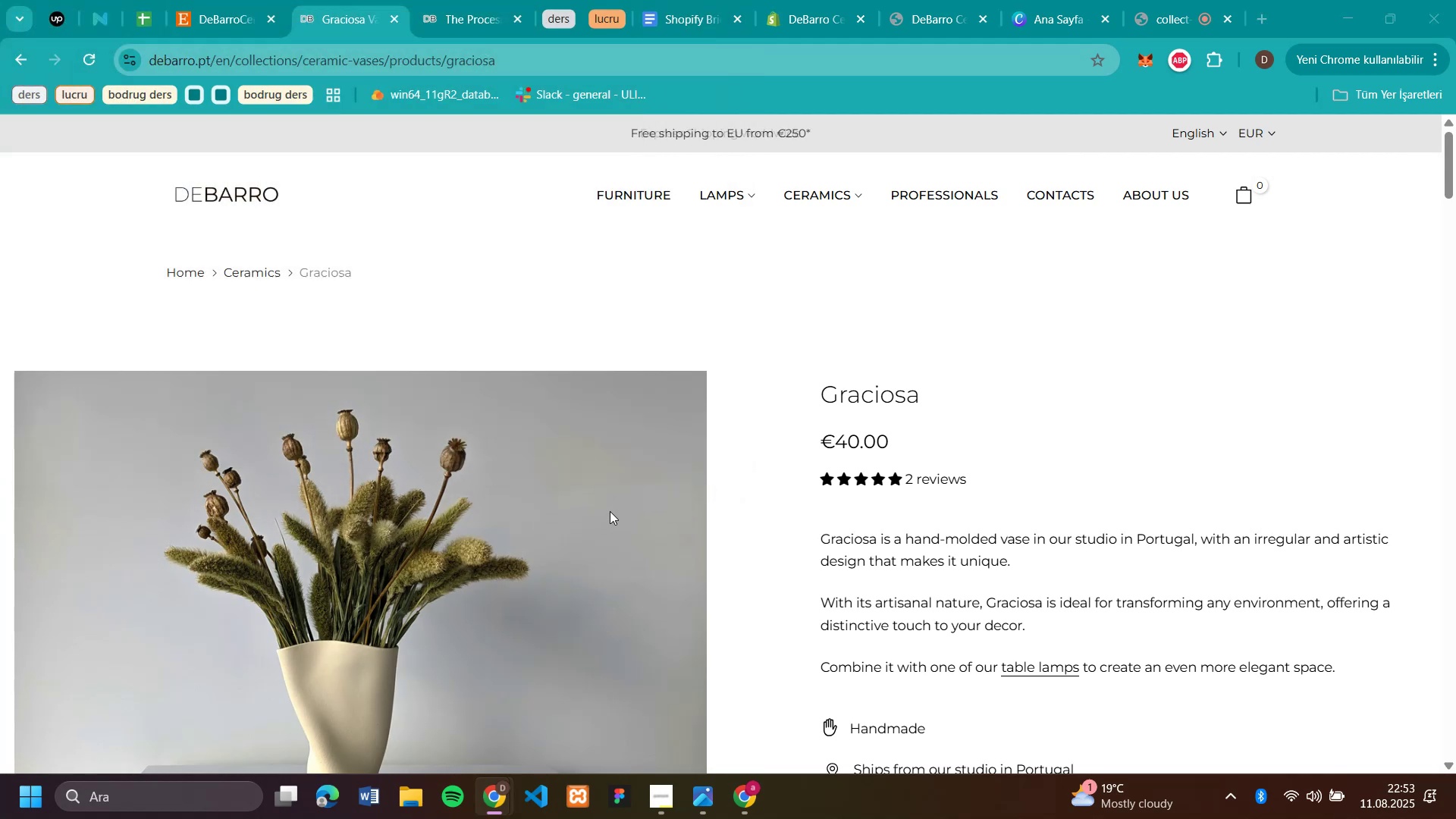 
scroll: coordinate [577, 515], scroll_direction: down, amount: 5.0
 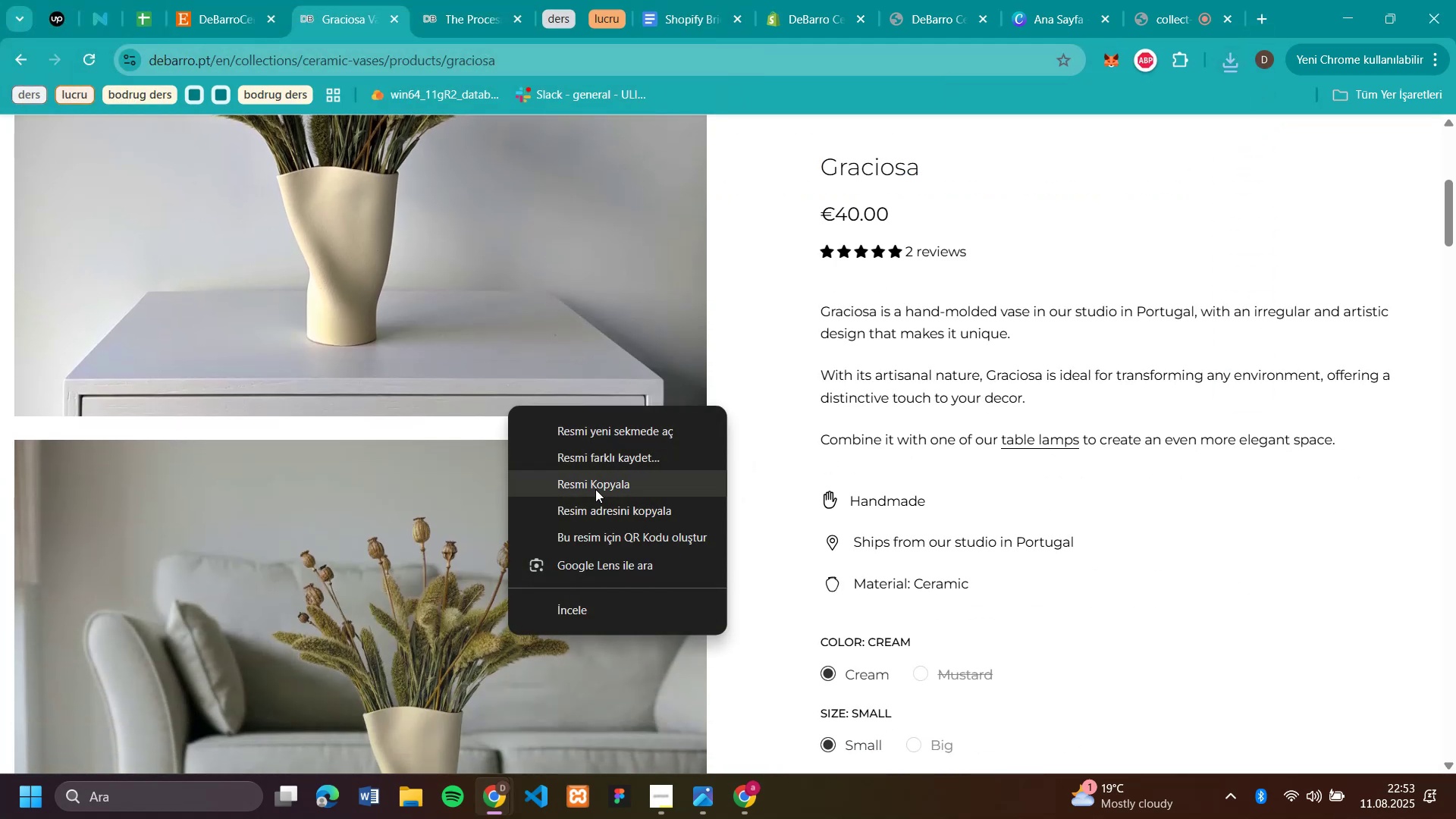 
left_click([604, 465])
 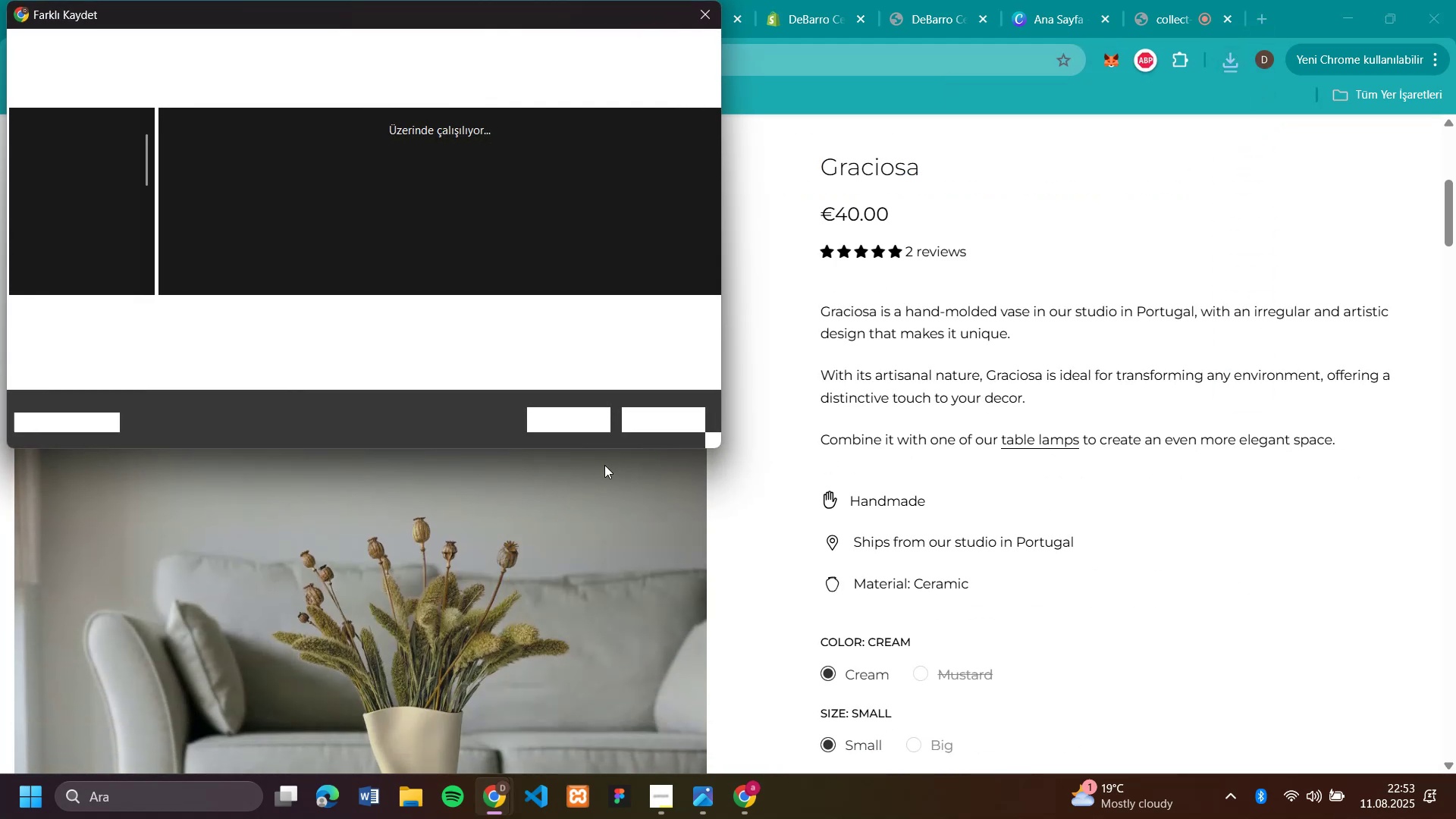 
type(g2)
 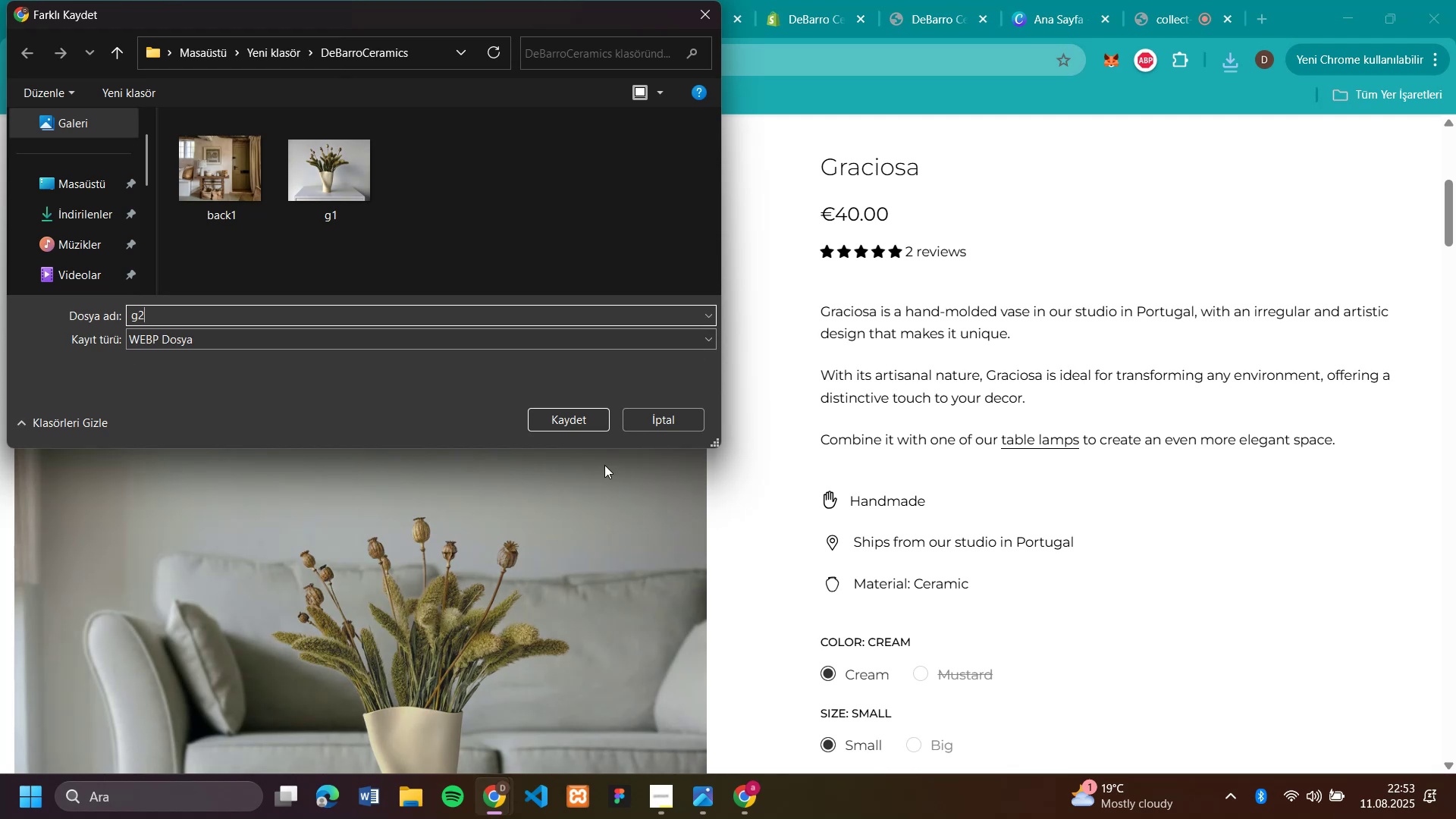 
key(Enter)
 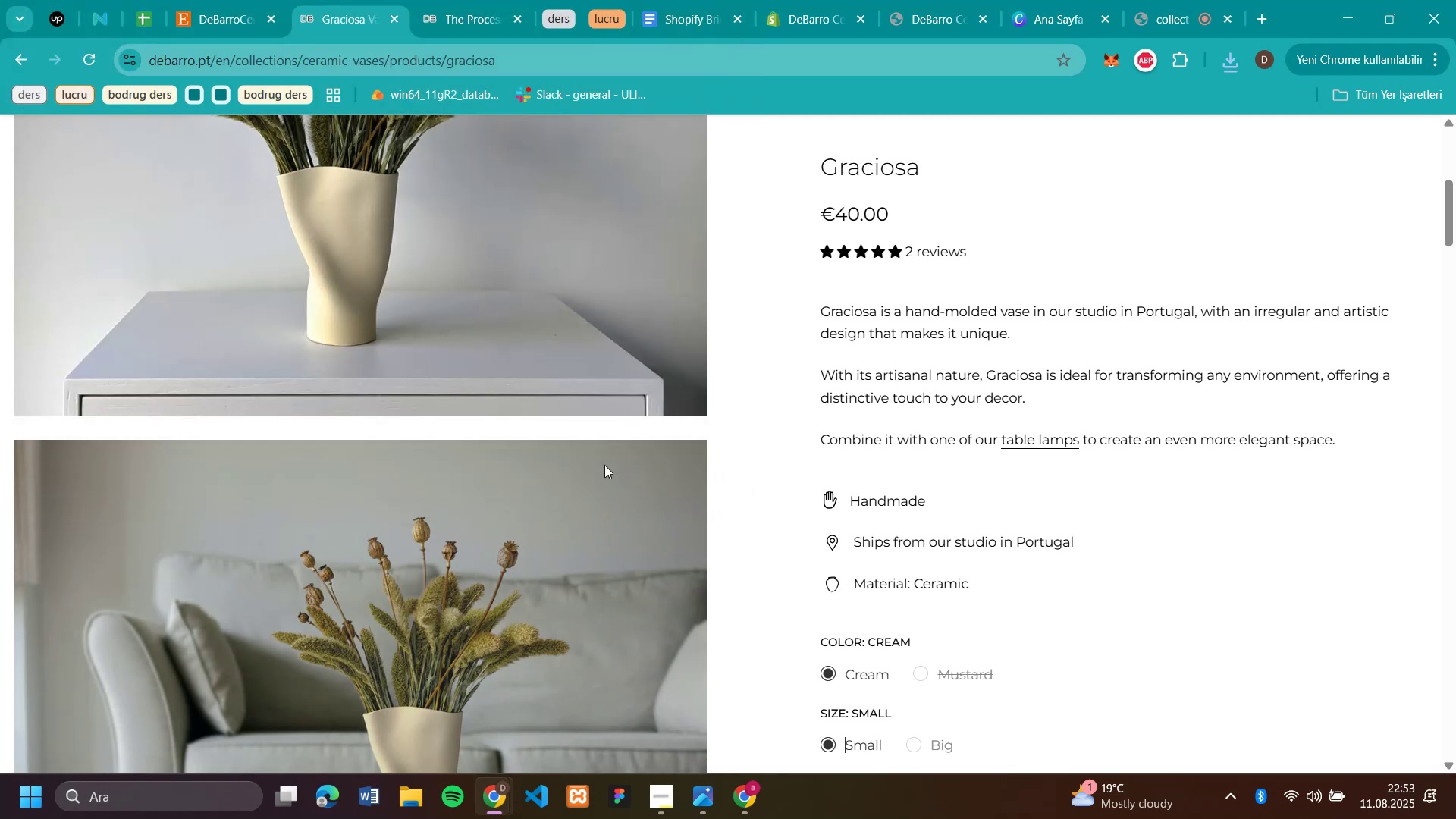 
scroll: coordinate [577, 536], scroll_direction: down, amount: 9.0
 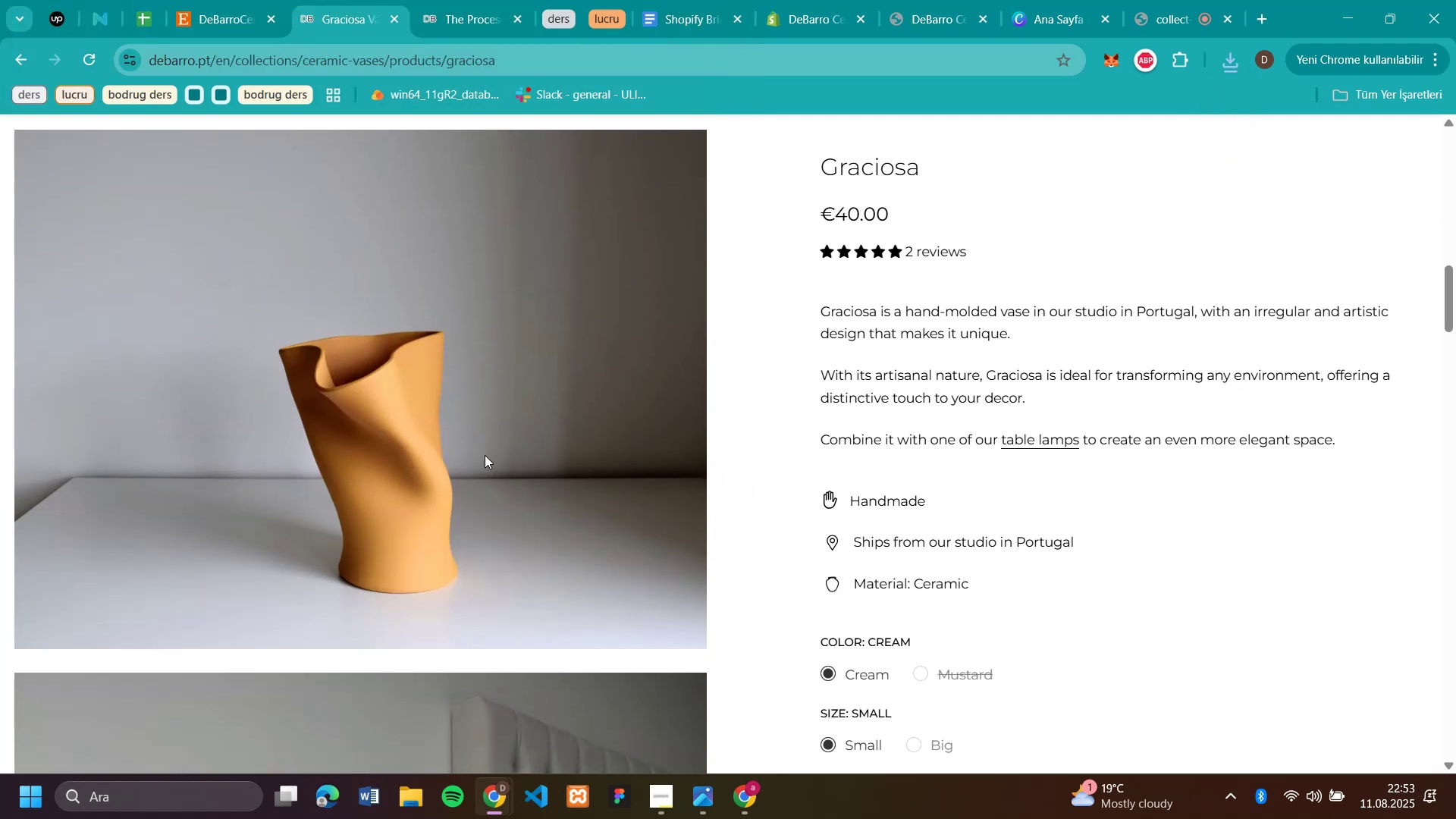 
right_click([485, 455])
 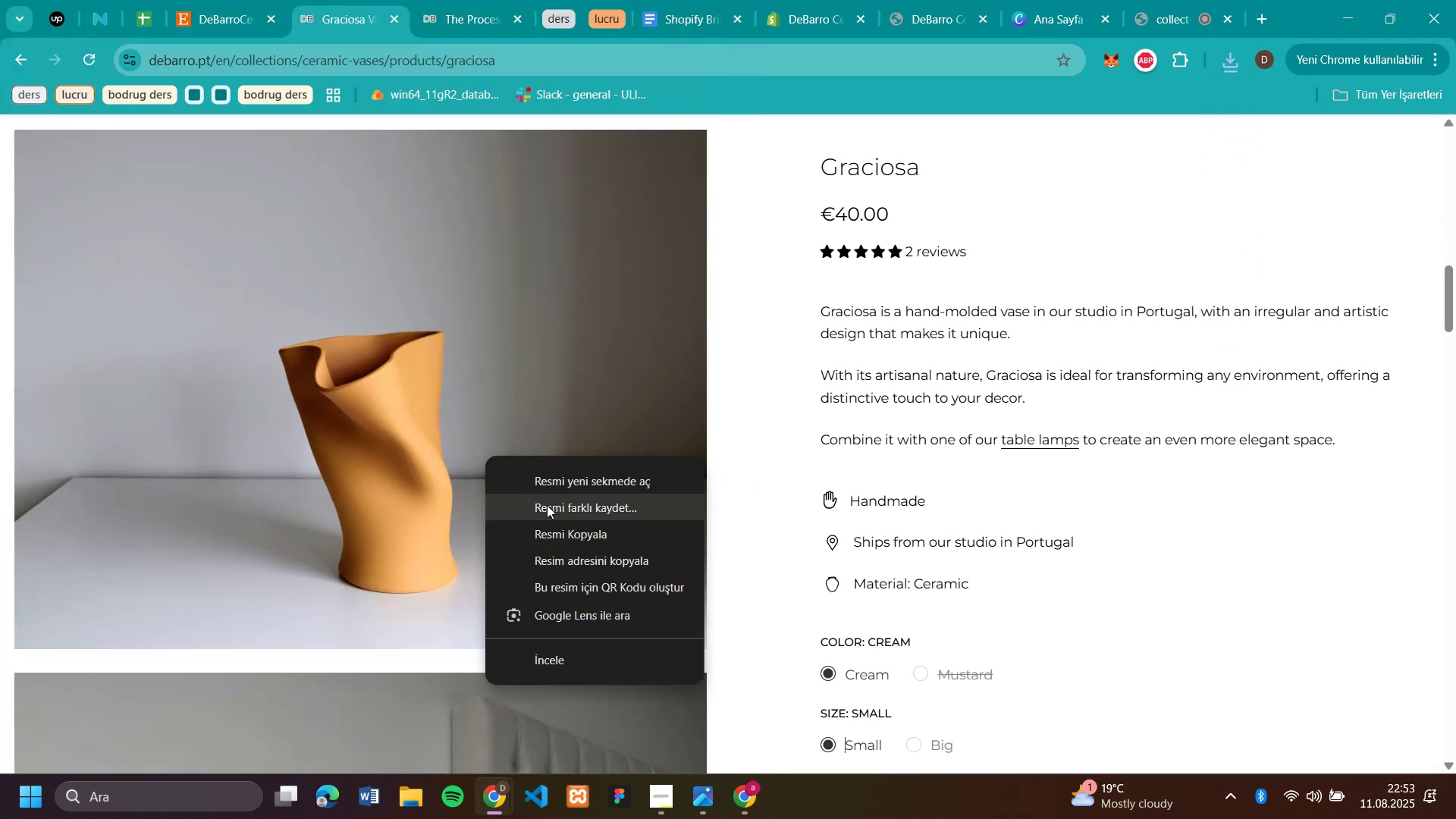 
left_click([547, 505])
 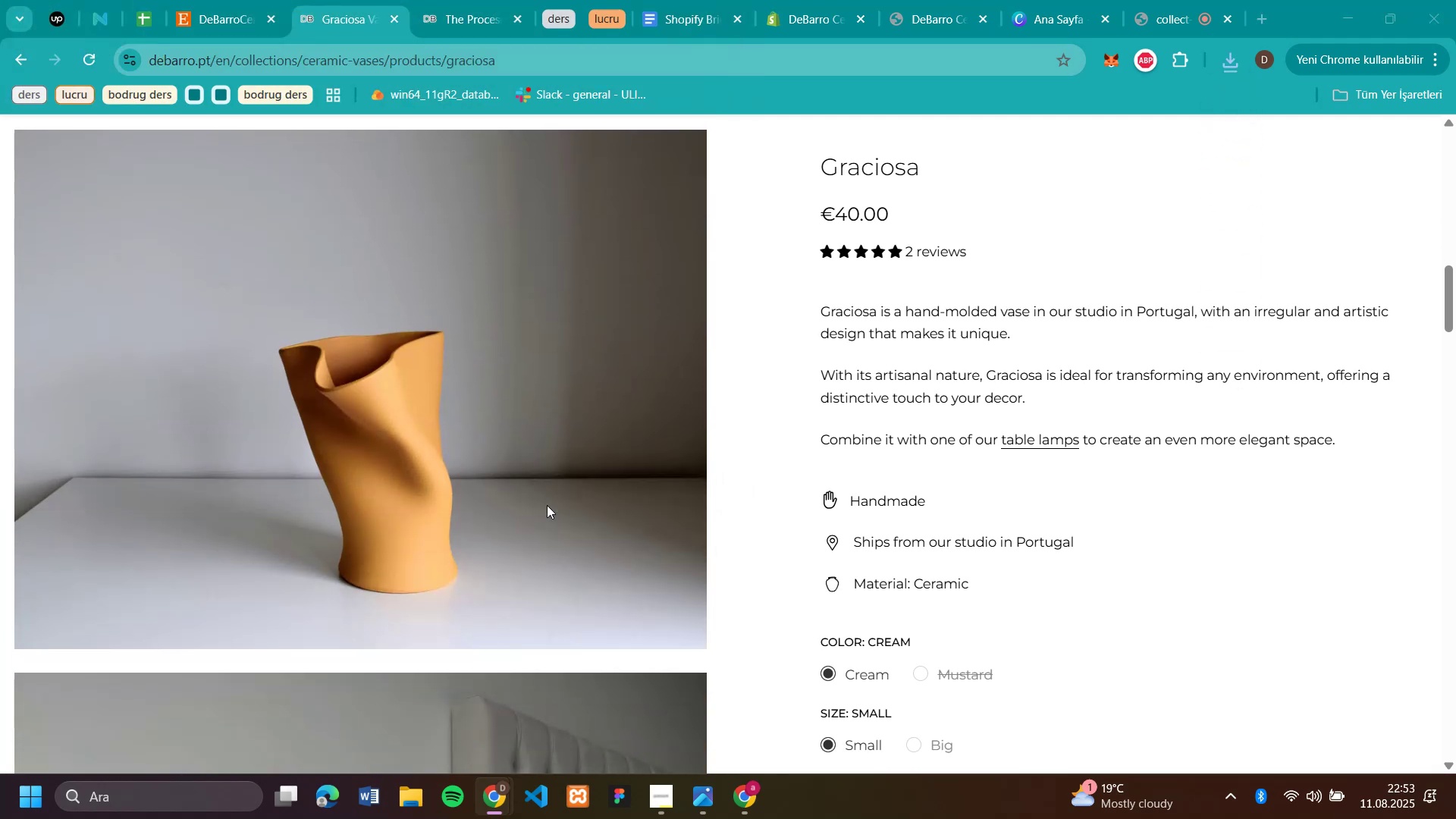 
type(g3)
 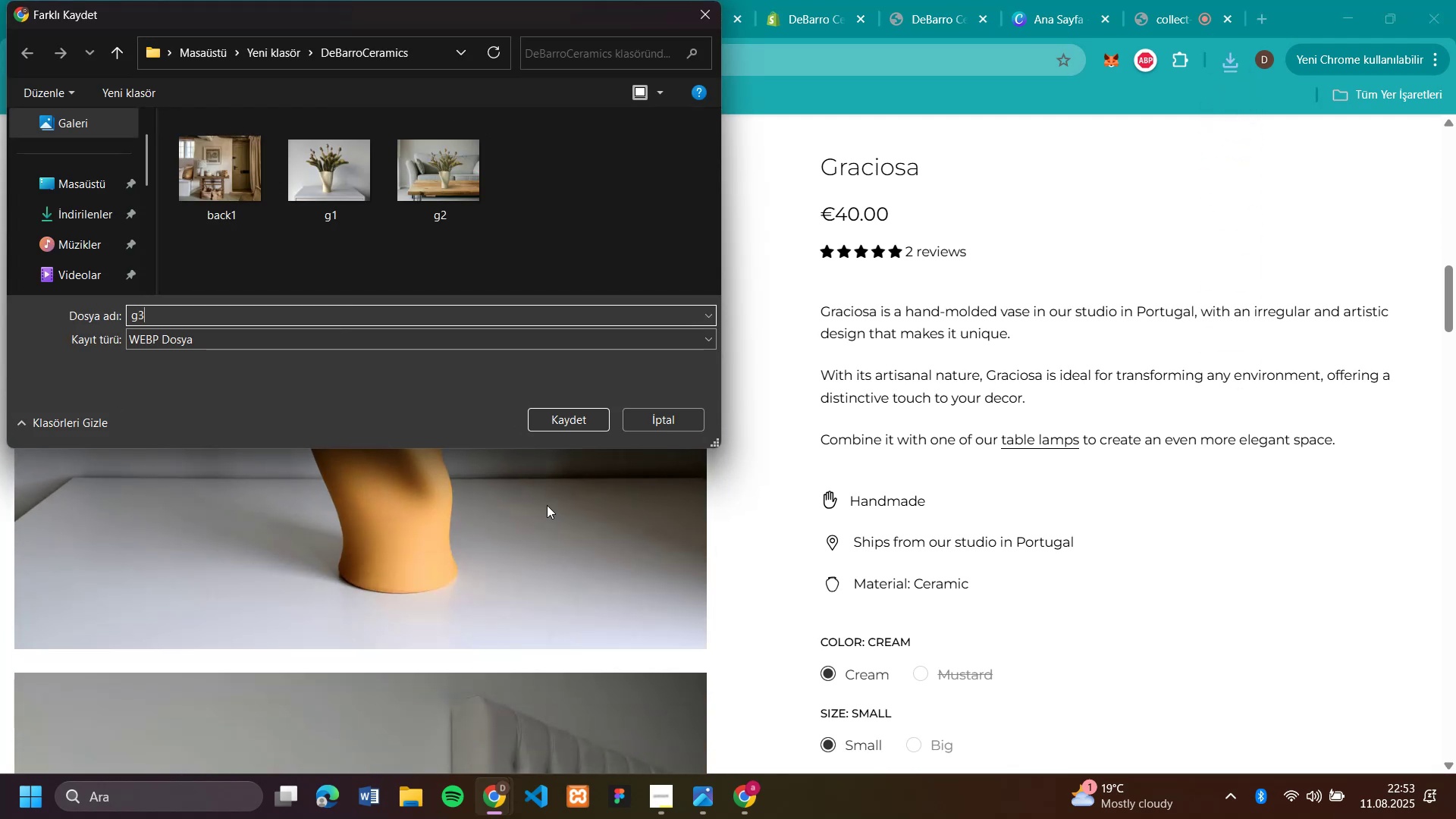 
key(Enter)
 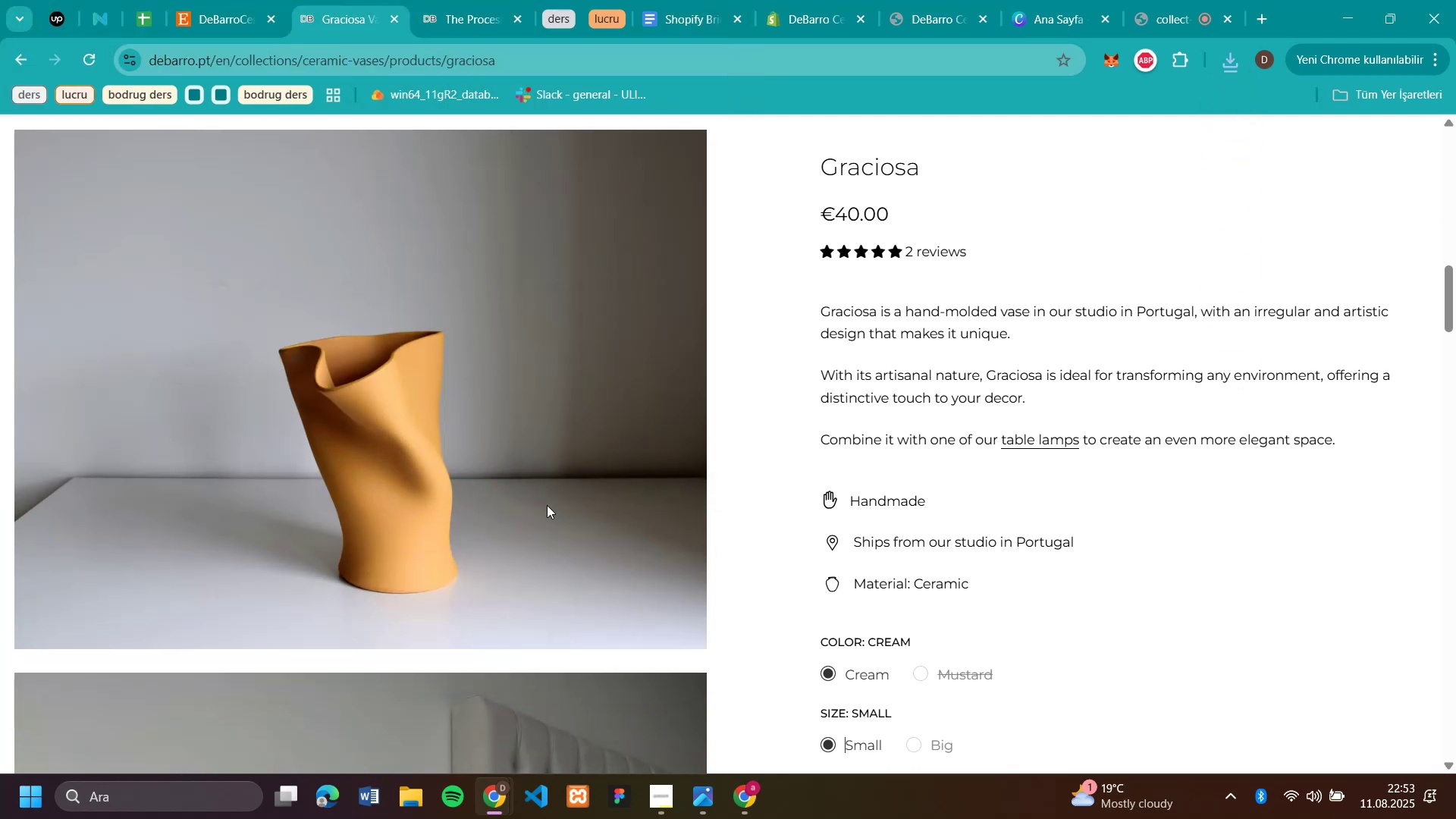 
scroll: coordinate [547, 505], scroll_direction: down, amount: 5.0
 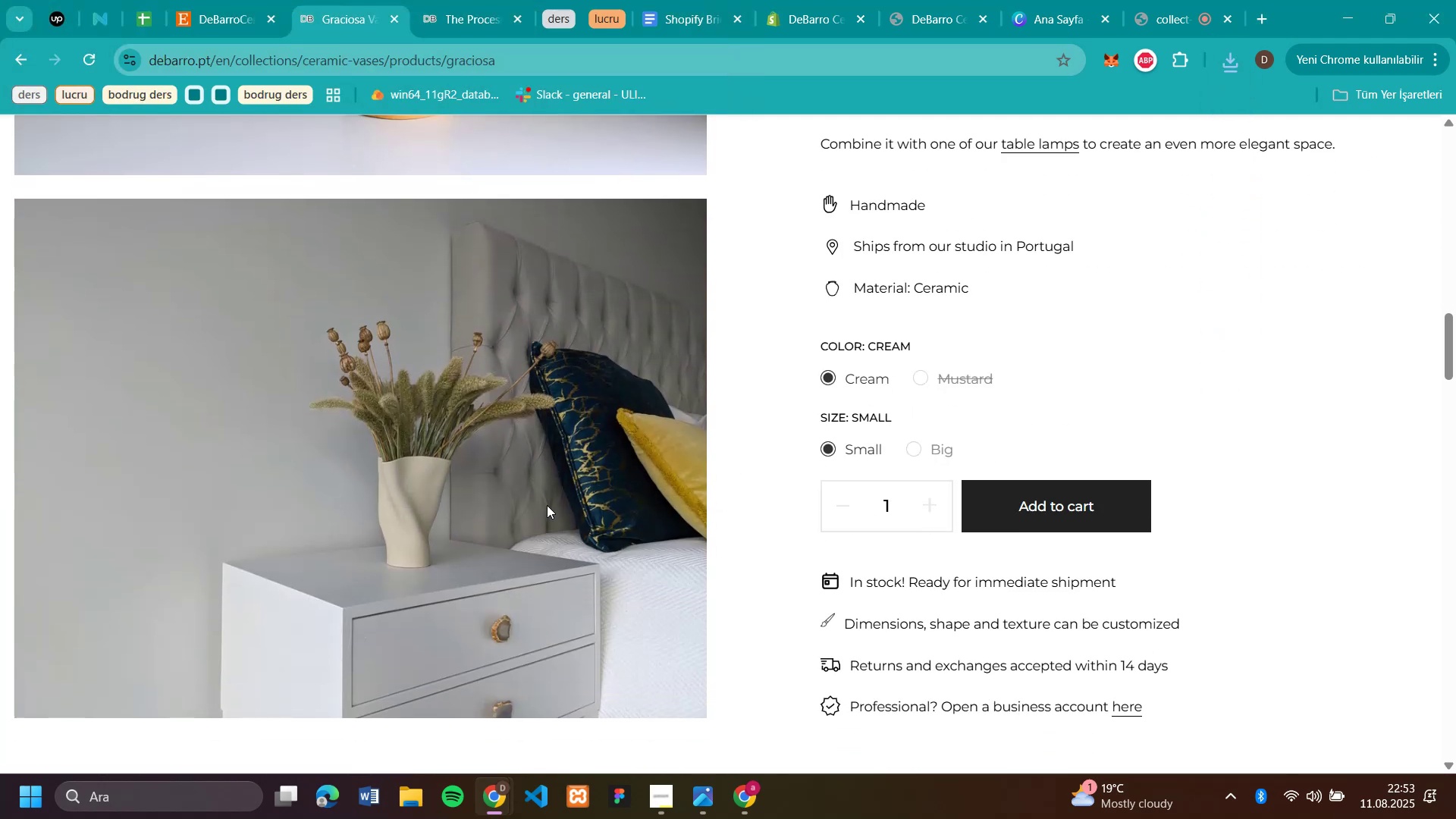 
right_click([547, 505])
 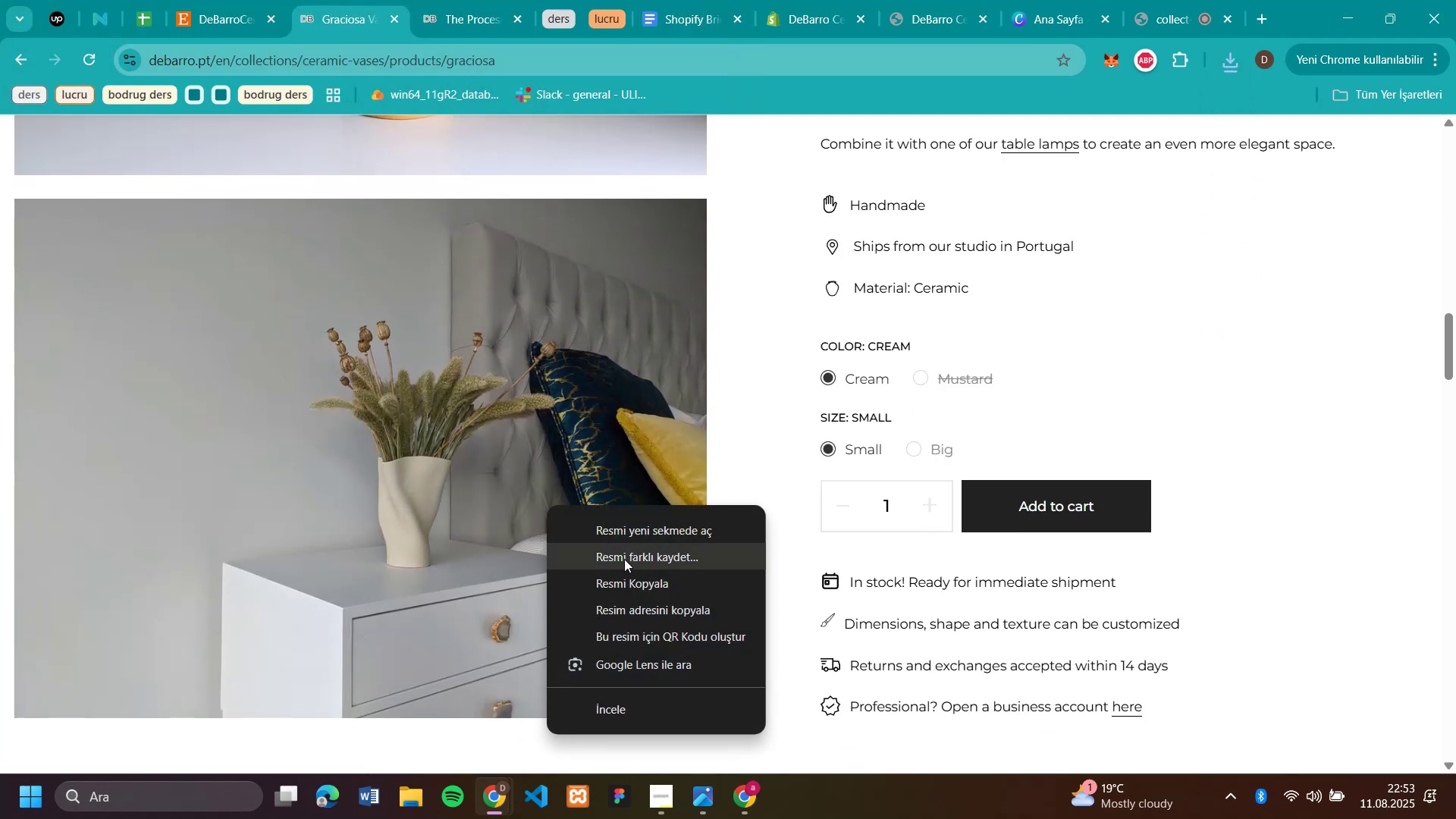 
left_click([624, 559])
 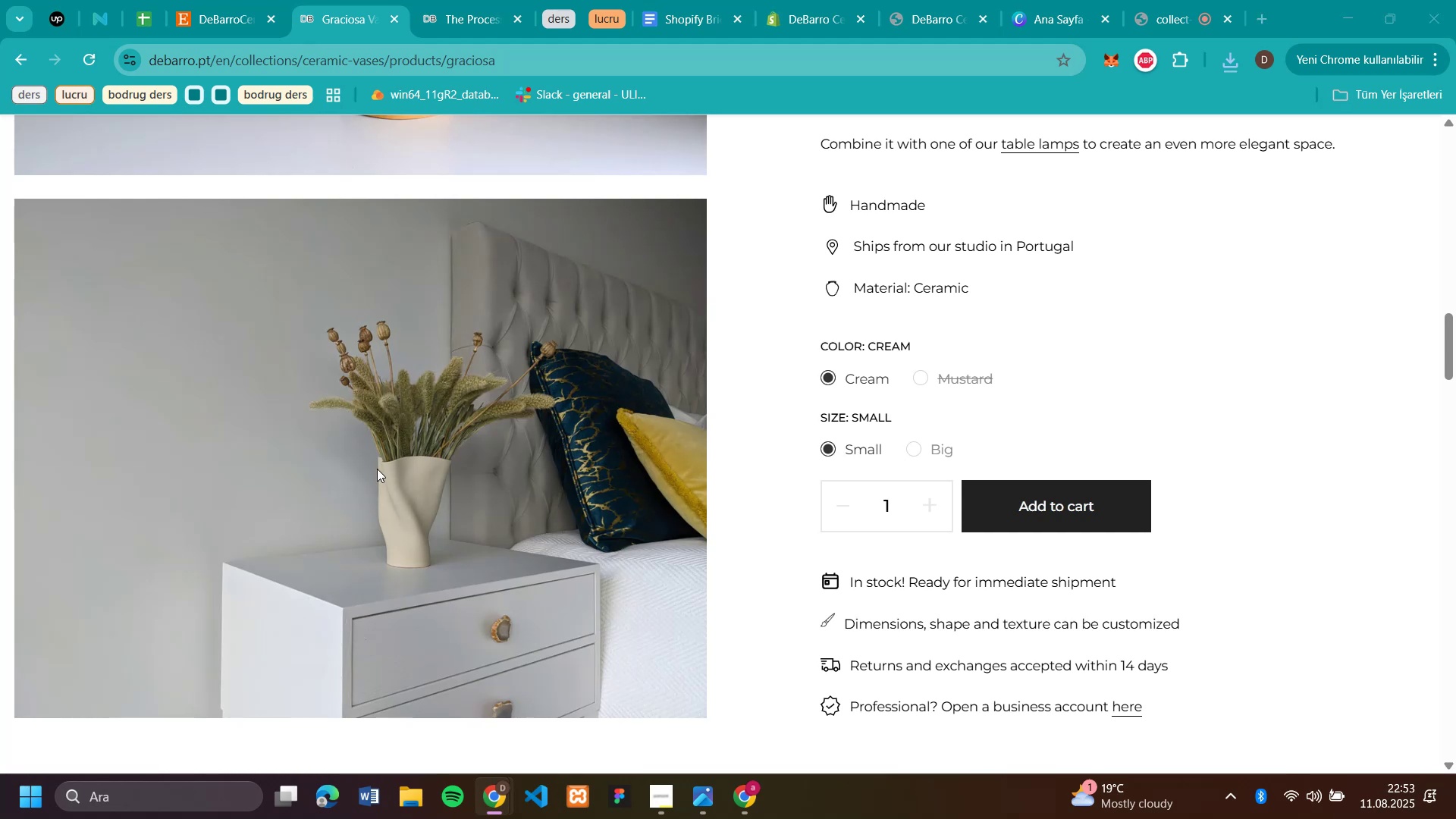 
type(g4)
 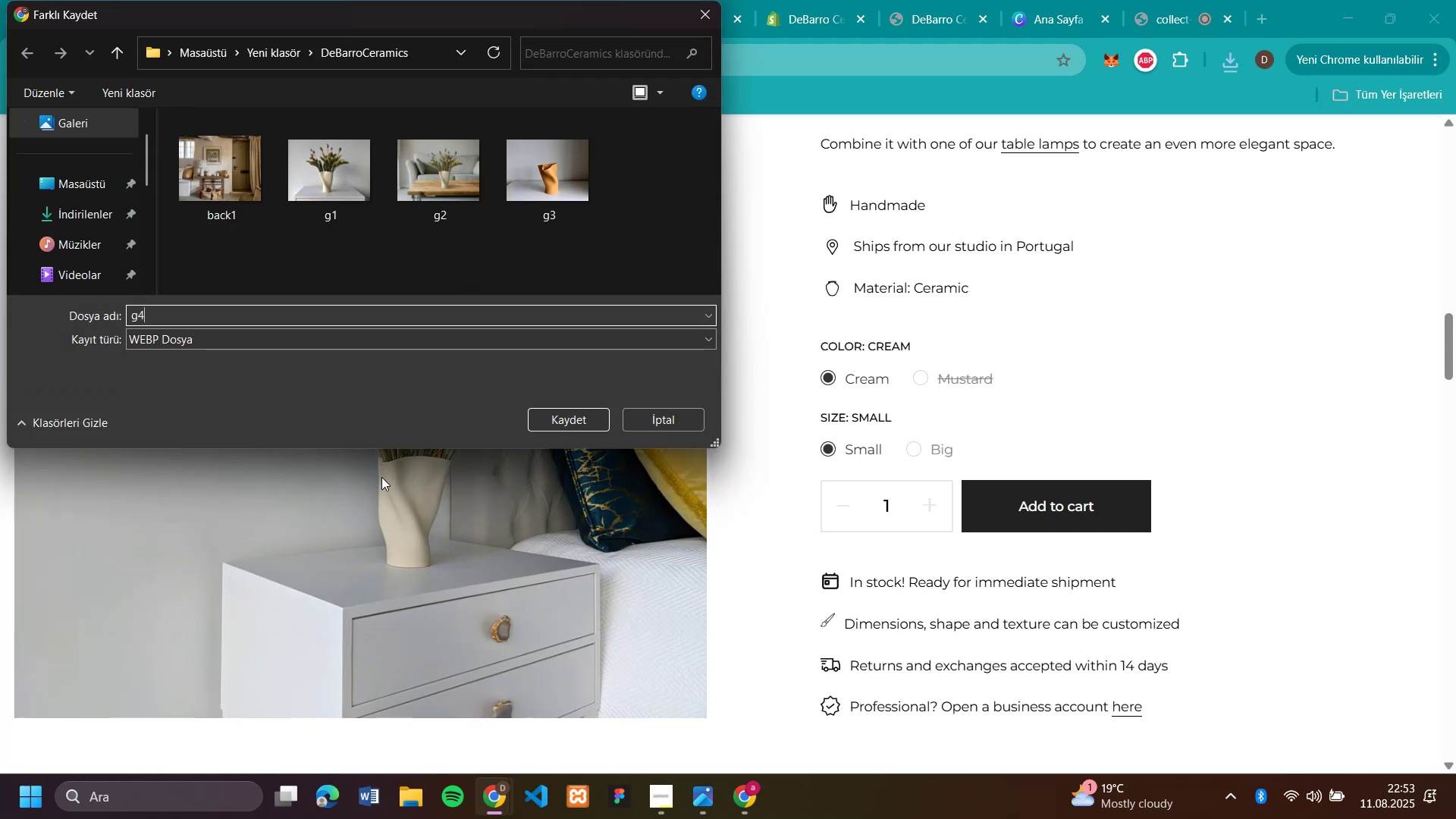 
key(Enter)
 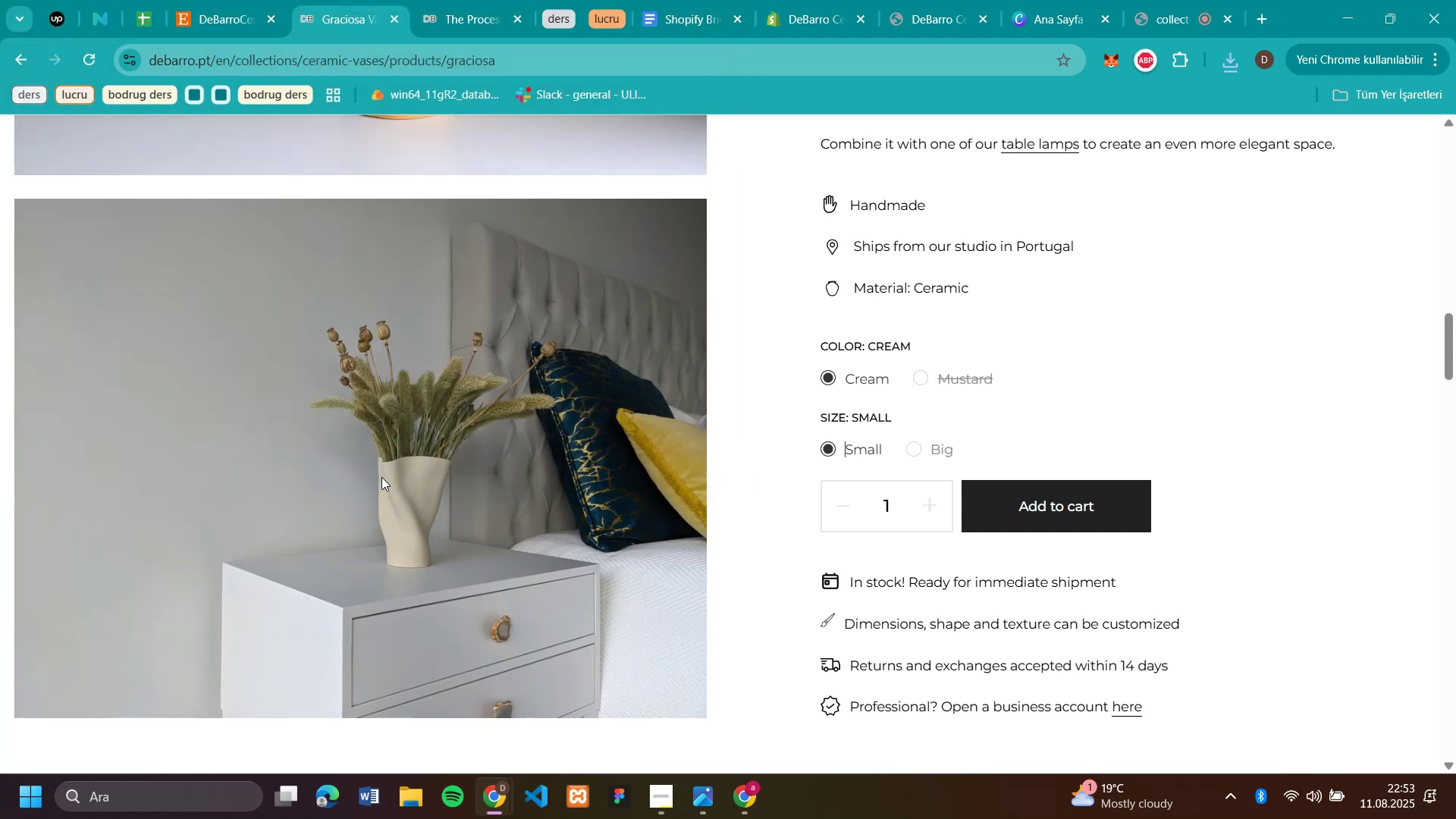 
scroll: coordinate [392, 475], scroll_direction: down, amount: 5.0
 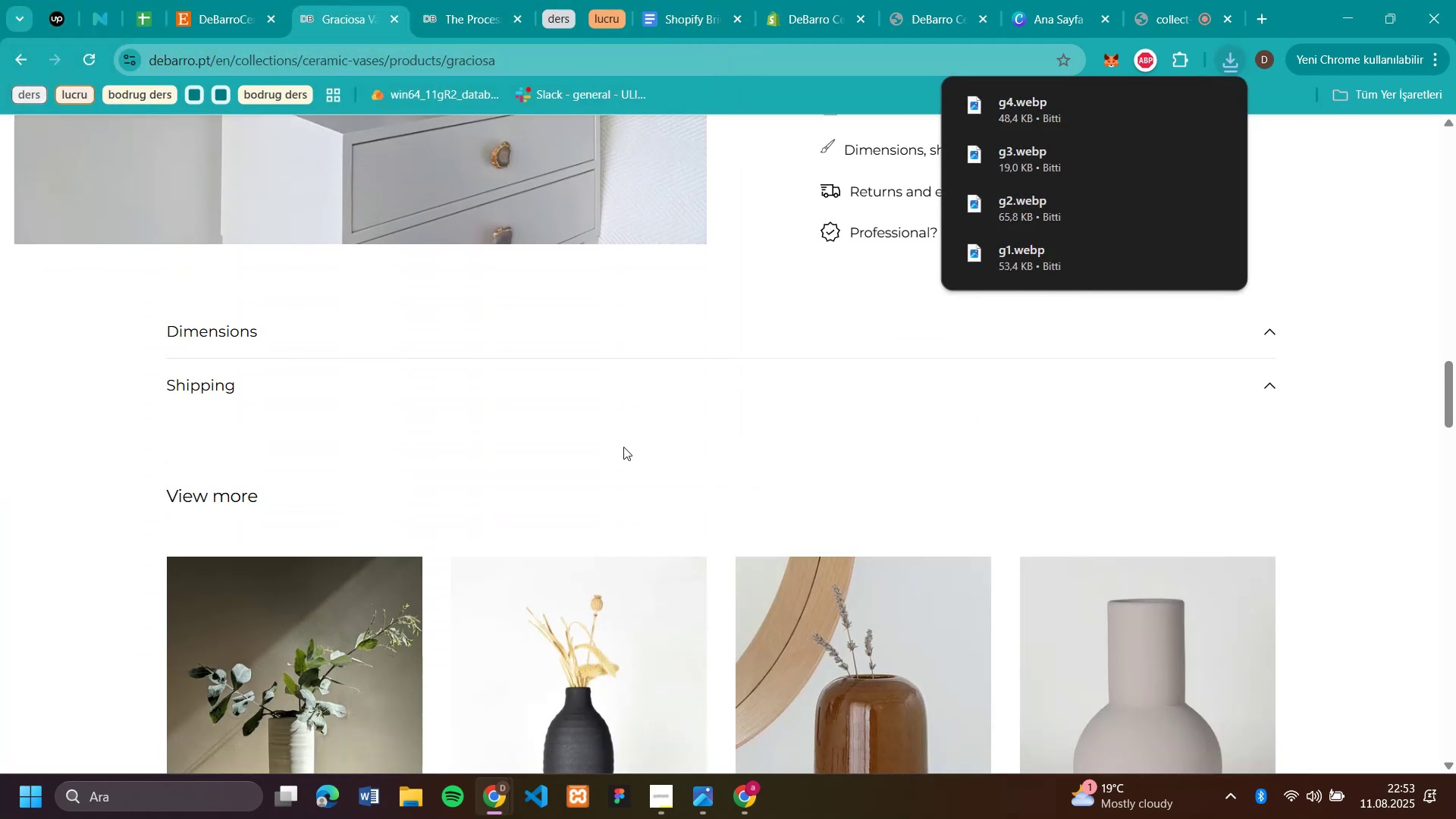 
scroll: coordinate [690, 426], scroll_direction: up, amount: 7.0
 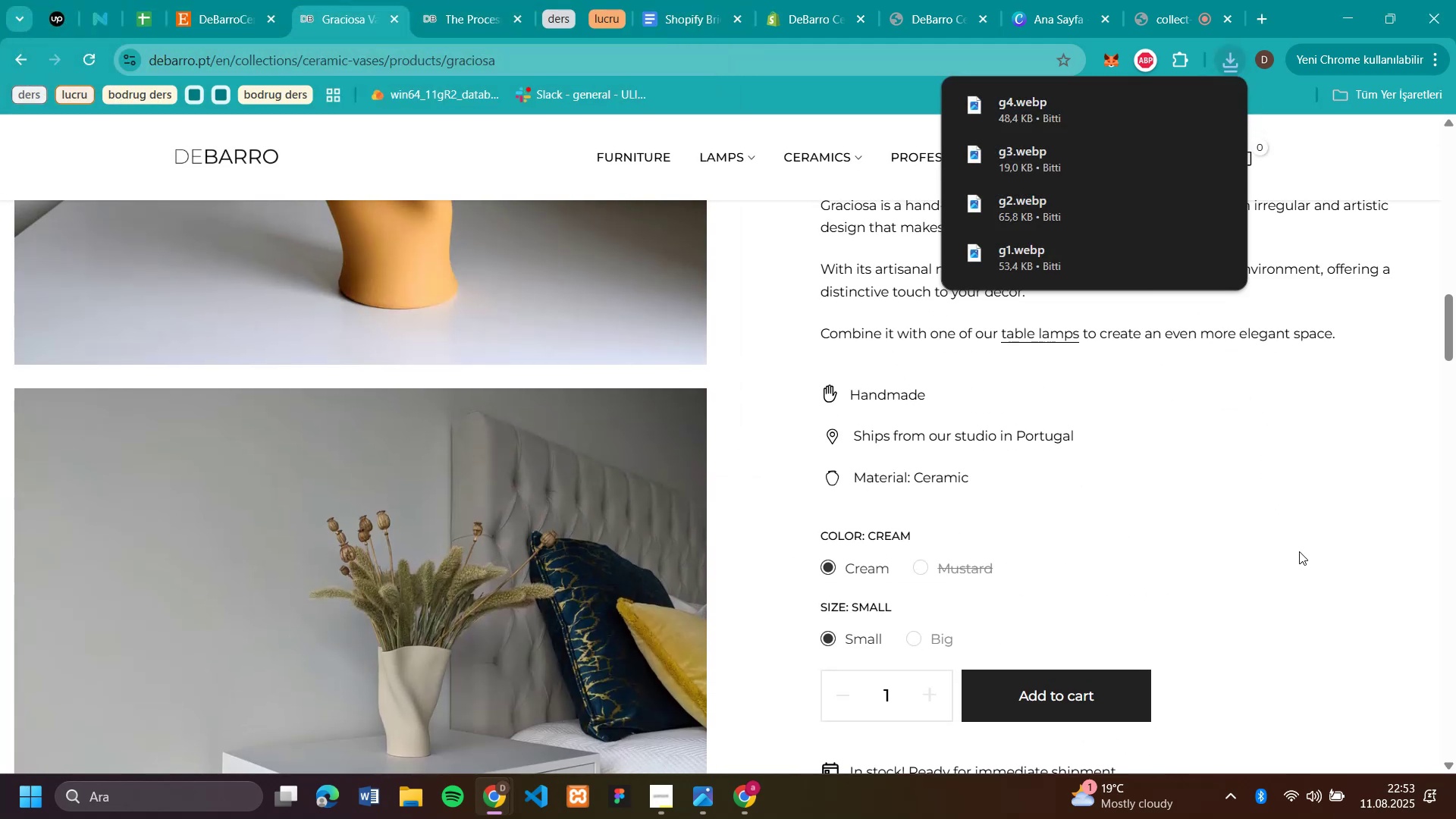 
left_click([1301, 549])
 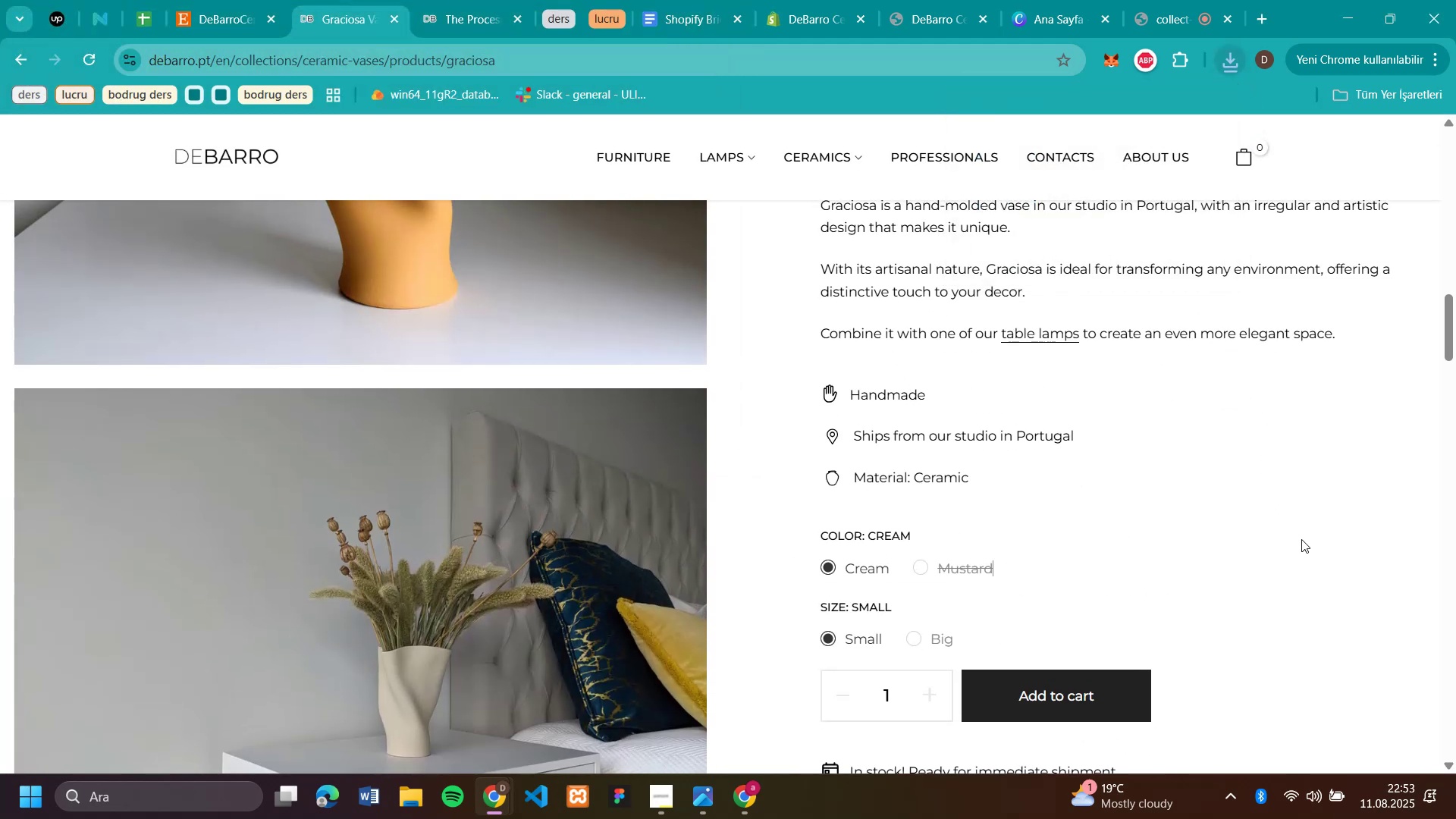 
scroll: coordinate [1046, 59], scroll_direction: up, amount: 7.0
 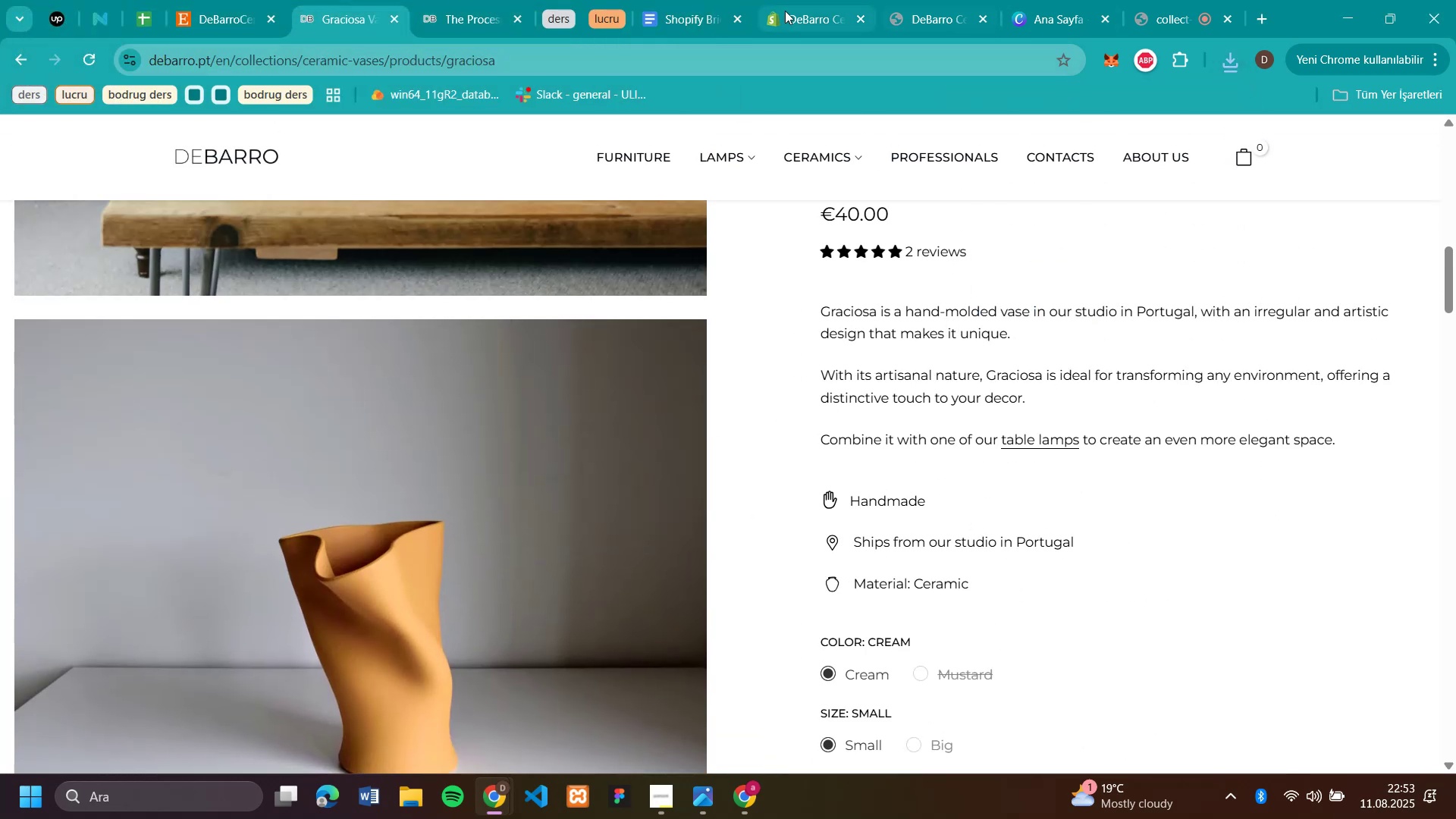 
left_click([785, 11])
 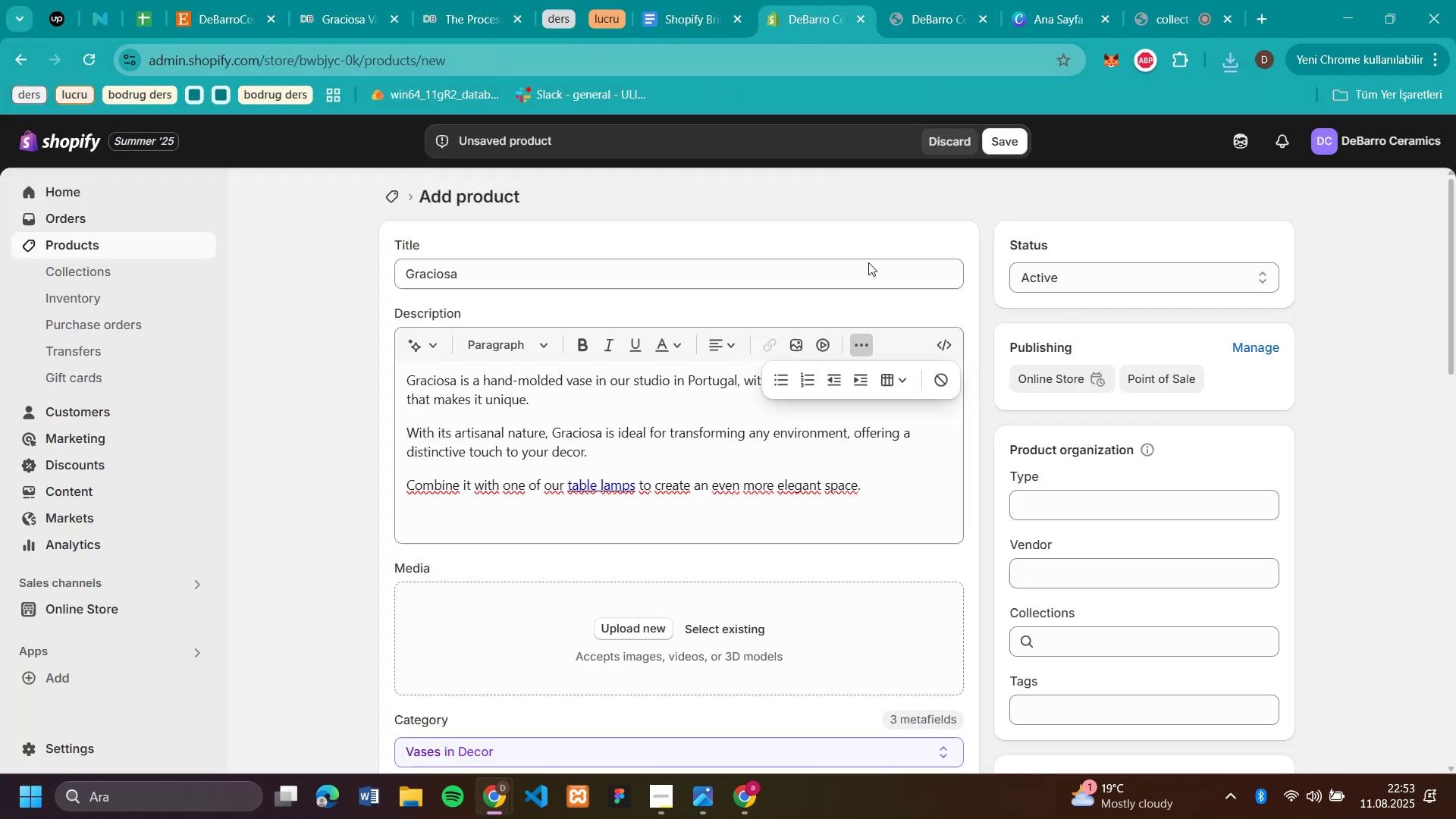 
scroll: coordinate [632, 547], scroll_direction: down, amount: 8.0
 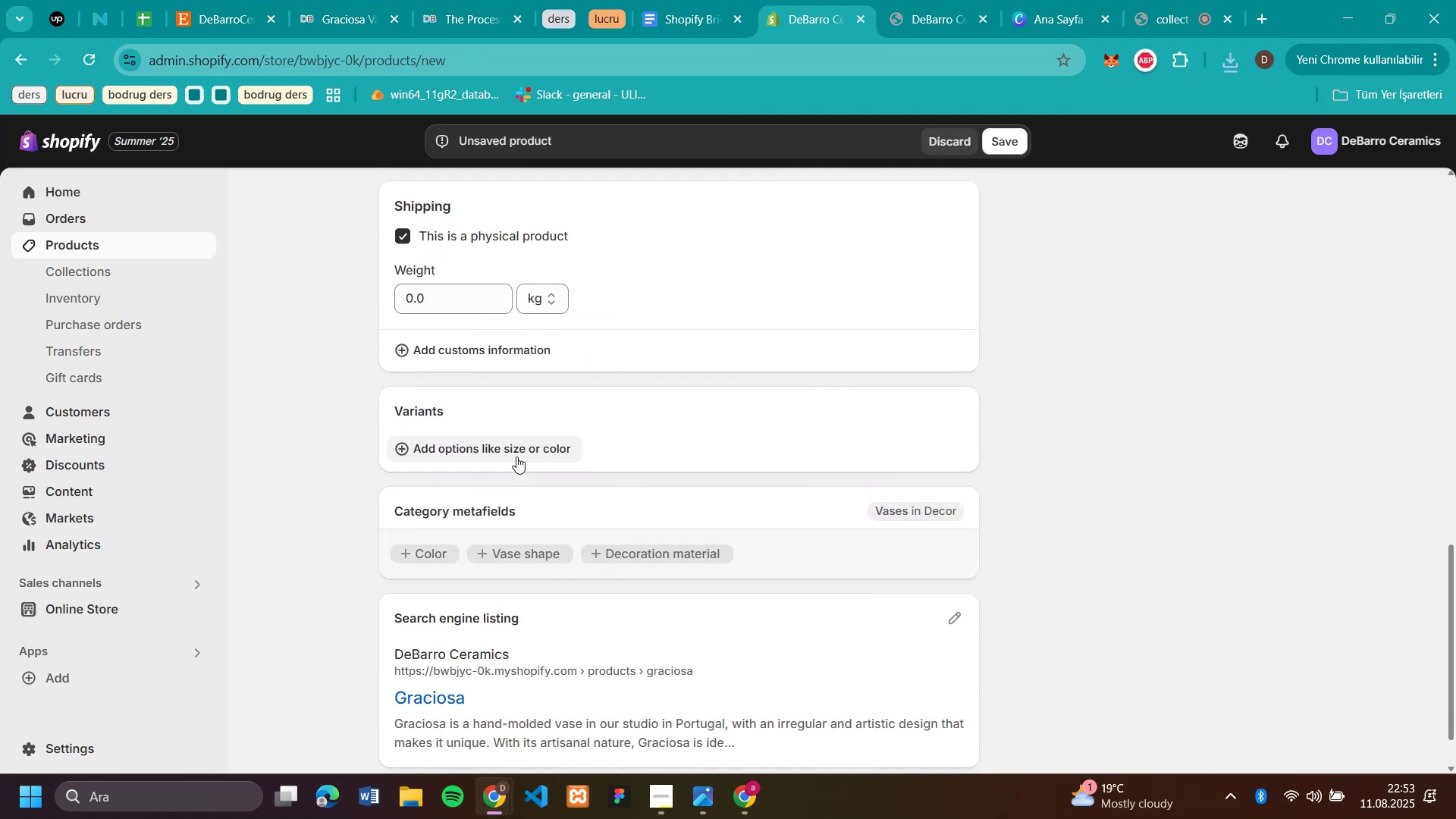 
left_click([518, 454])
 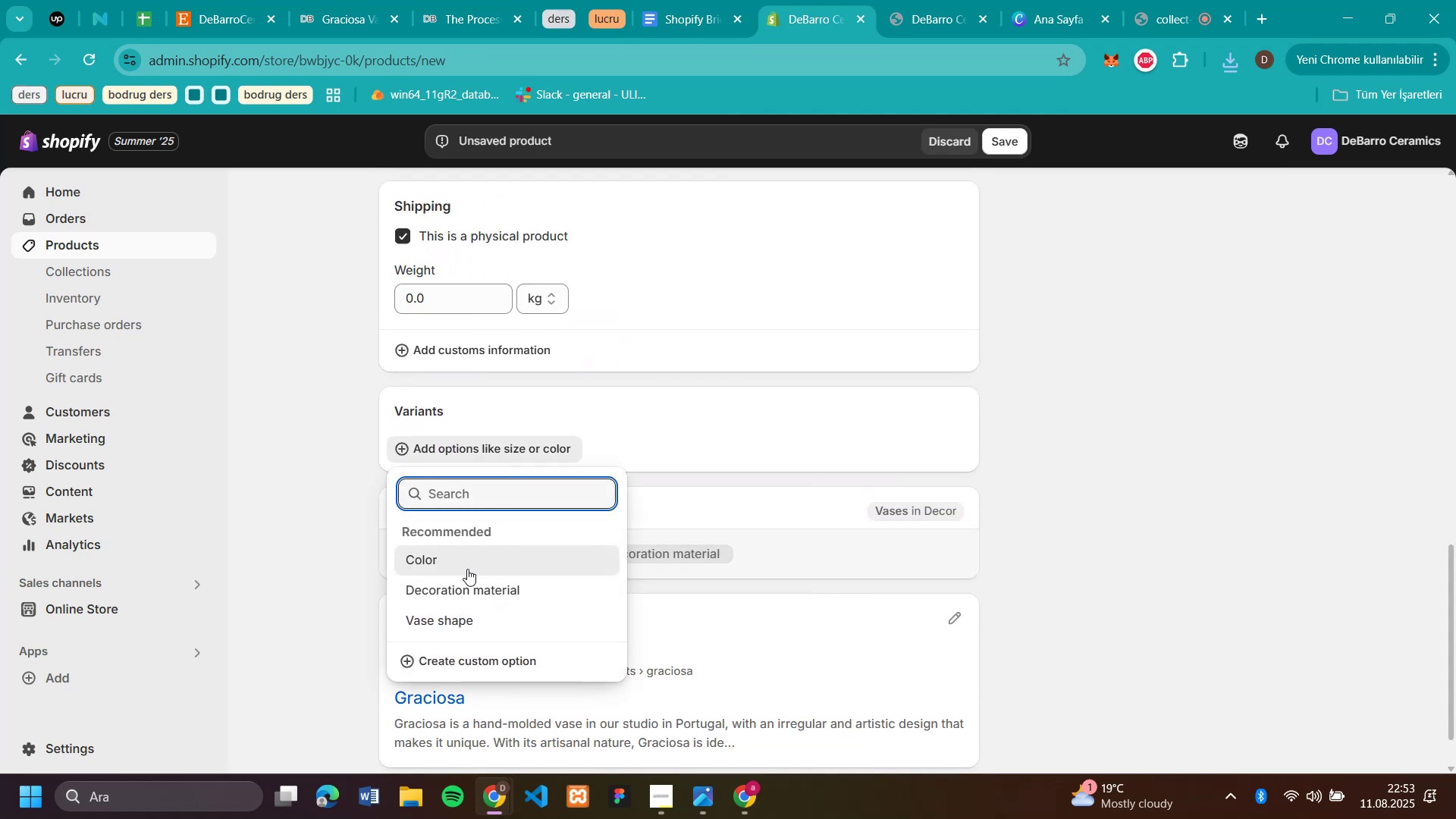 
left_click([466, 557])
 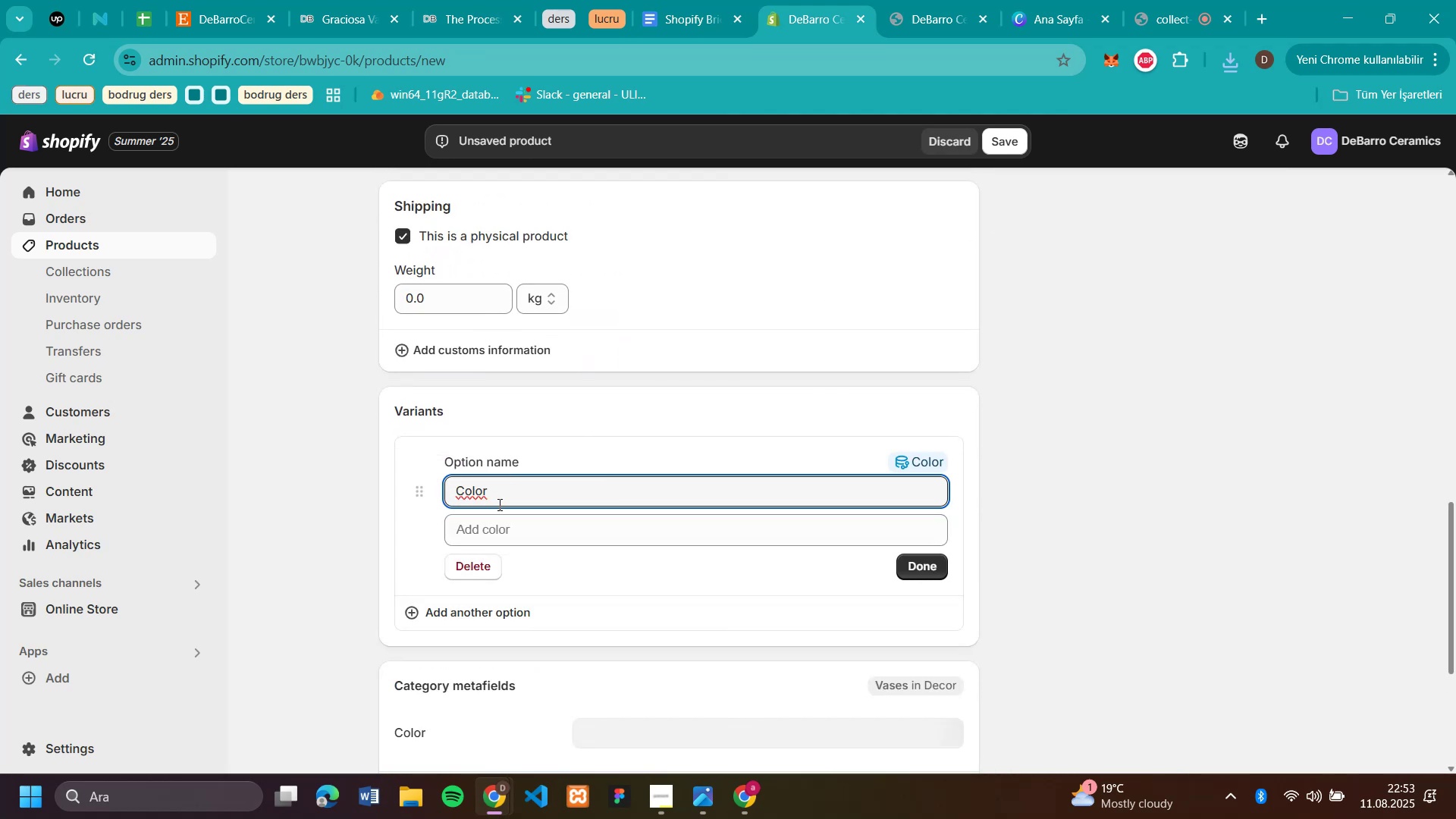 
left_click([504, 531])
 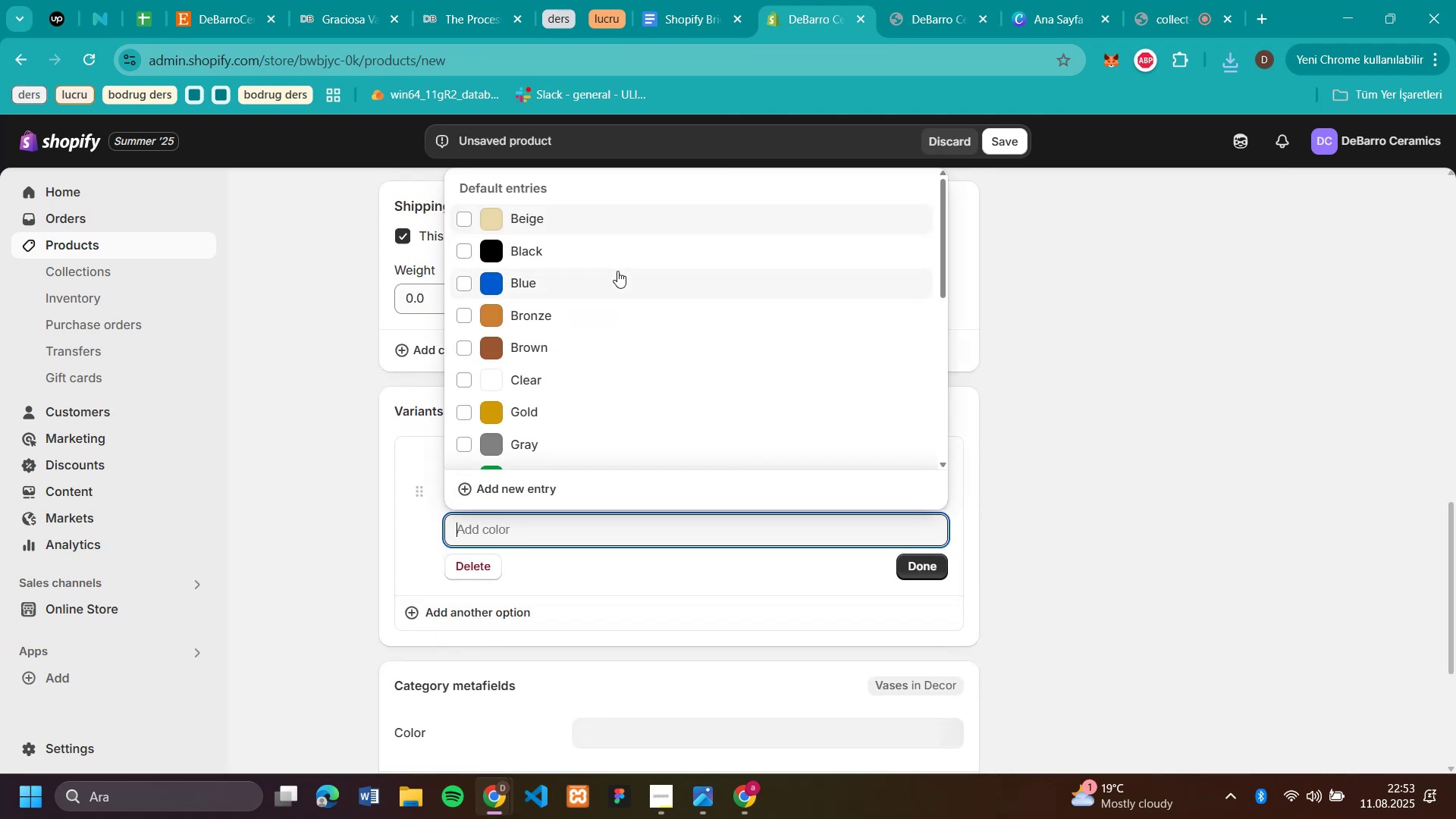 
wait(5.02)
 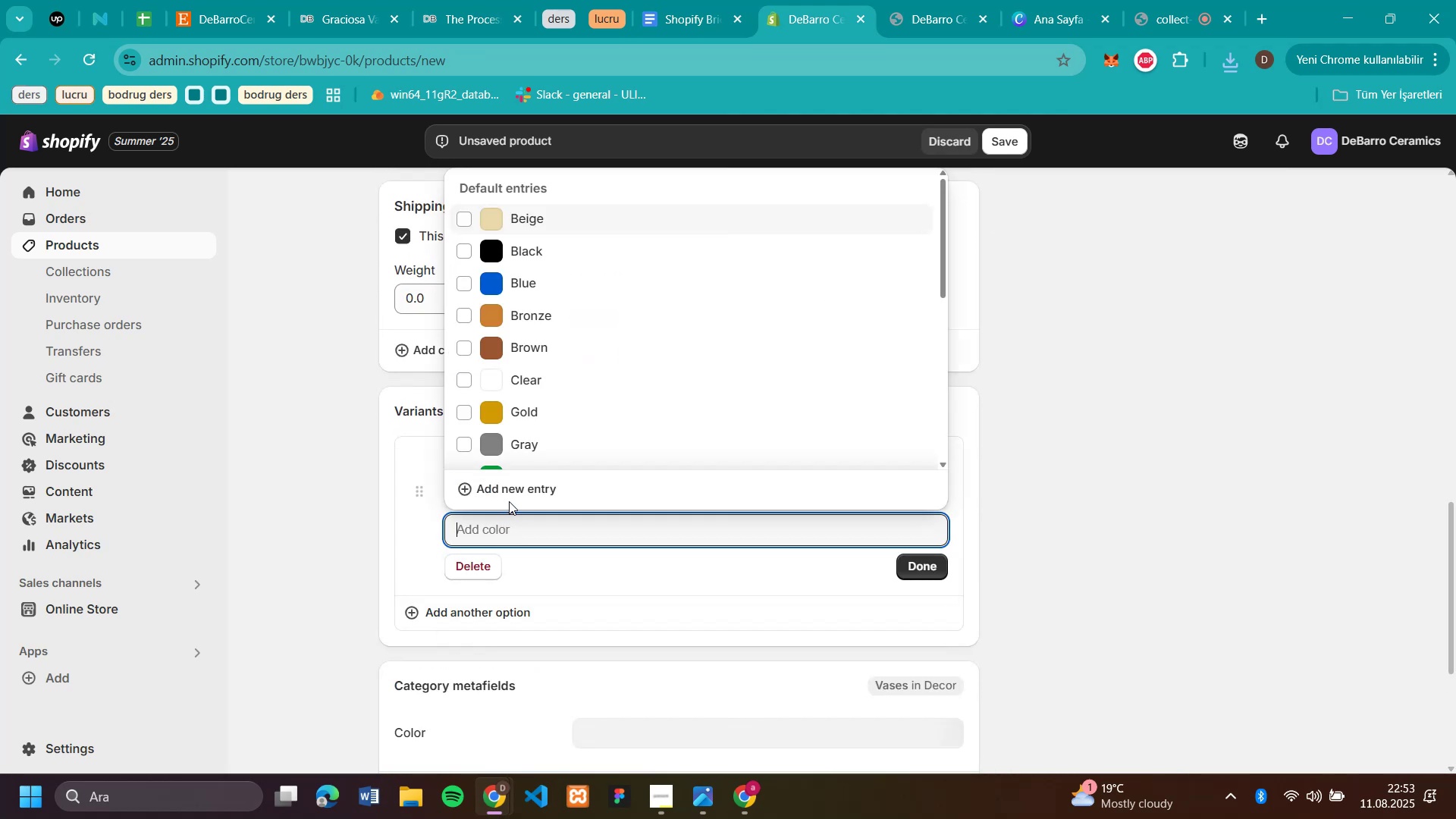 
scroll: coordinate [618, 271], scroll_direction: down, amount: 2.0
 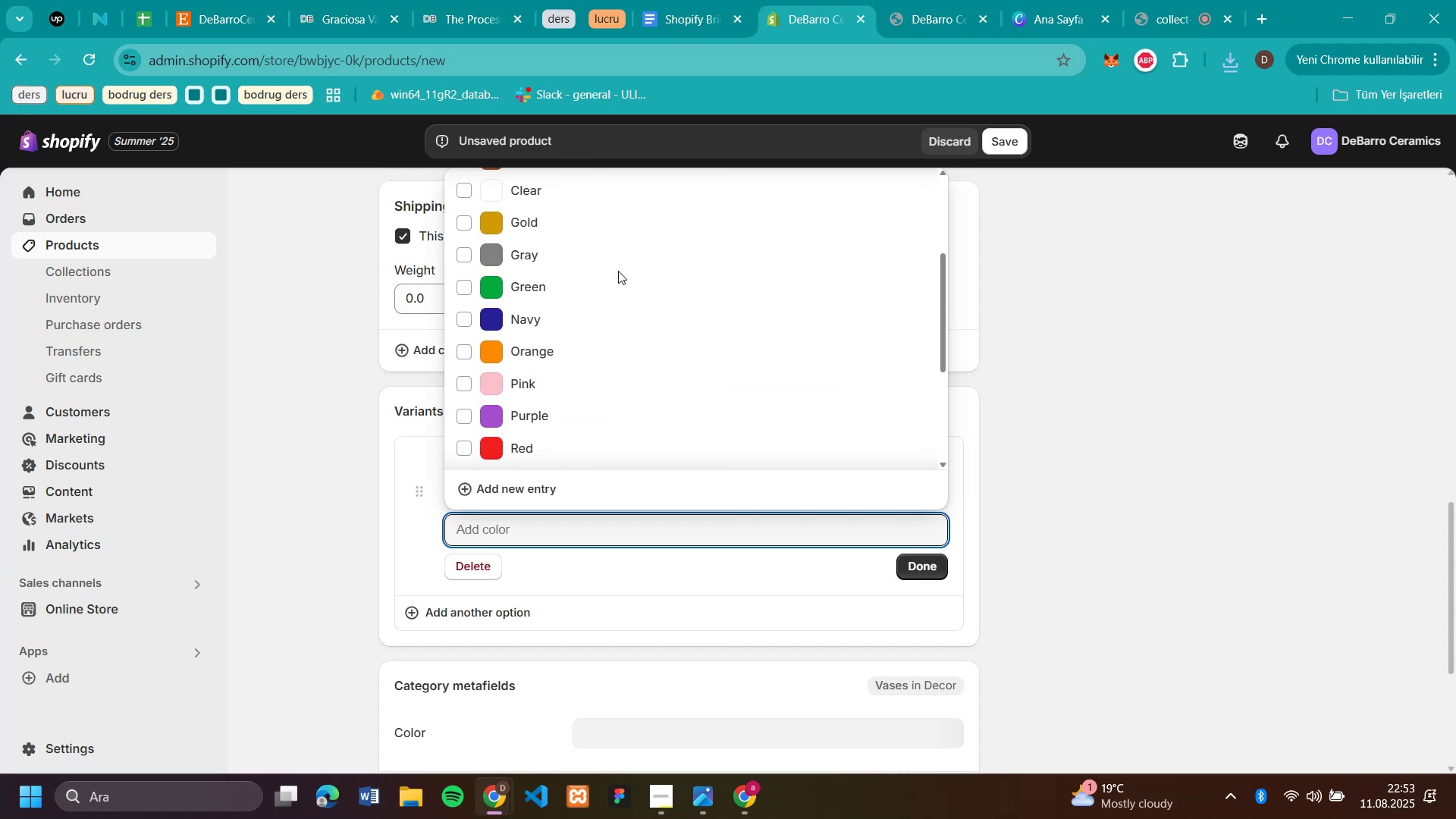 
scroll: coordinate [619, 271], scroll_direction: up, amount: 5.0
 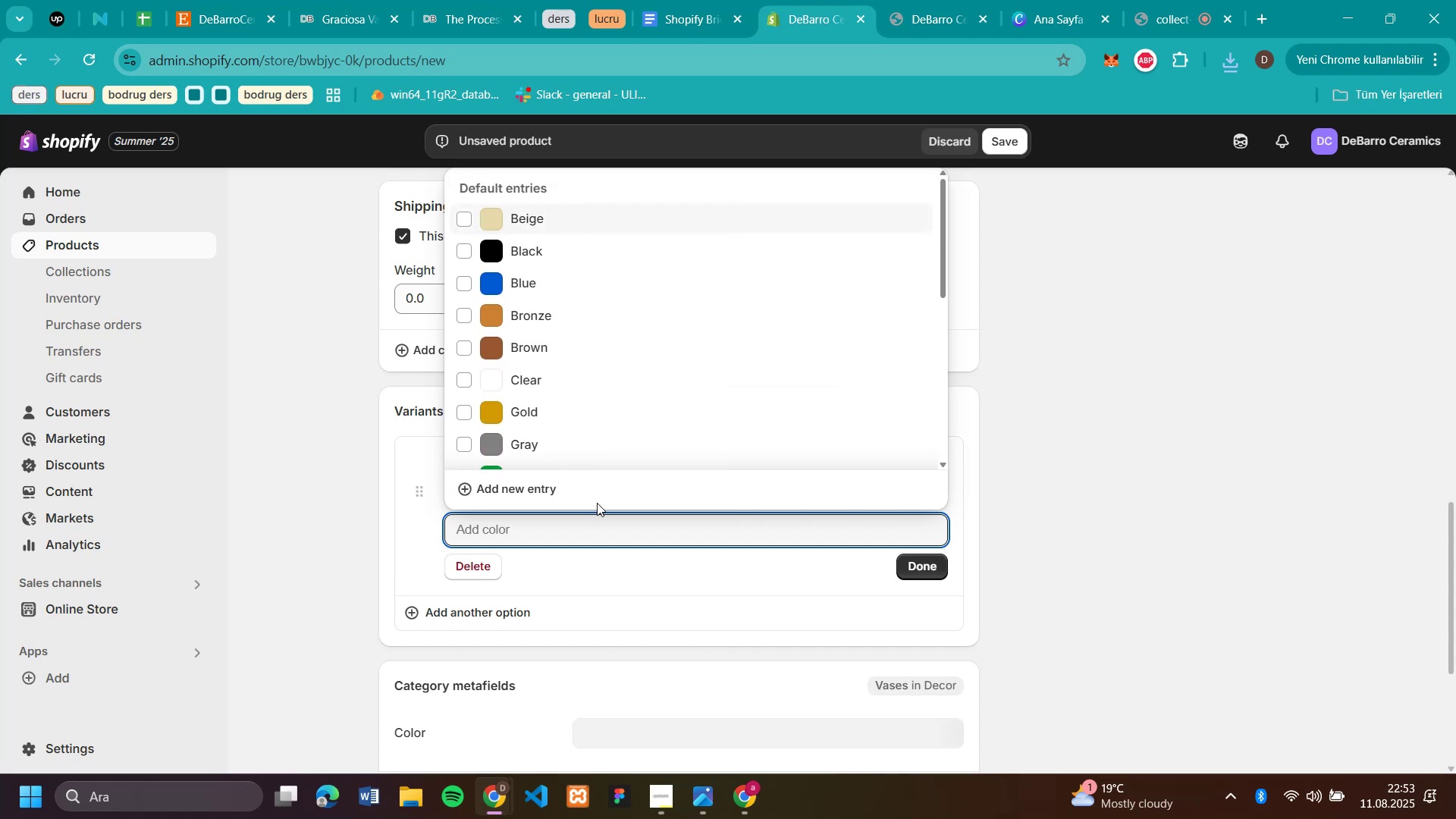 
type(cre)
key(Backspace)
key(Backspace)
key(Backspace)
 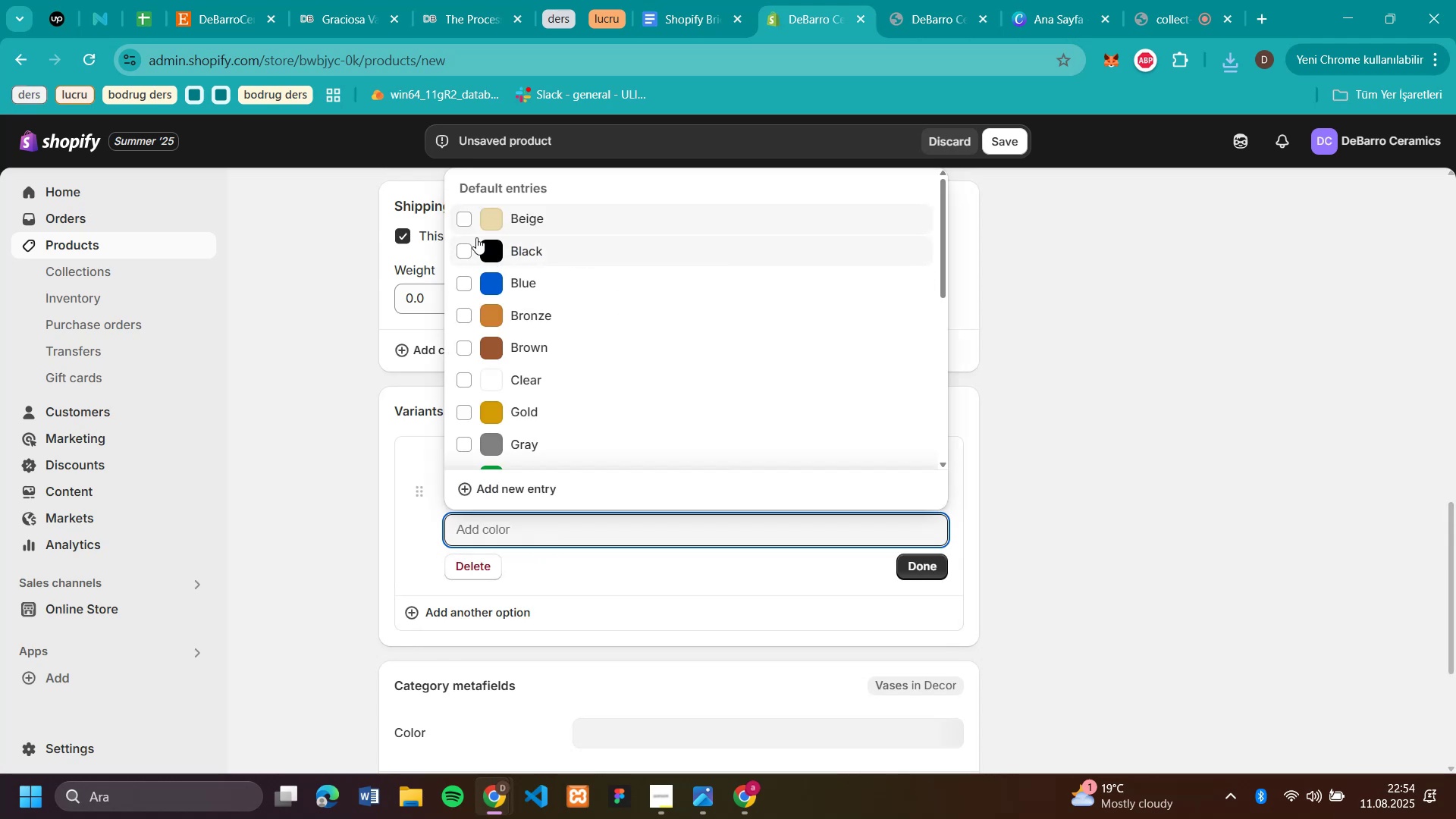 
left_click([461, 216])
 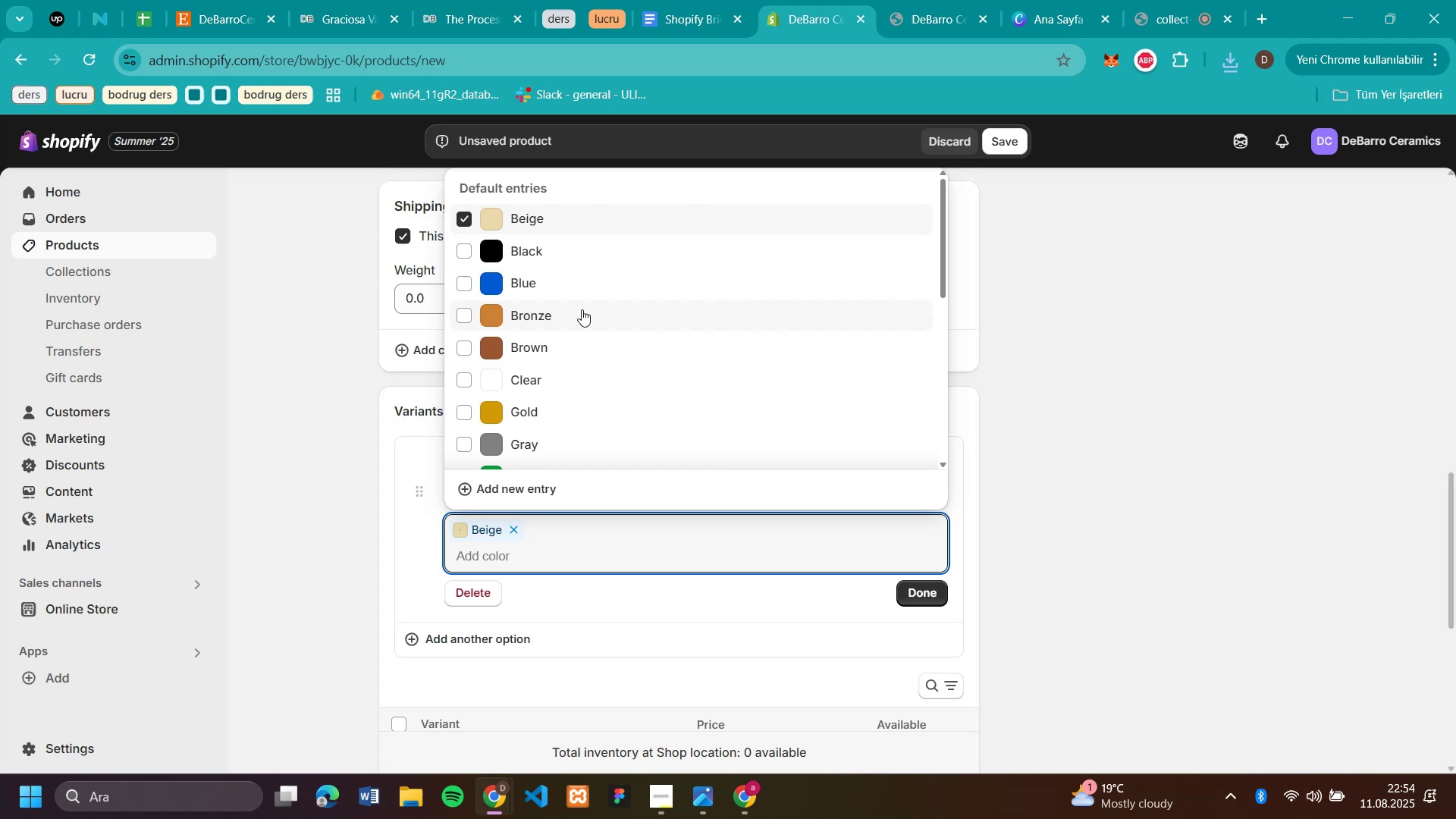 
scroll: coordinate [582, 309], scroll_direction: down, amount: 2.0
 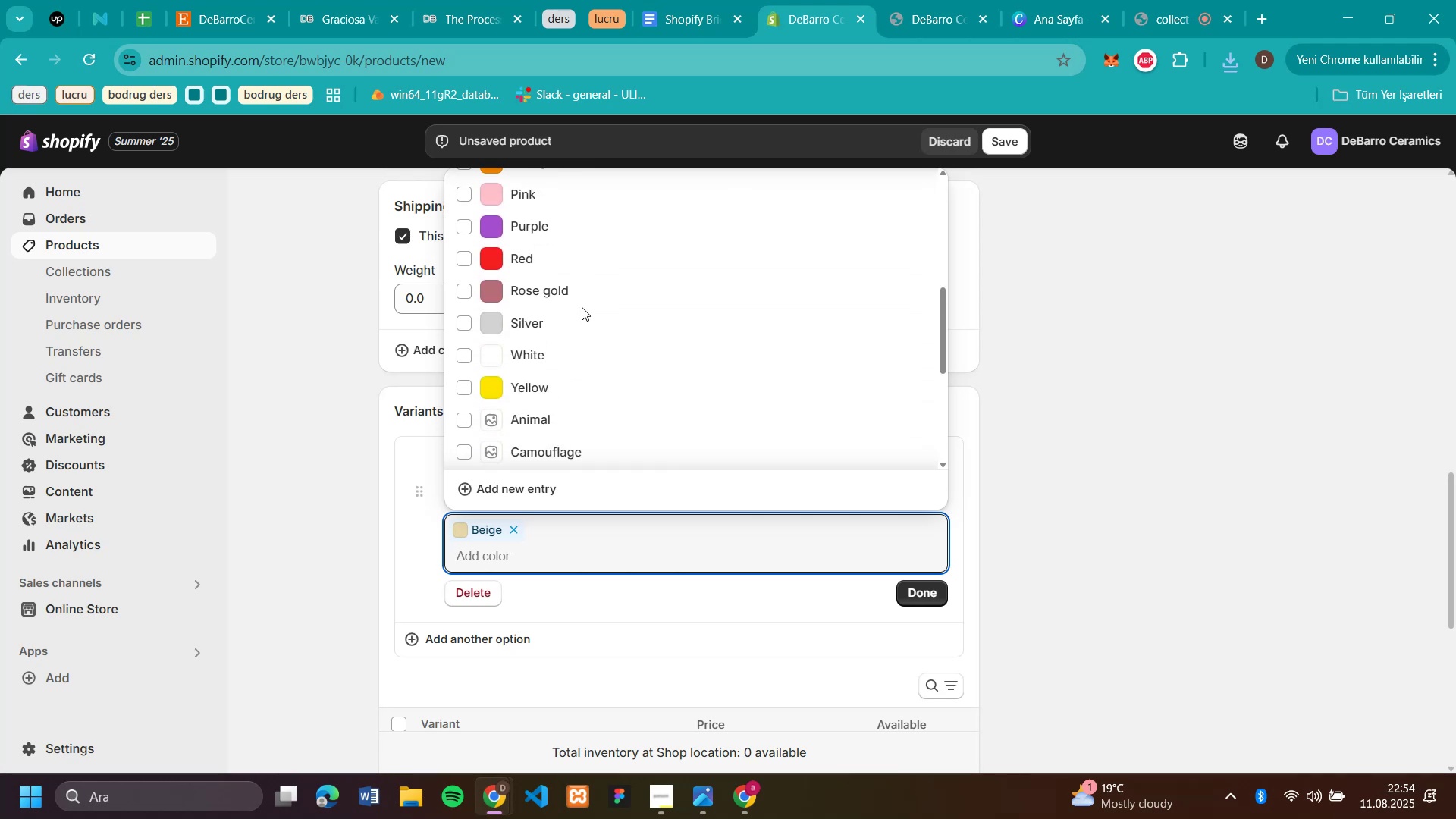 
scroll: coordinate [579, 306], scroll_direction: up, amount: 4.0
 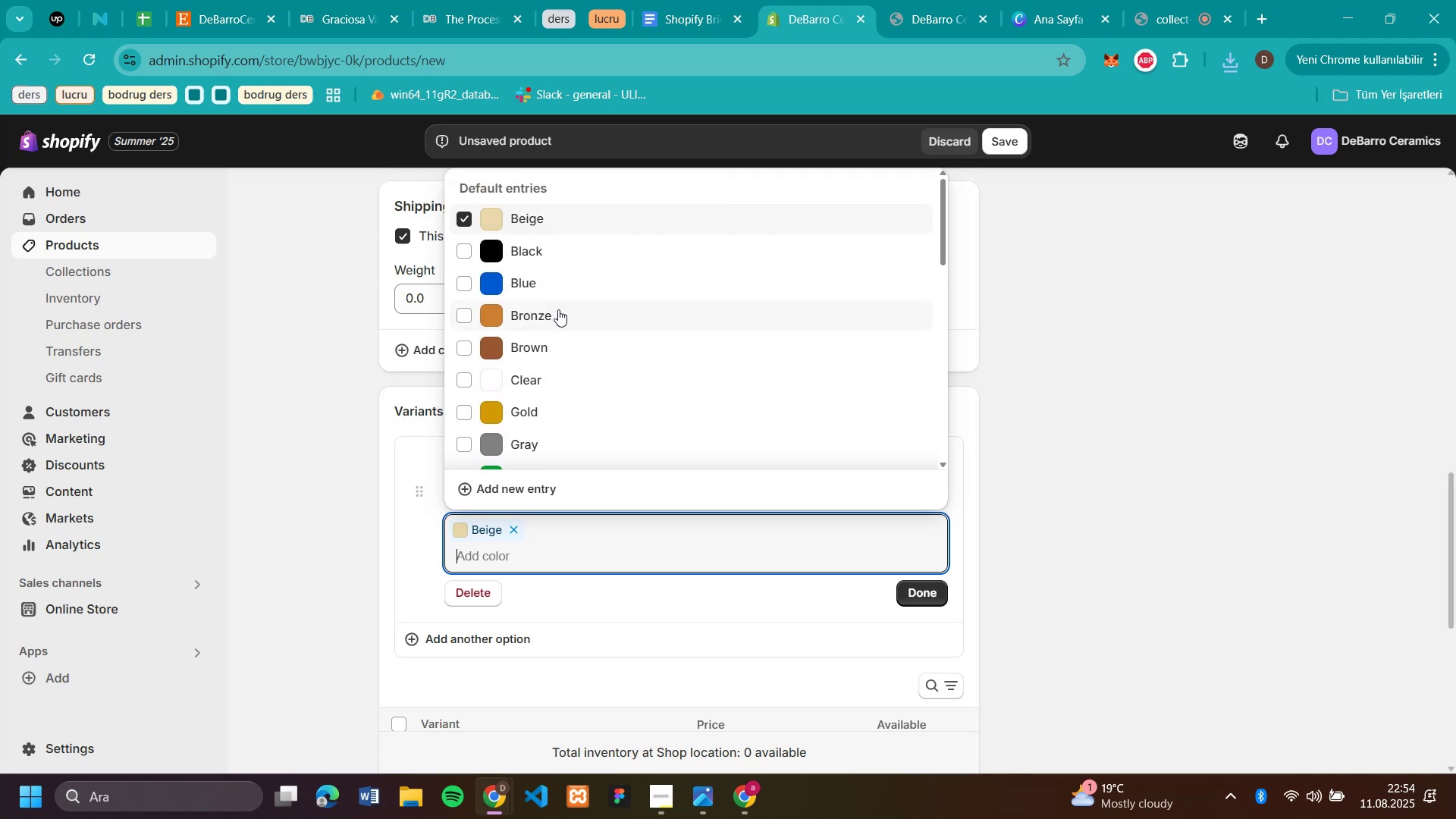 
left_click([558, 309])
 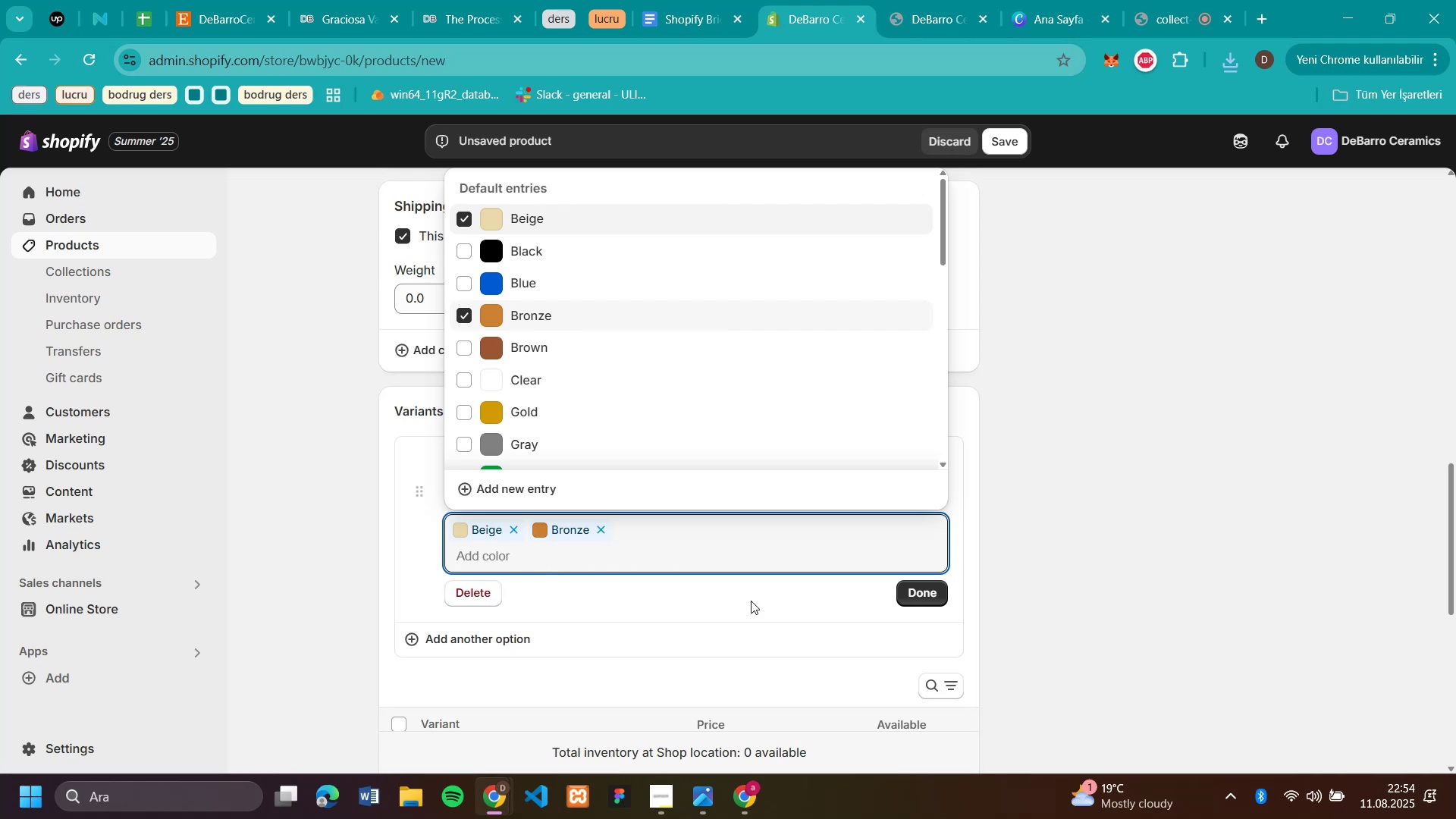 
left_click([921, 592])
 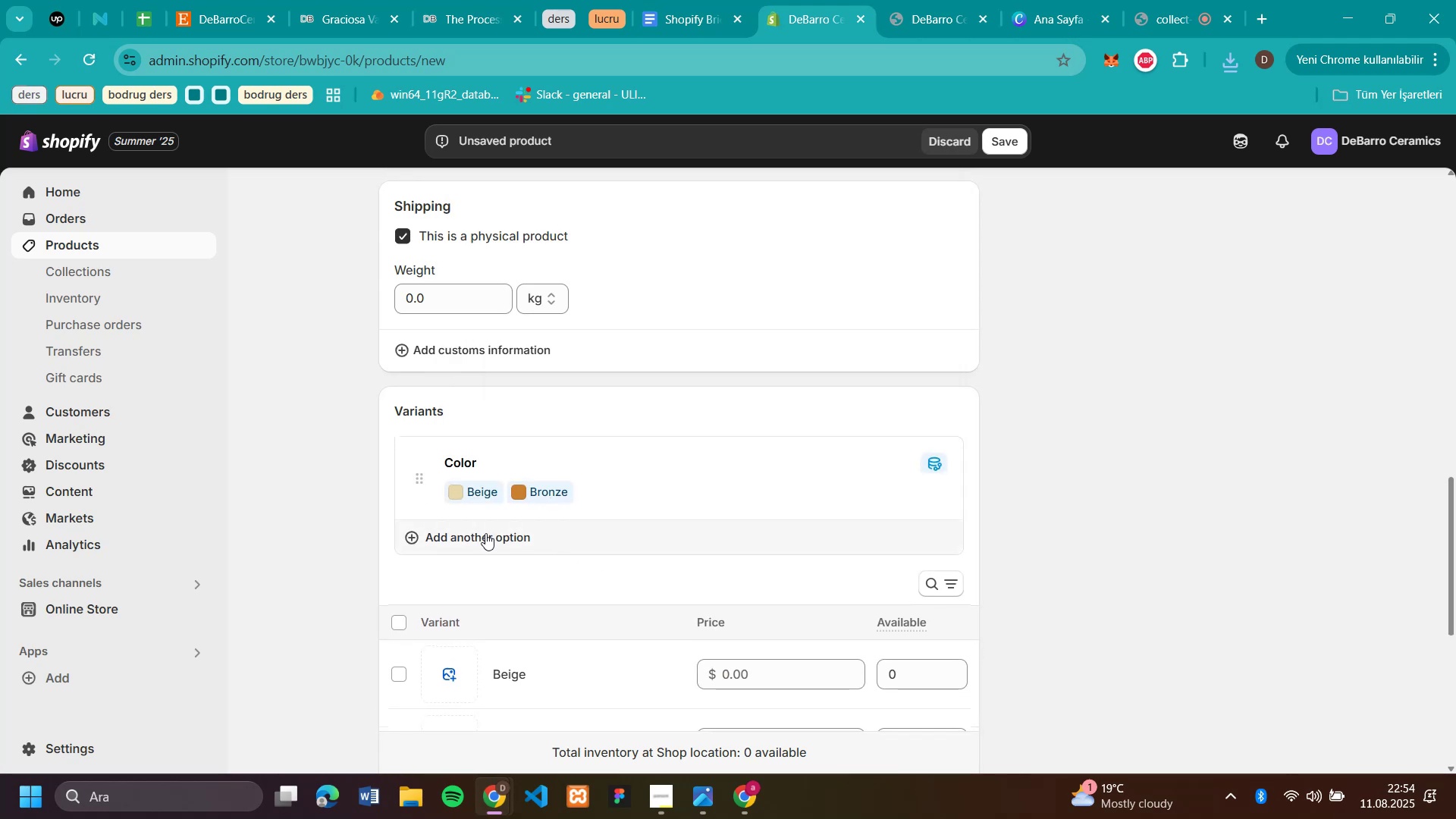 
left_click([485, 533])
 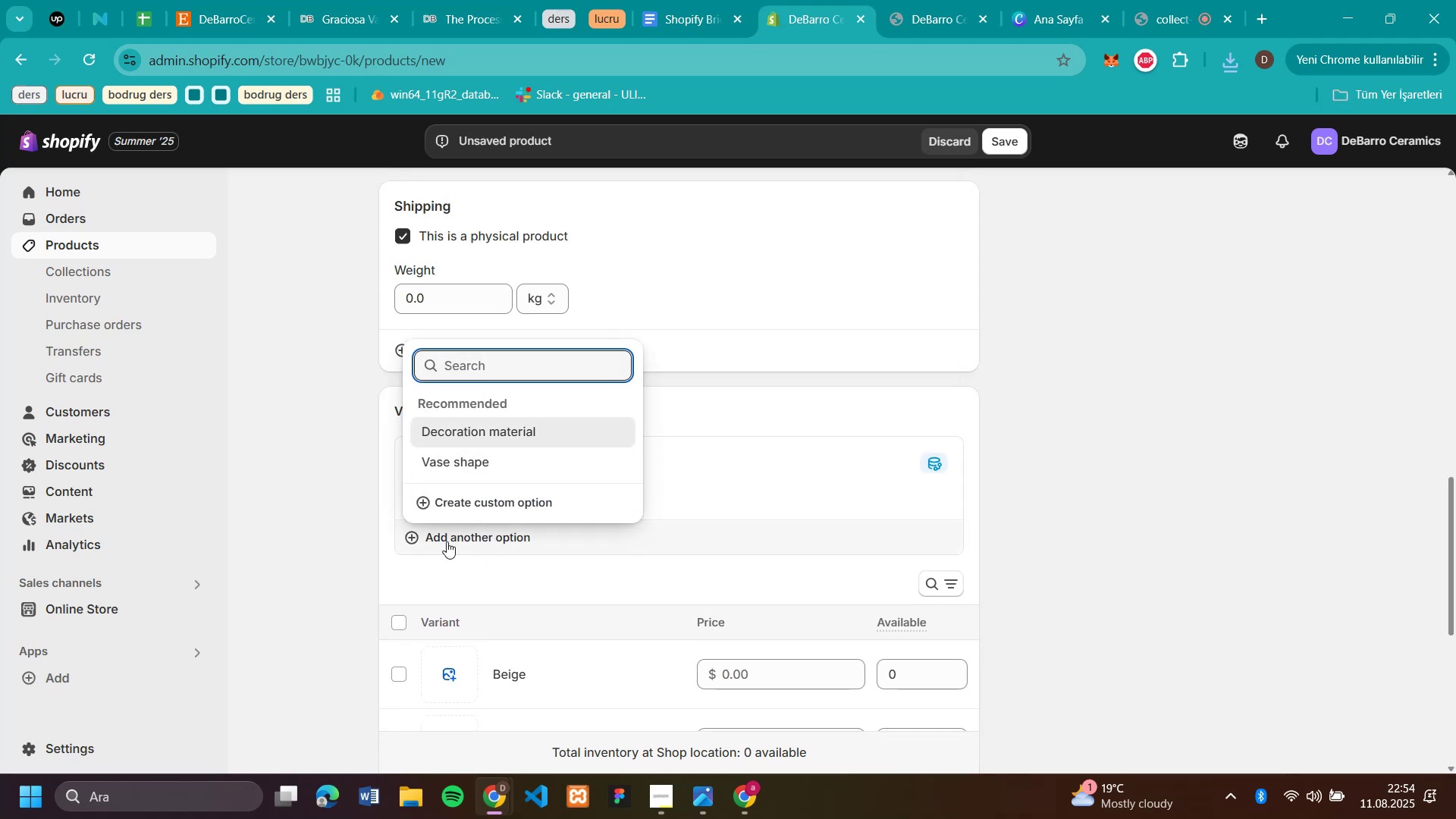 
left_click([428, 538])
 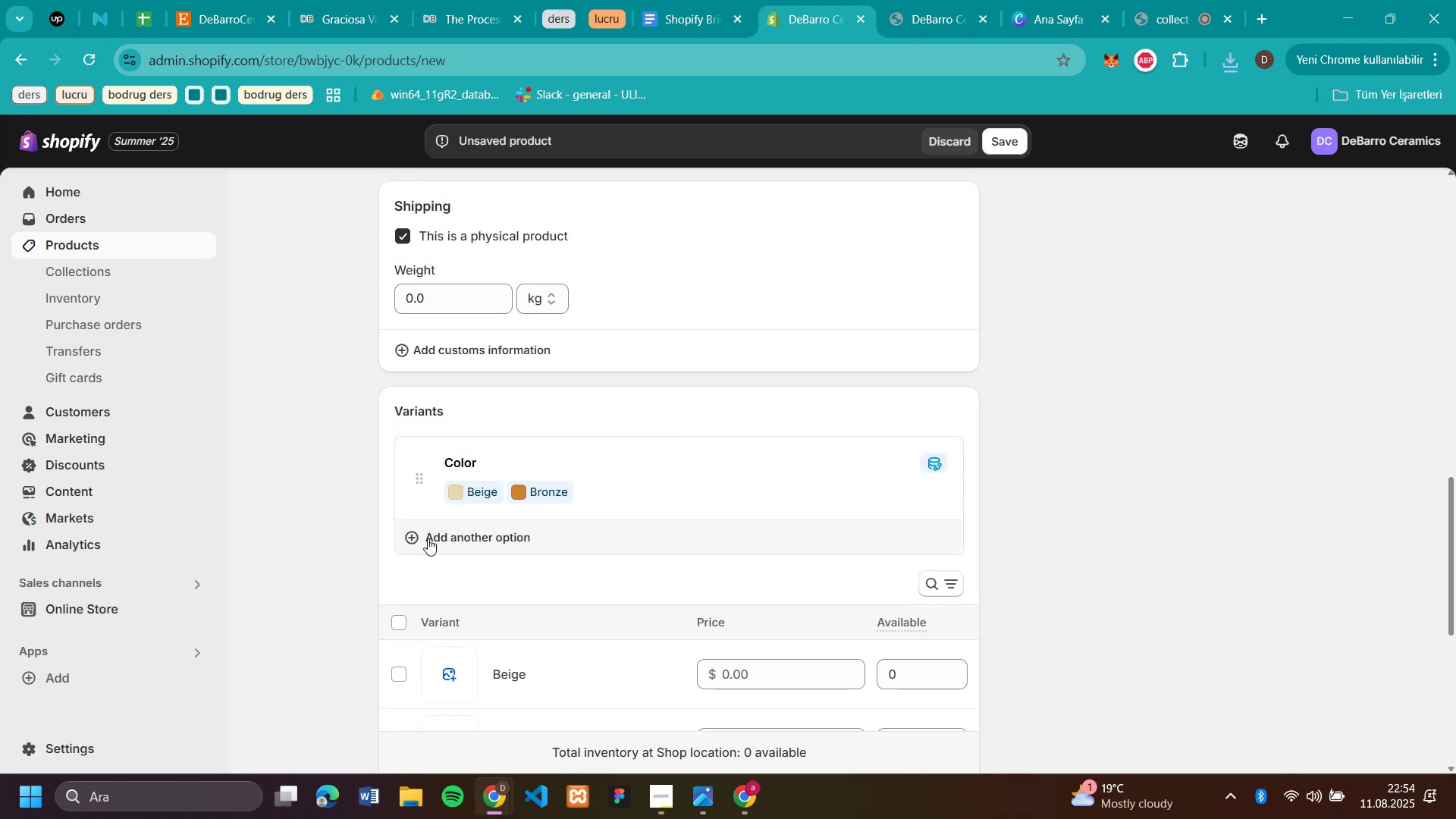 
double_click([428, 538])
 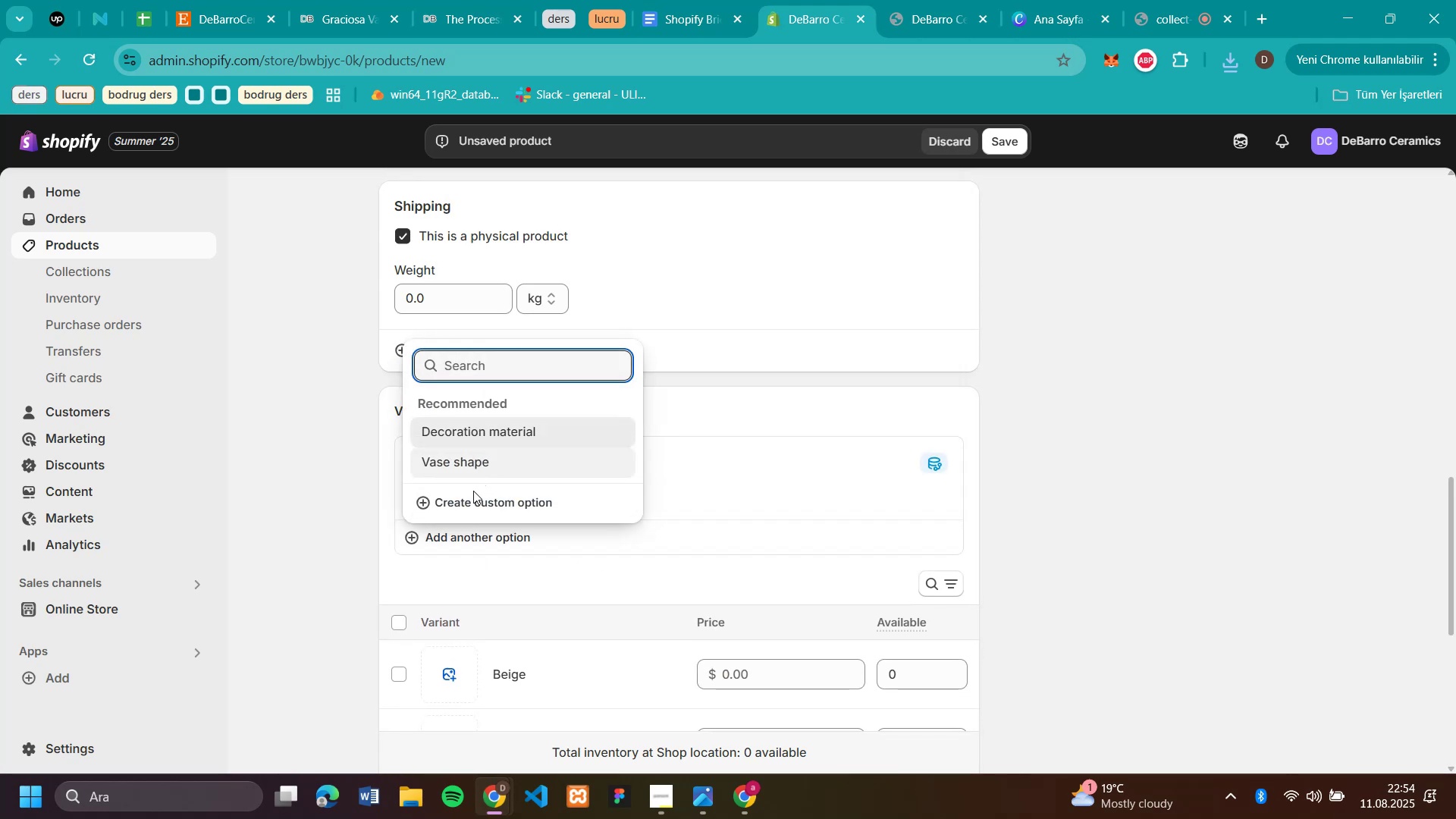 
left_click([473, 497])
 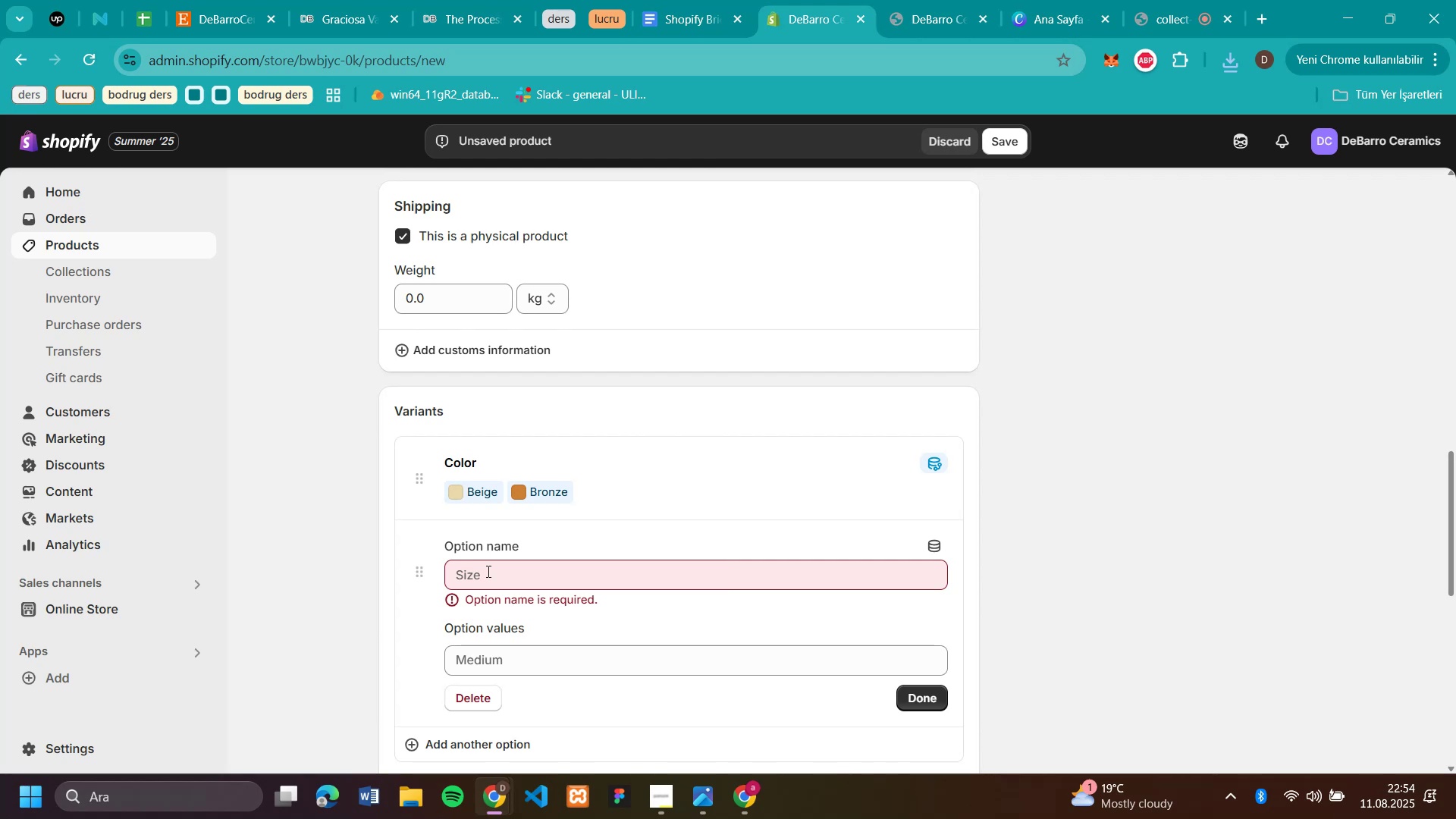 
left_click([487, 571])
 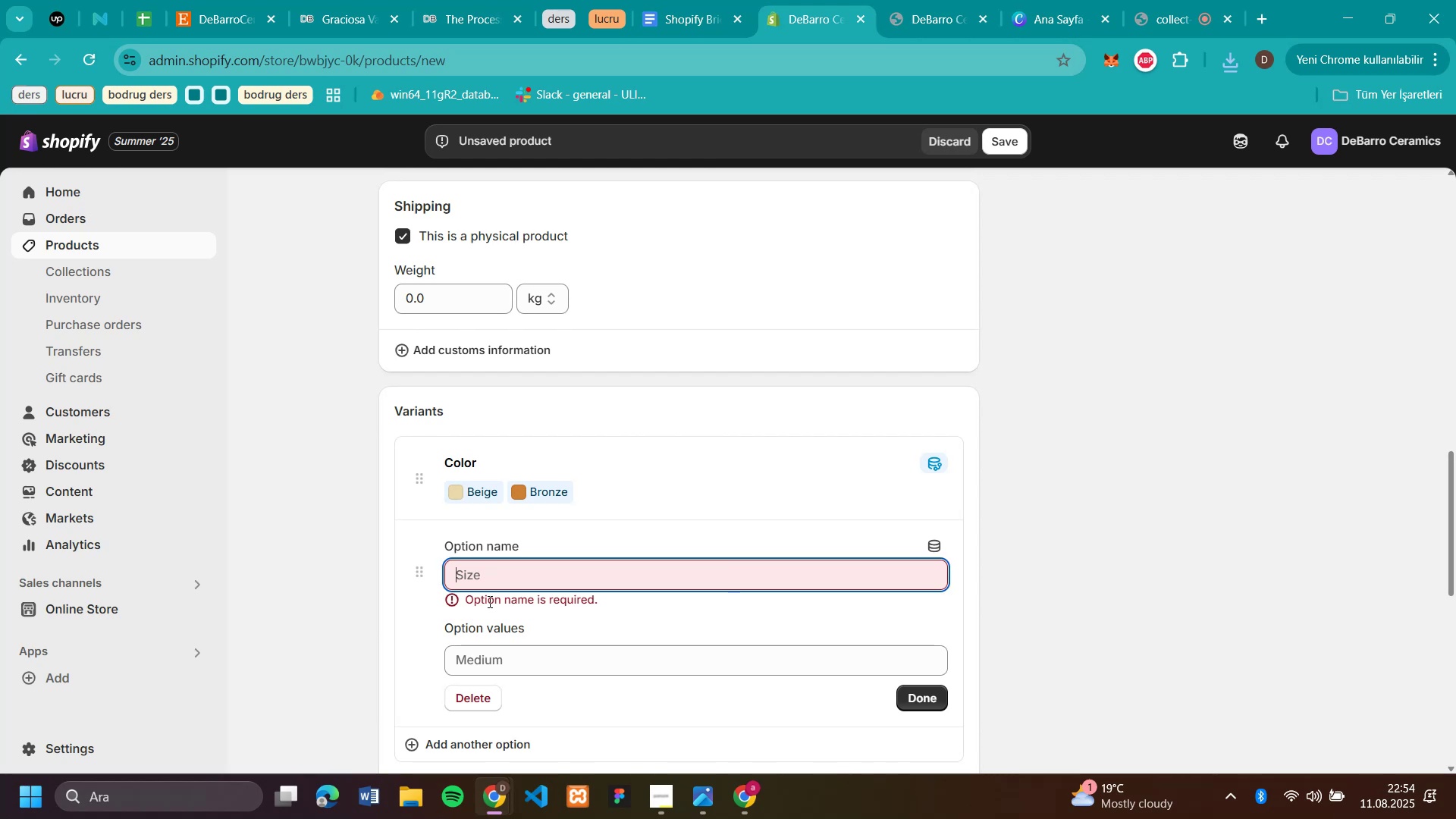 
left_click([491, 669])
 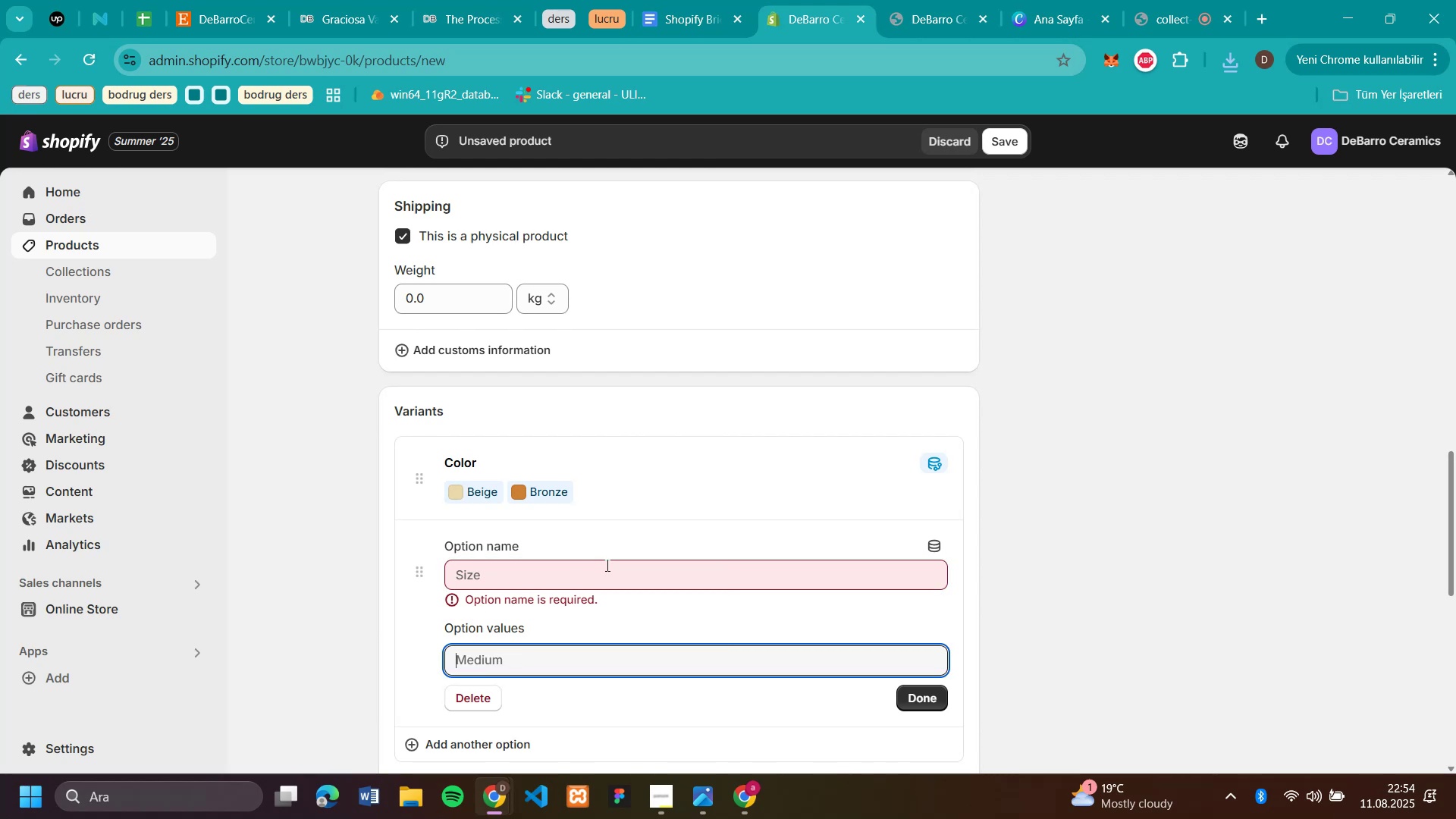 
left_click([522, 654])
 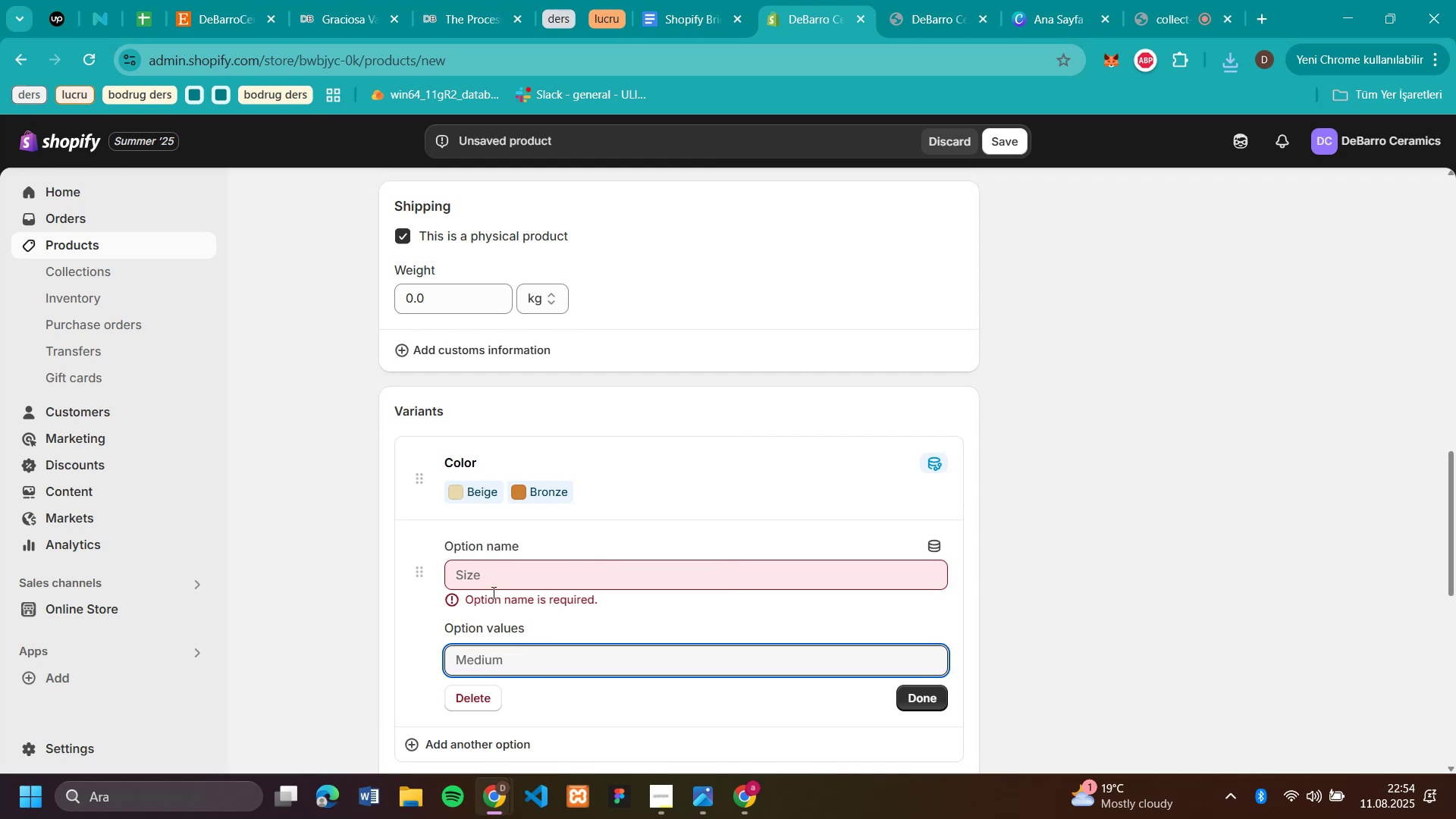 
left_click([492, 582])
 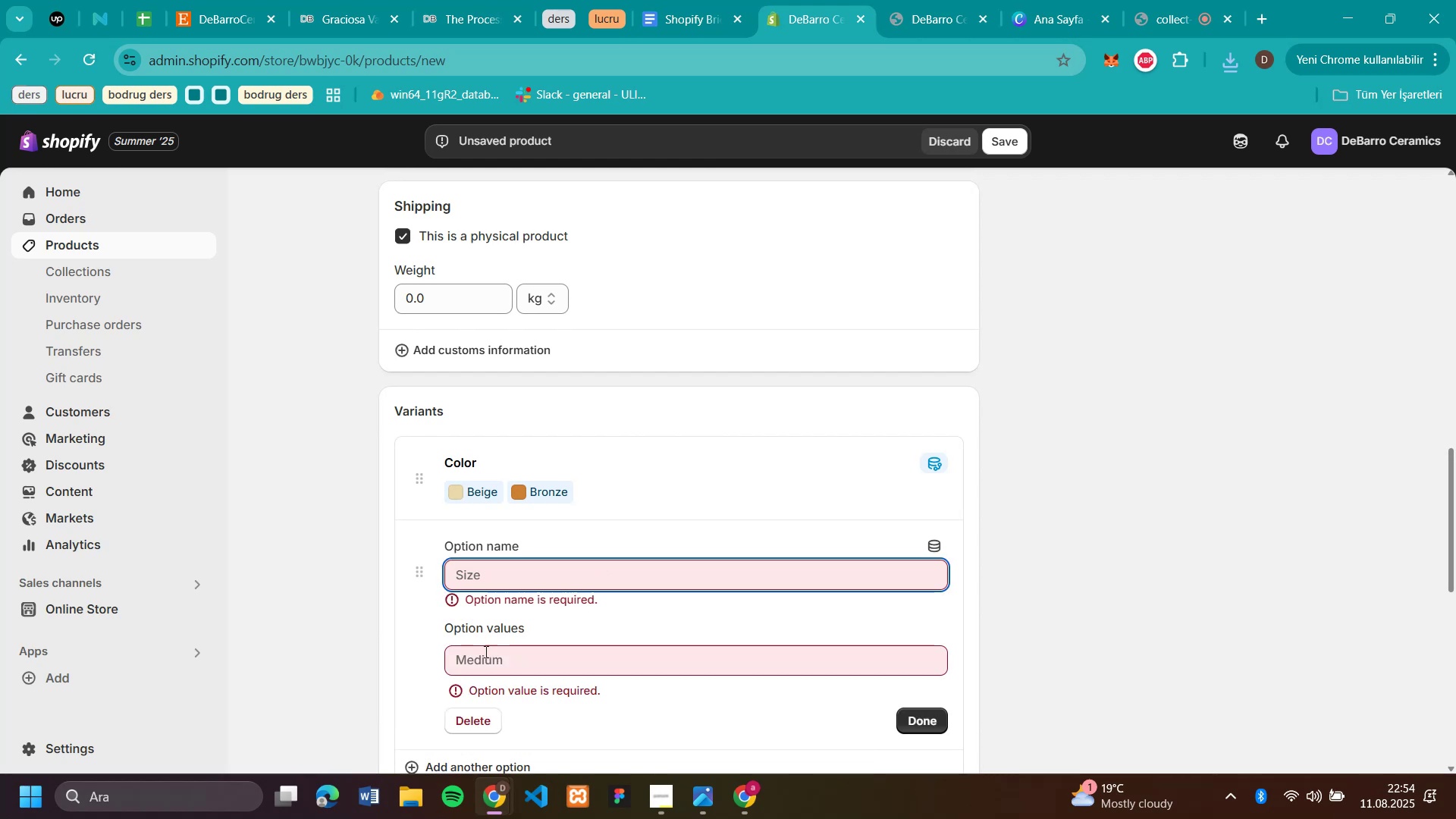 
left_click([485, 655])
 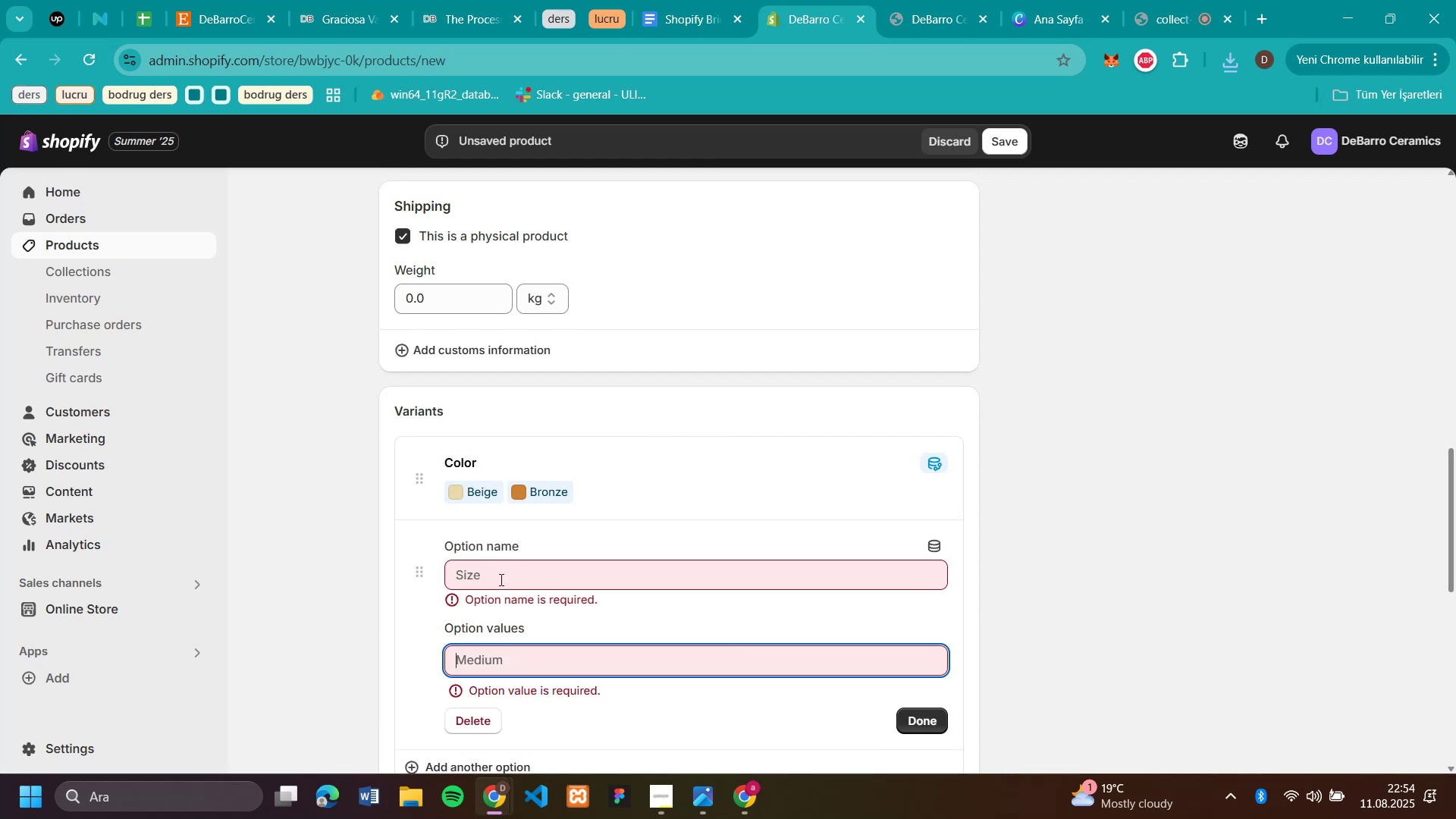 
left_click([500, 576])
 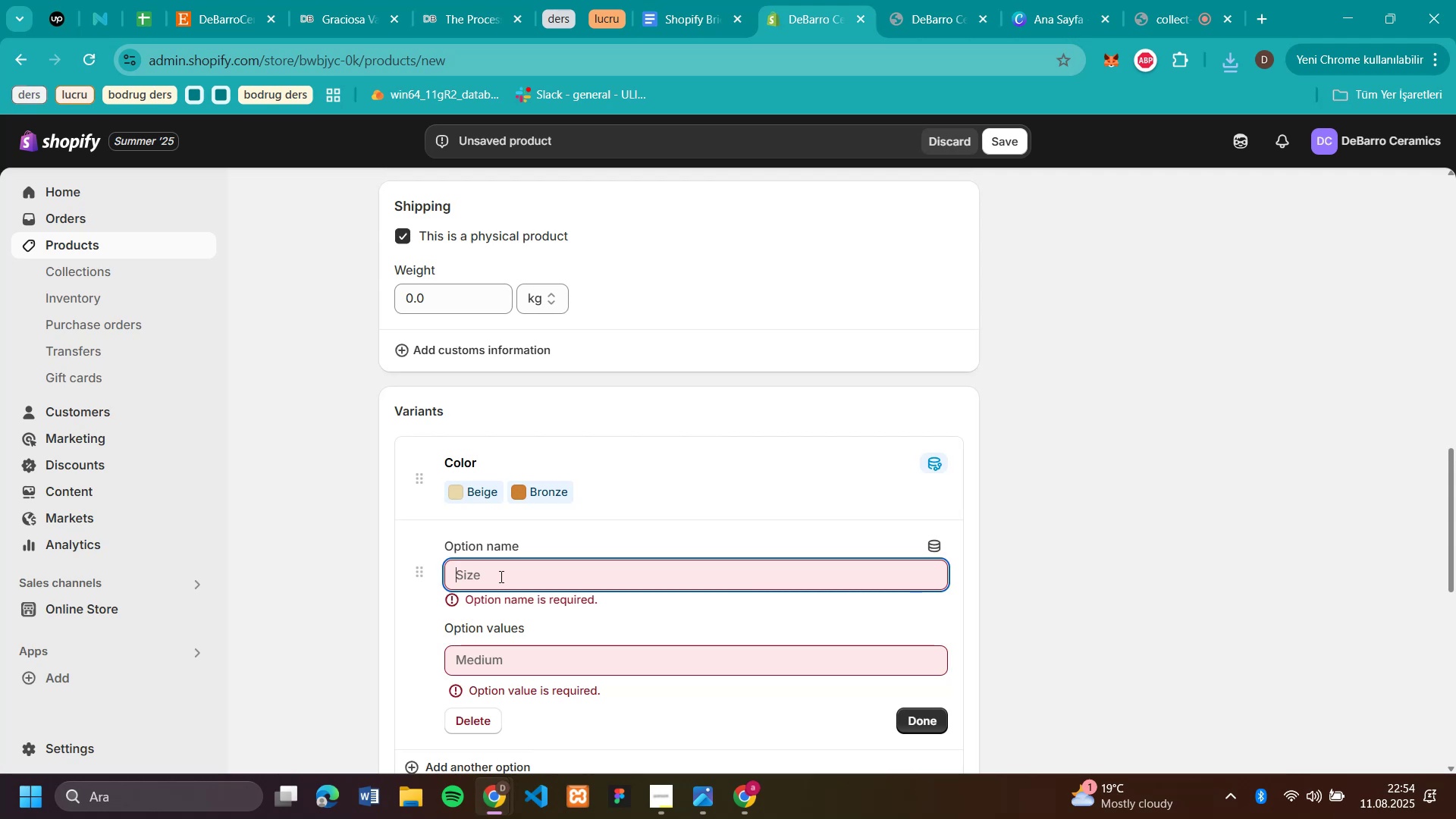 
type(s'ze)
 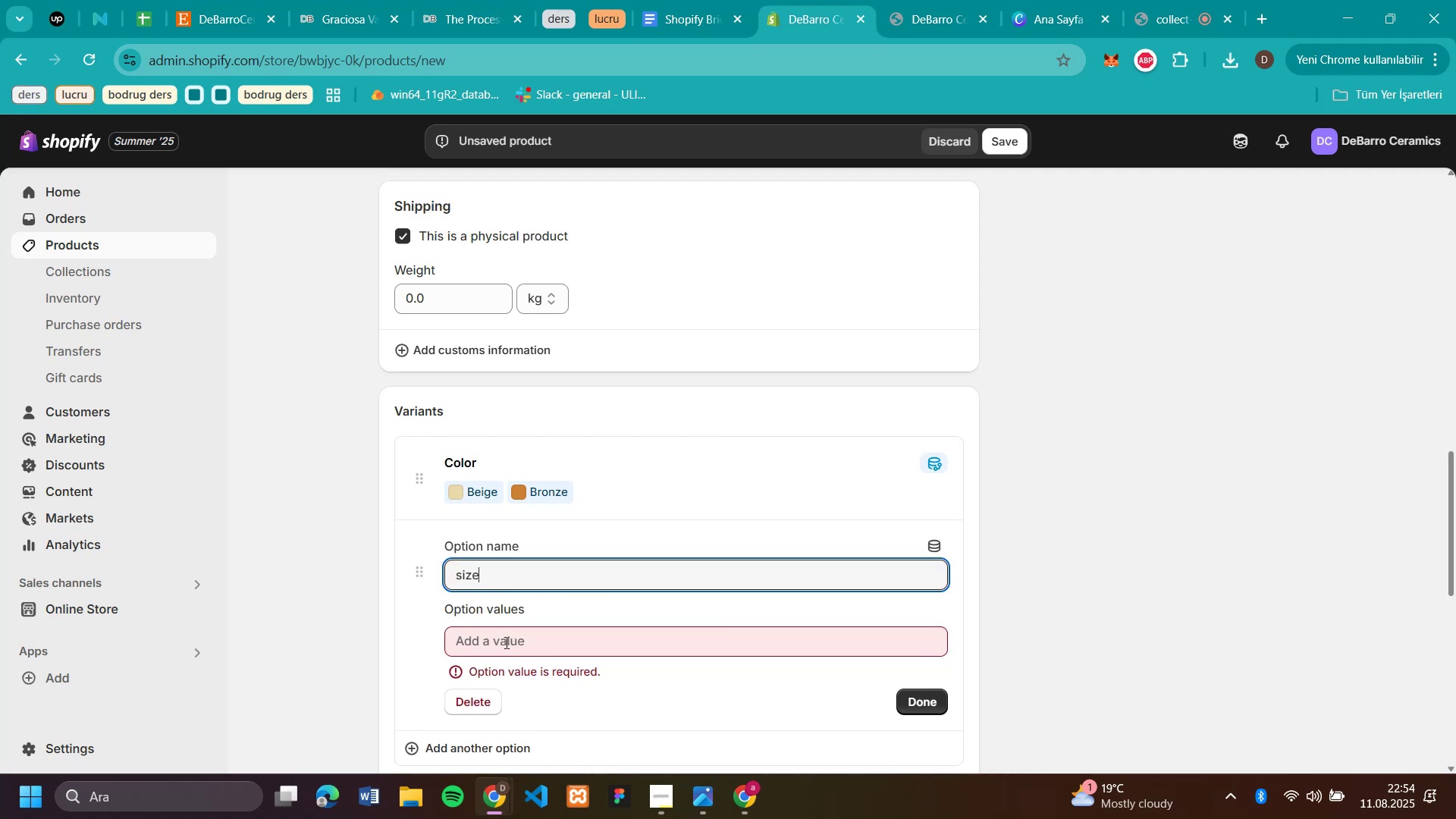 
left_click([505, 643])
 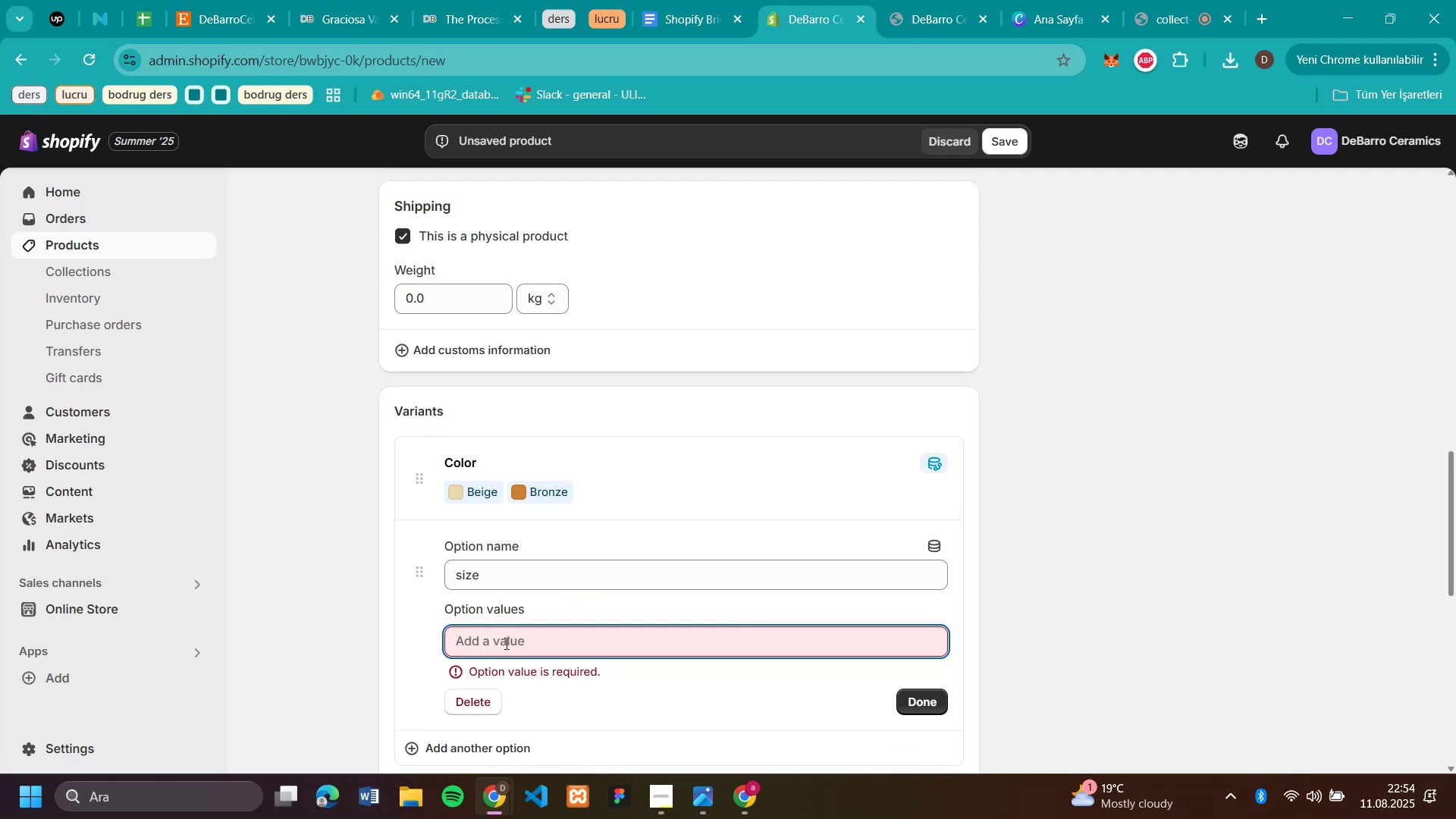 
type(sm)
 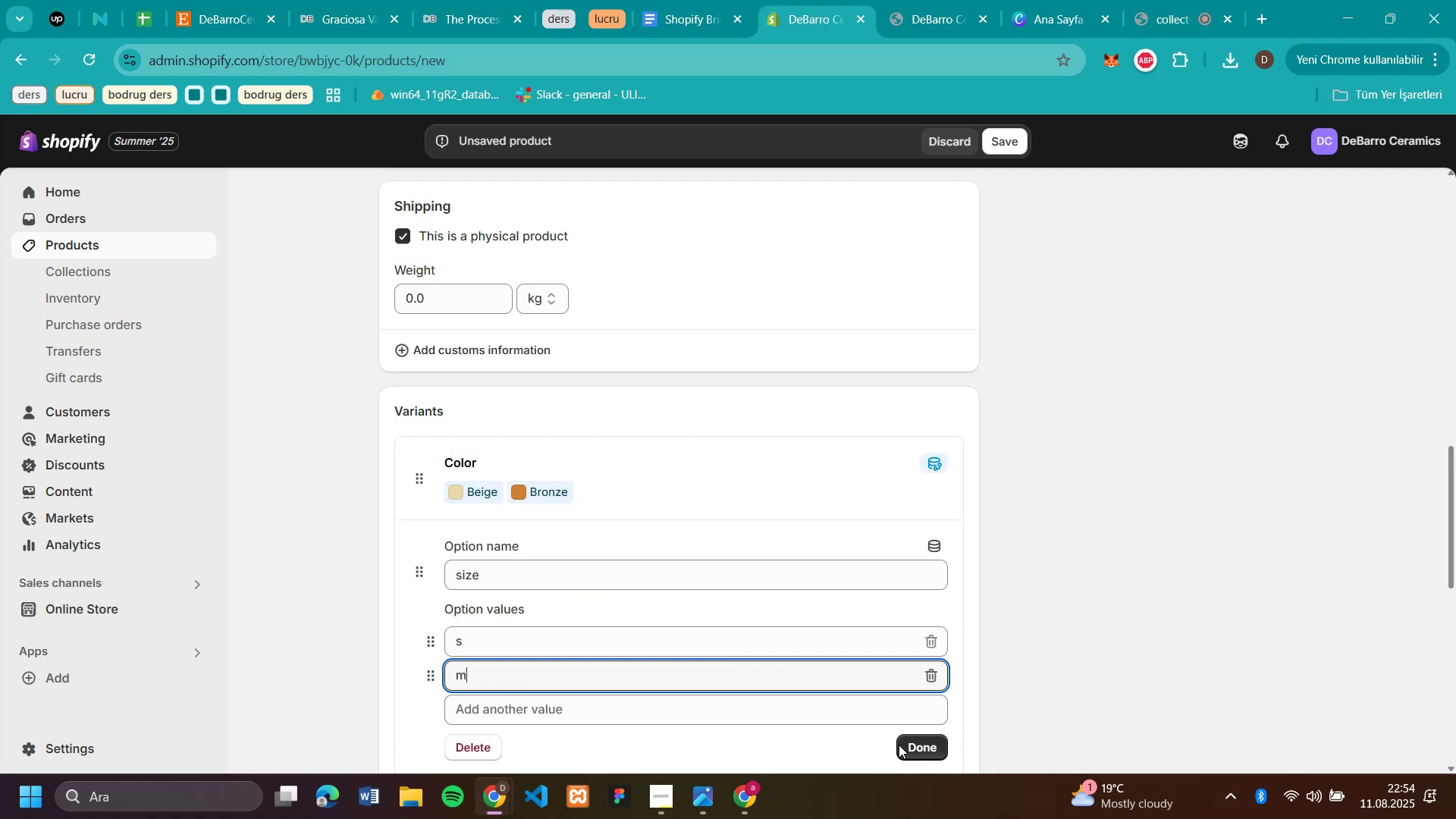 
left_click([924, 748])
 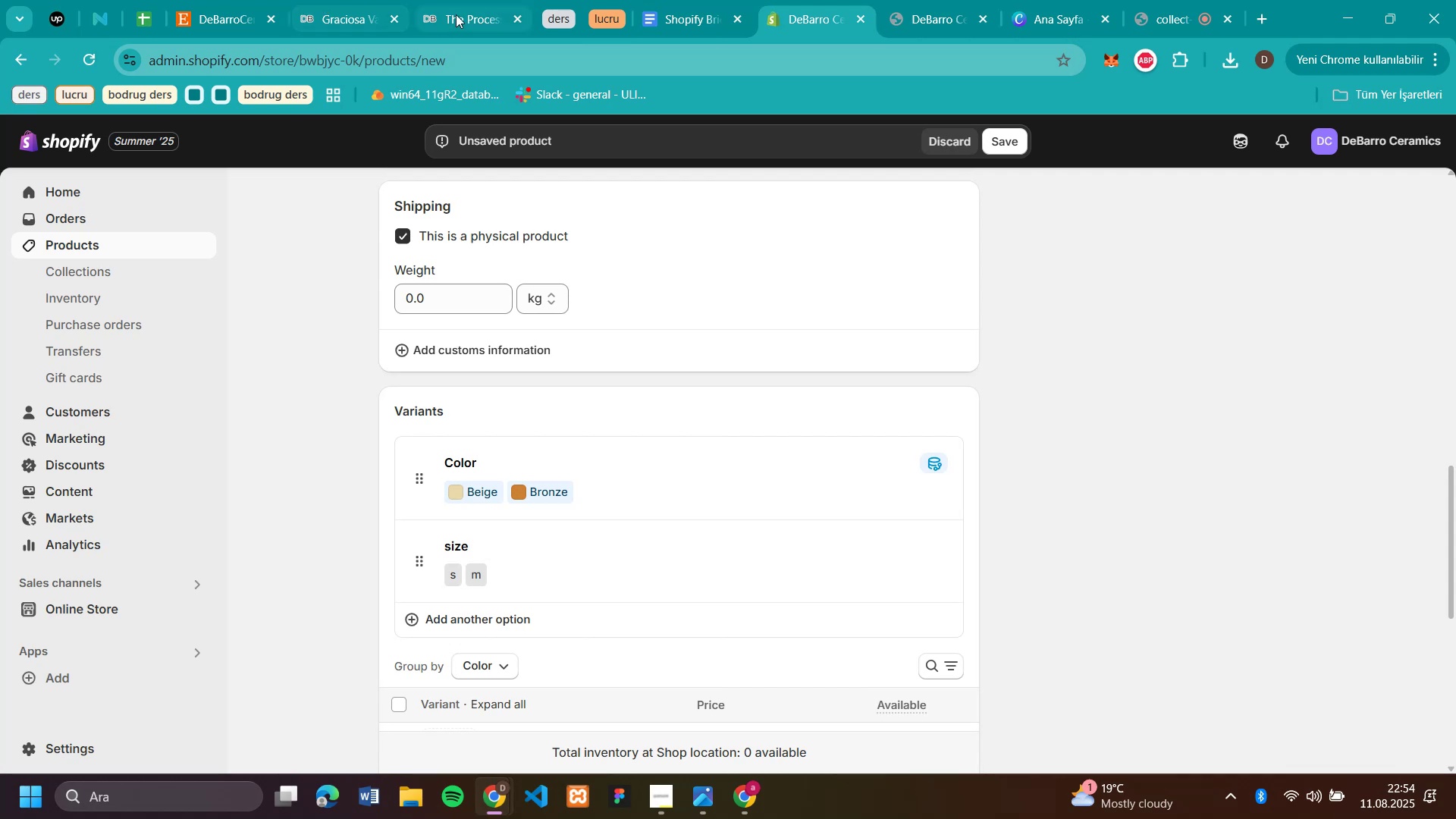 
left_click([351, 25])
 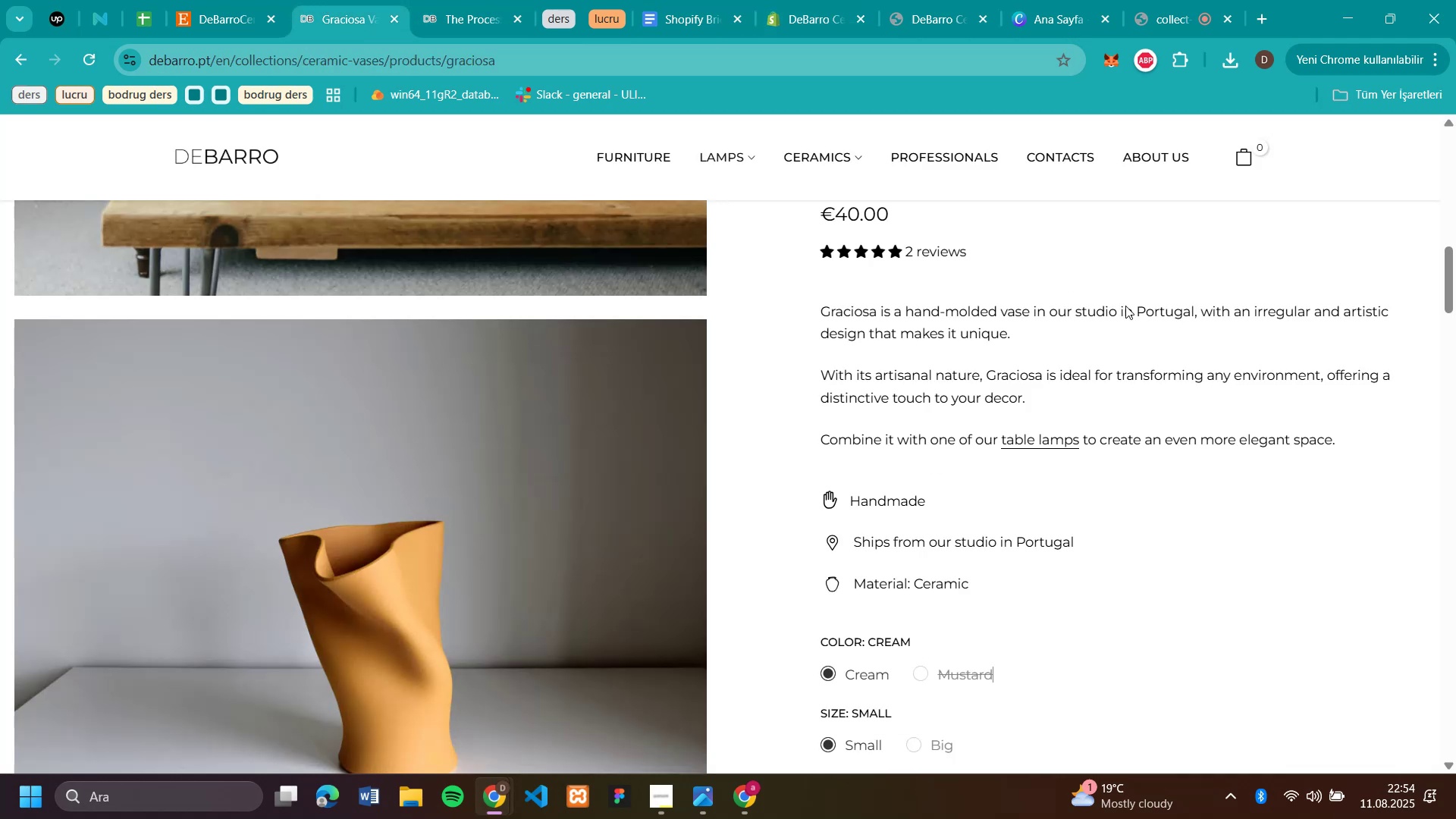 
scroll: coordinate [1225, 497], scroll_direction: down, amount: 2.0
 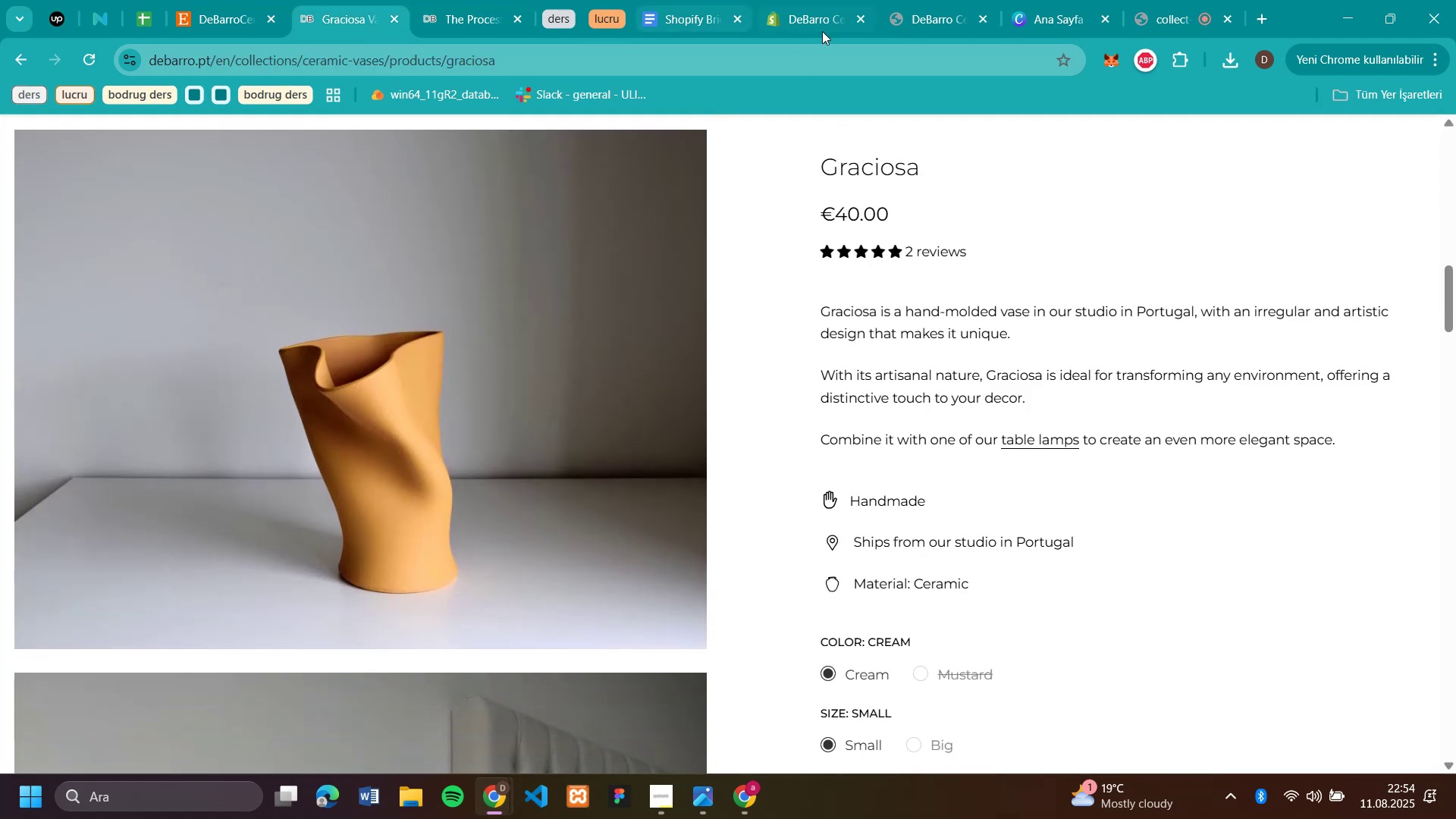 
wait(7.01)
 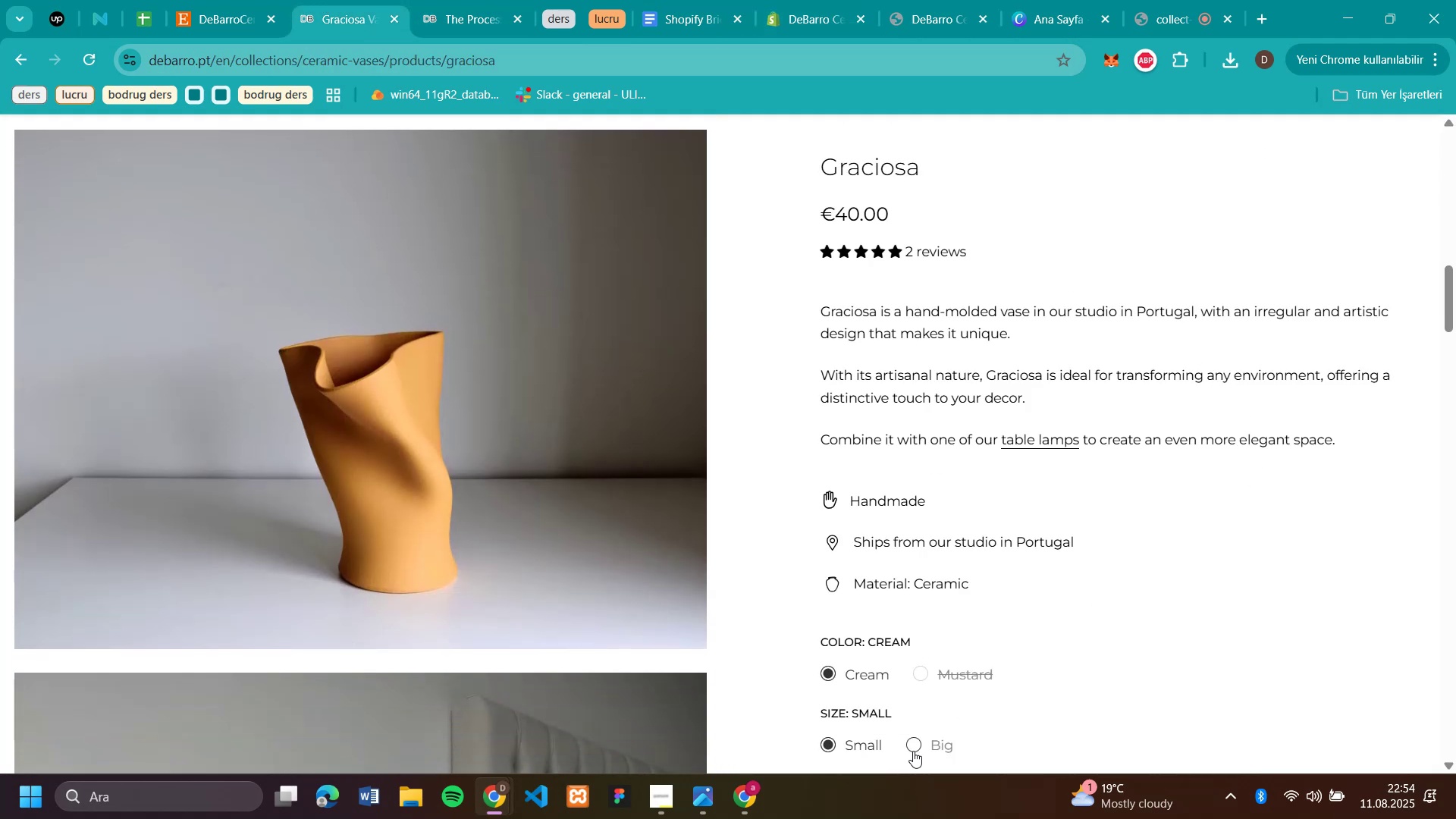 
left_click([808, 22])
 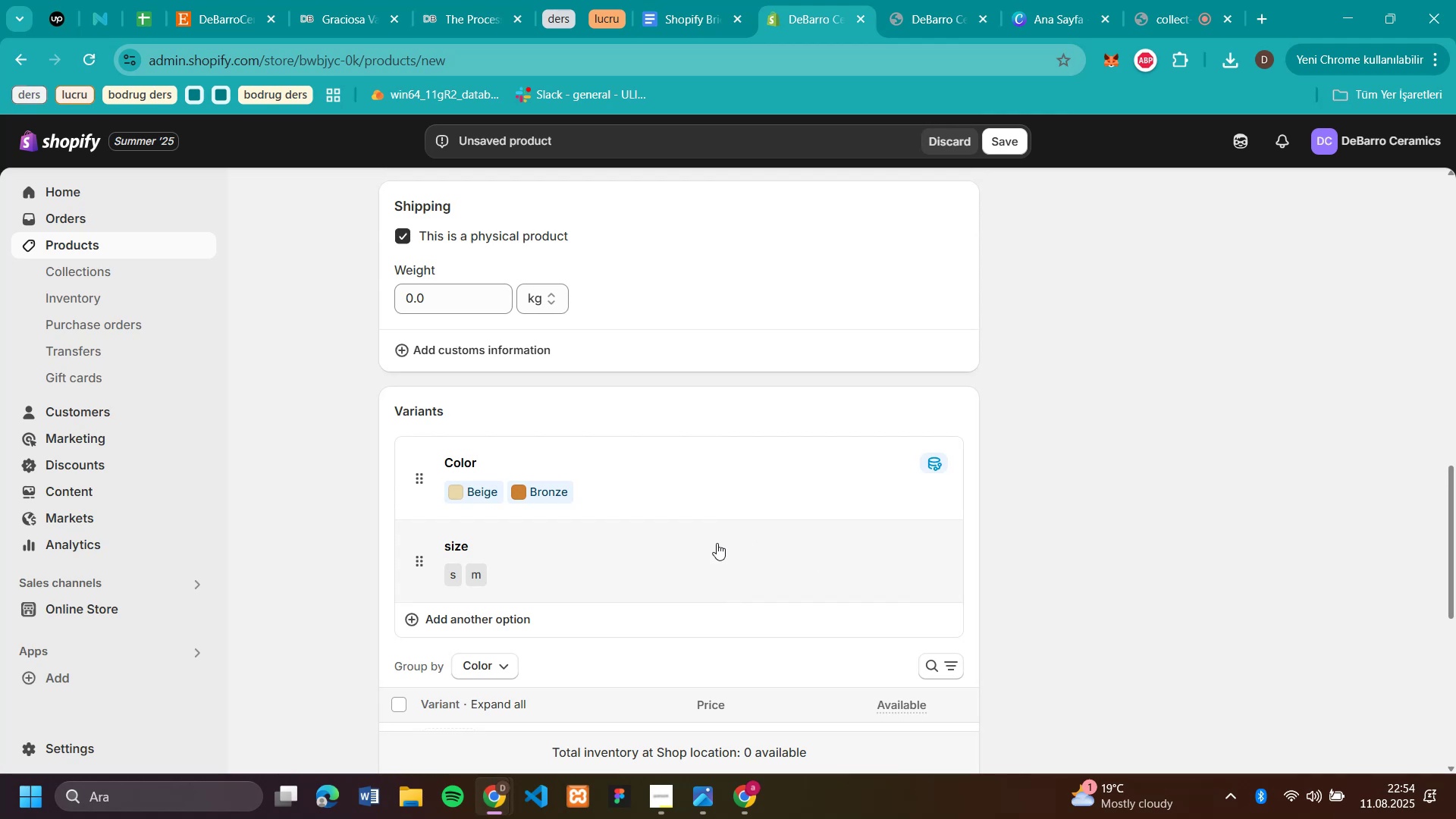 
scroll: coordinate [716, 543], scroll_direction: down, amount: 4.0
 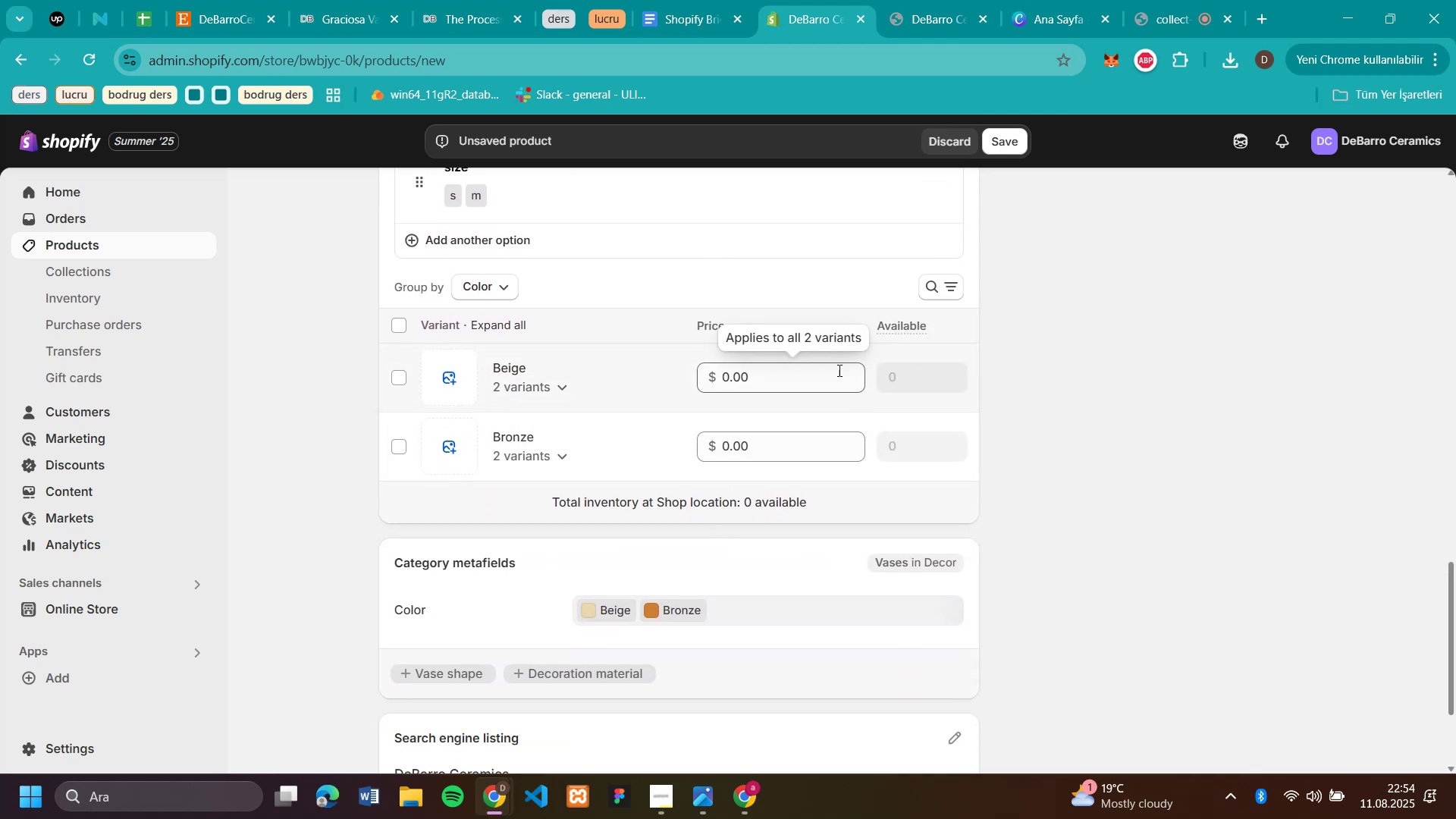 
scroll: coordinate [786, 359], scroll_direction: up, amount: 4.0
 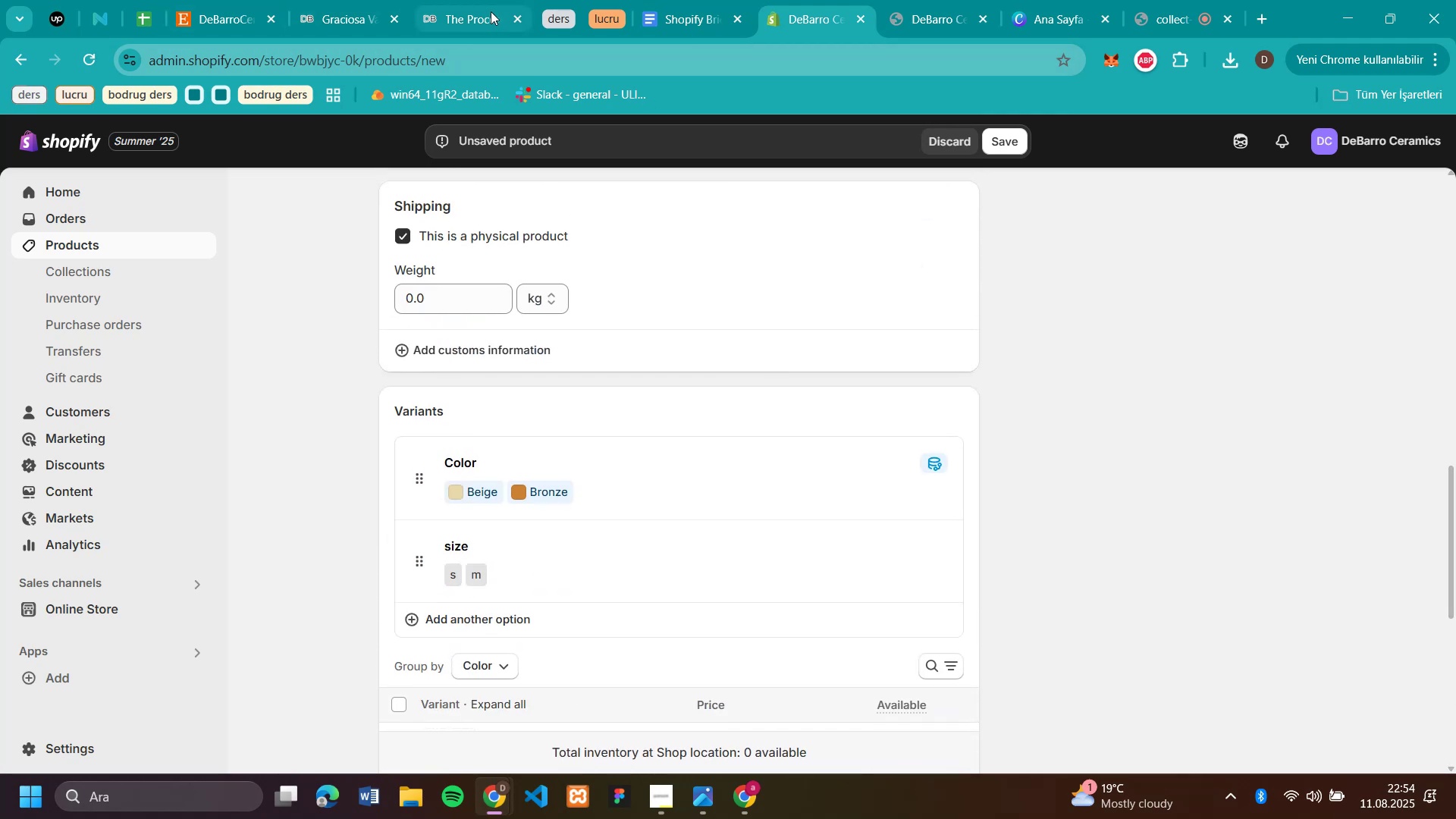 
left_click([457, 22])
 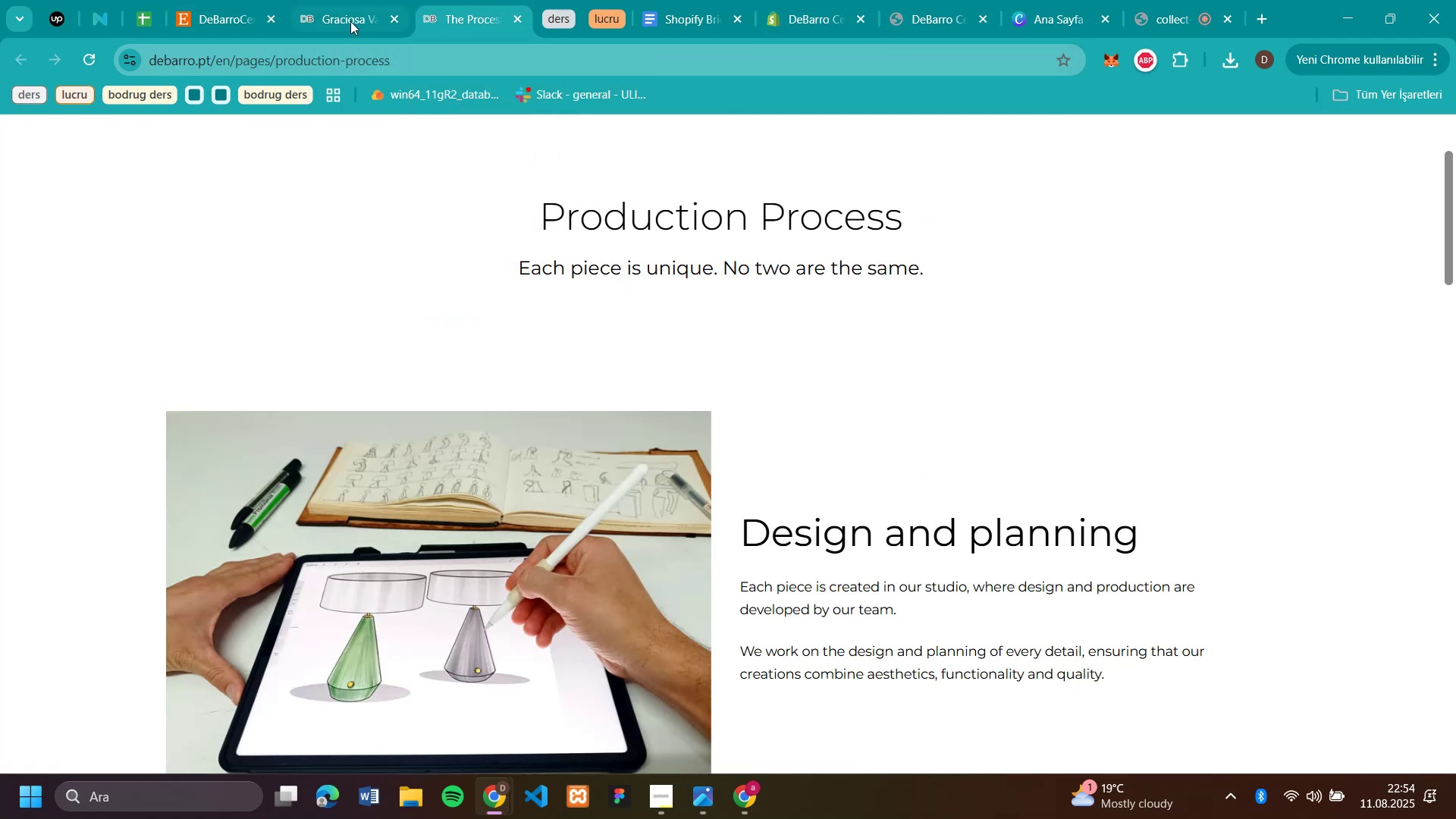 
left_click([350, 21])
 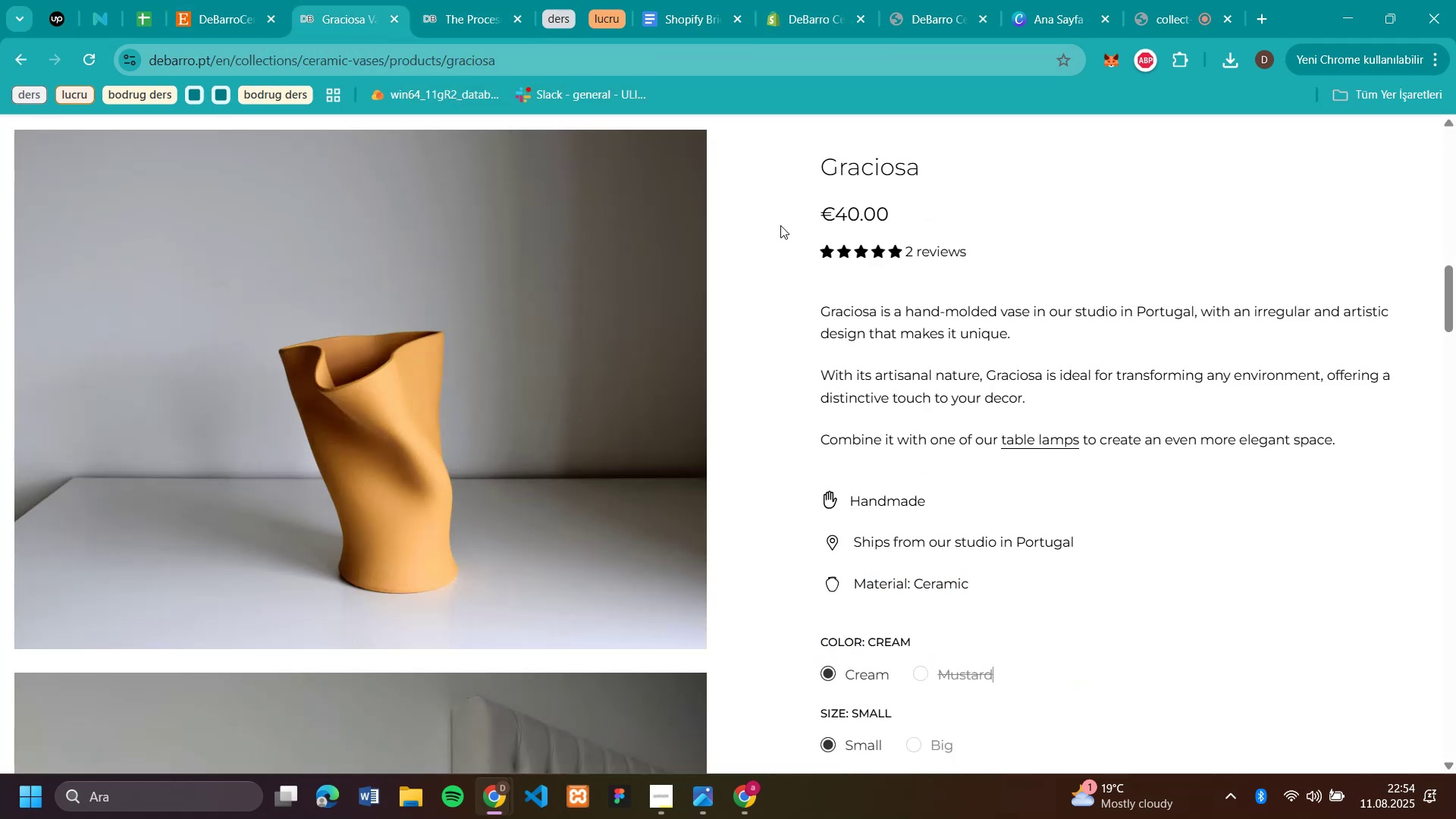 
scroll: coordinate [1015, 364], scroll_direction: up, amount: 3.0
 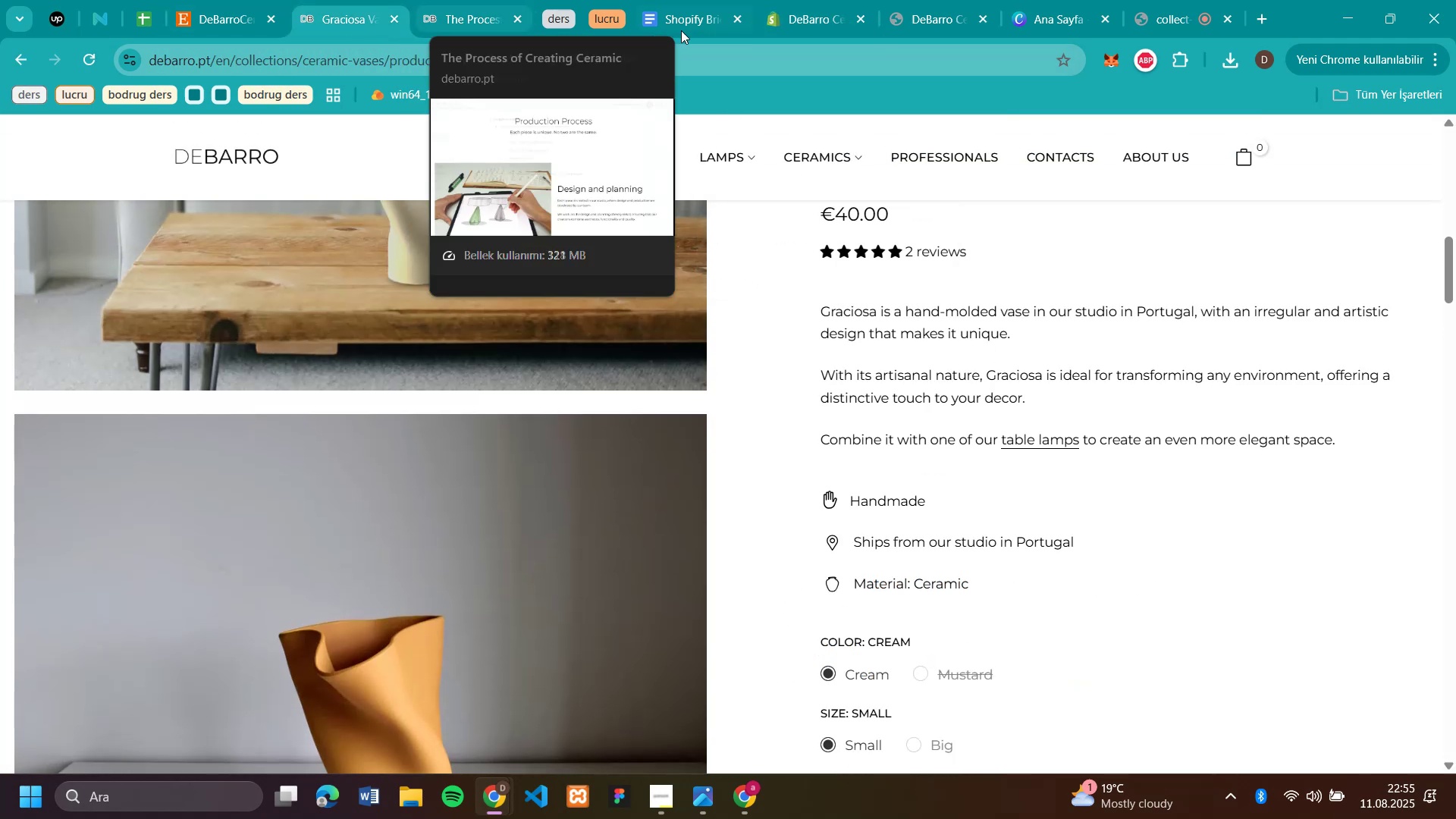 
left_click([800, 46])
 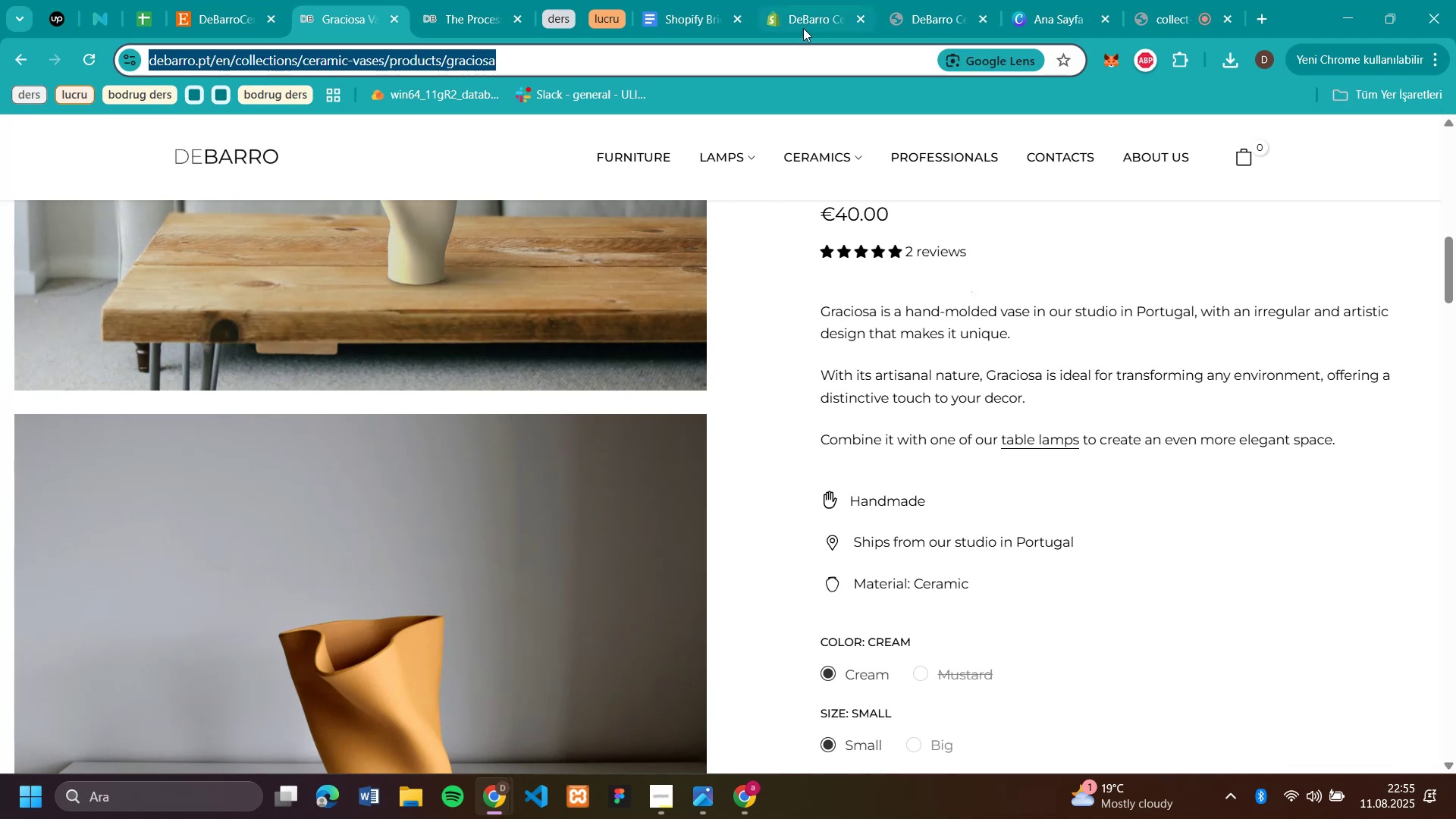 
left_click([803, 27])
 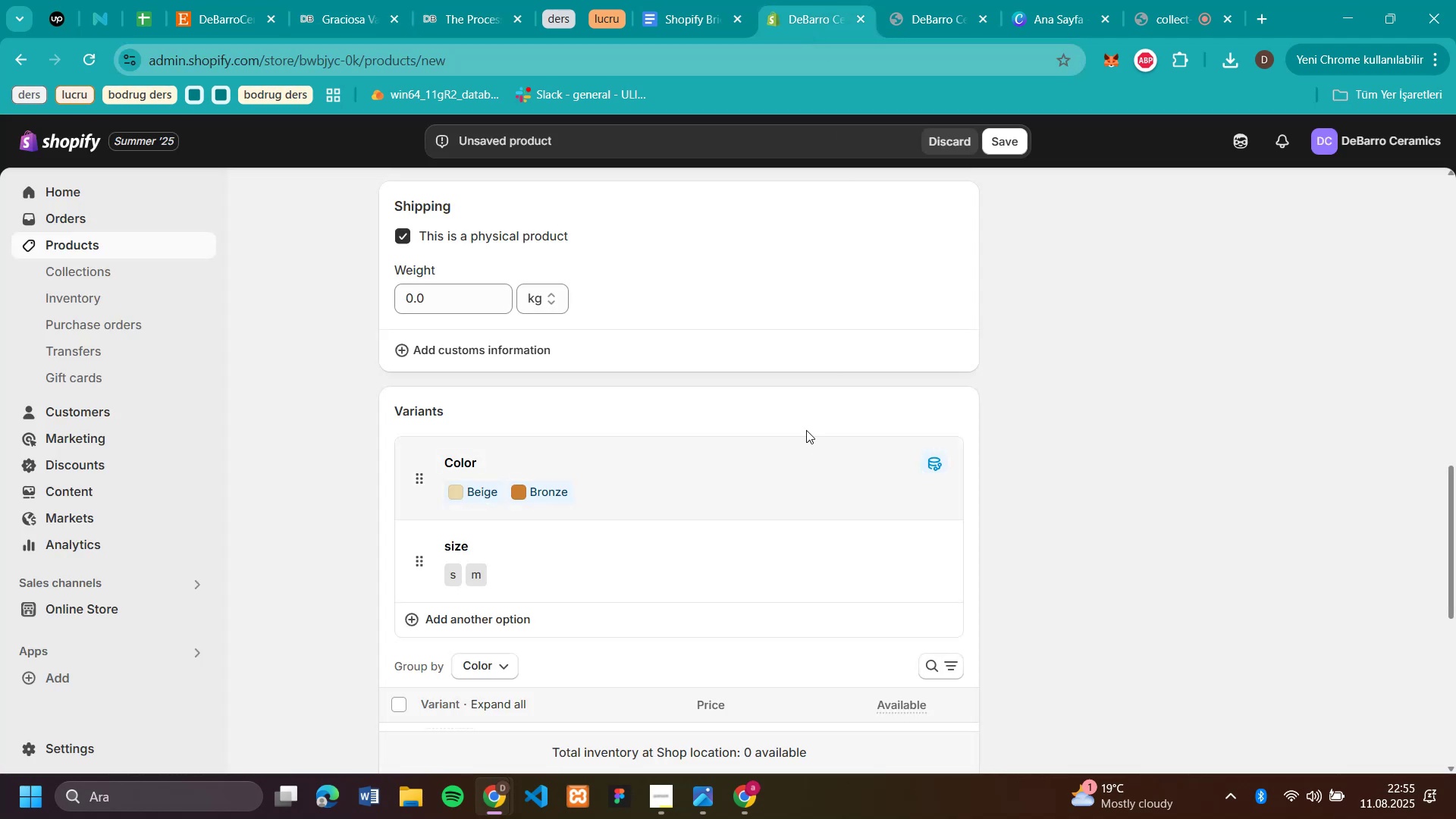 
scroll: coordinate [604, 460], scroll_direction: down, amount: 3.0
 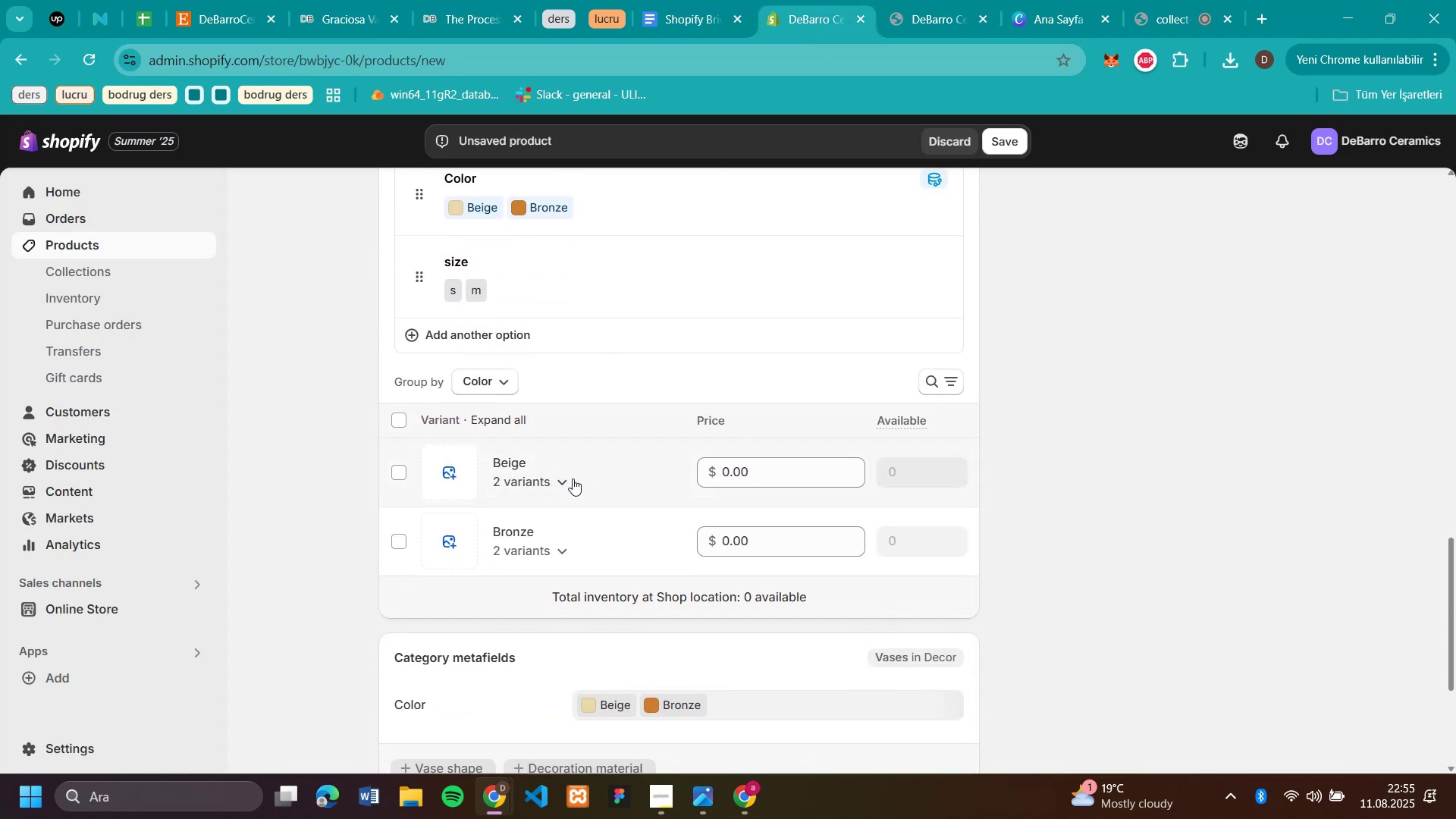 
left_click([566, 477])
 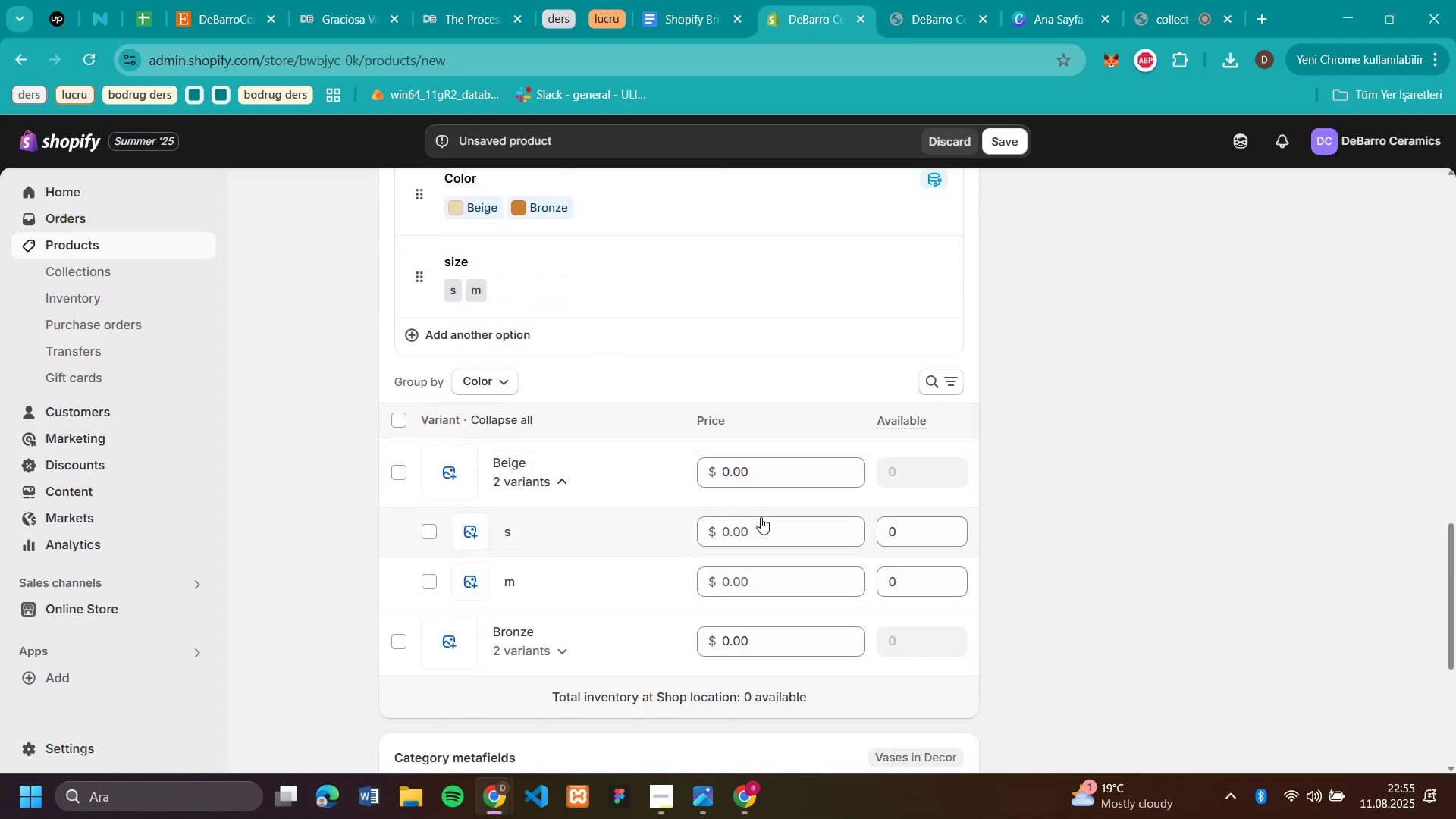 
left_click([765, 529])
 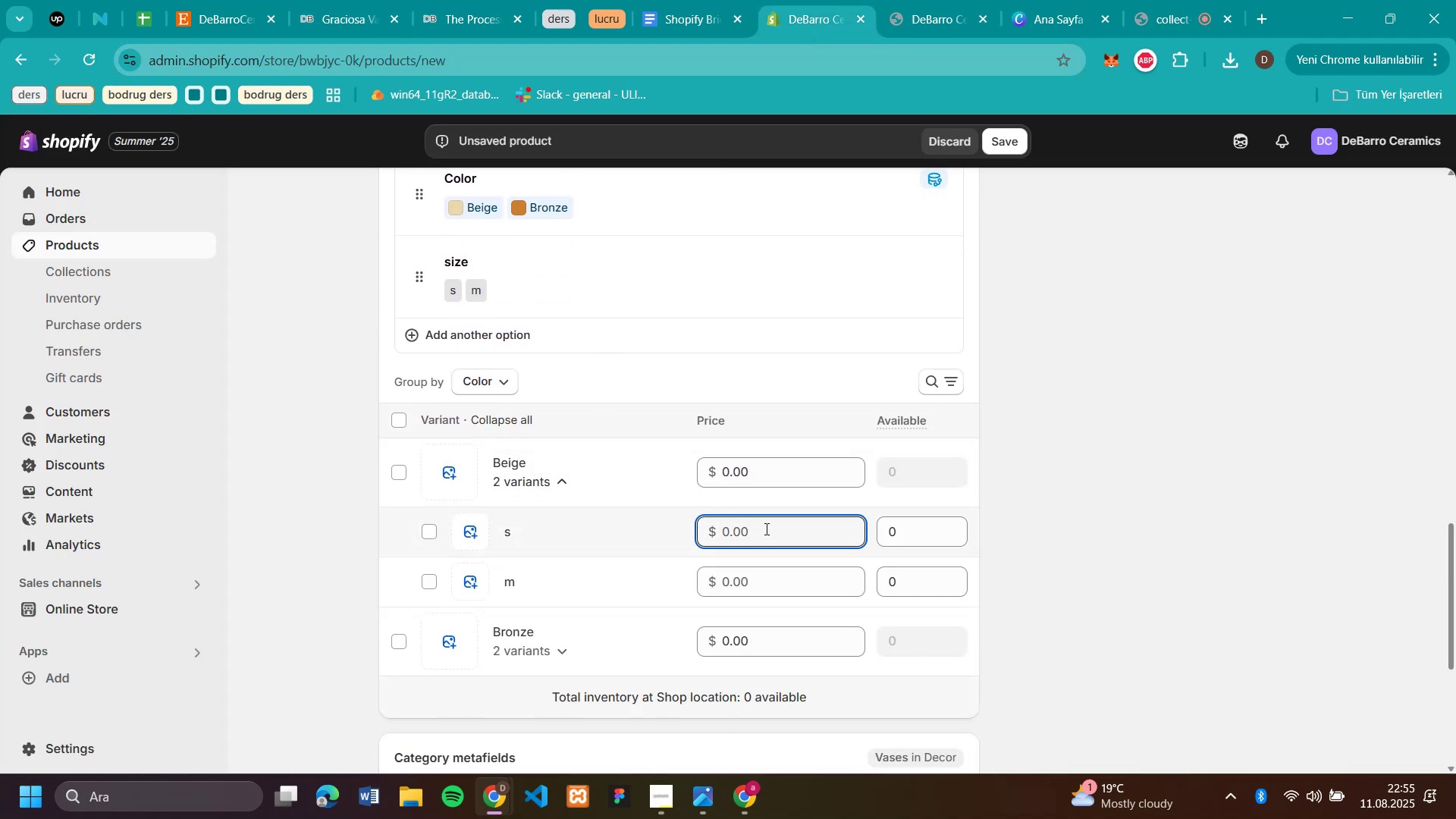 
type(49)
key(Backspace)
type(0)
 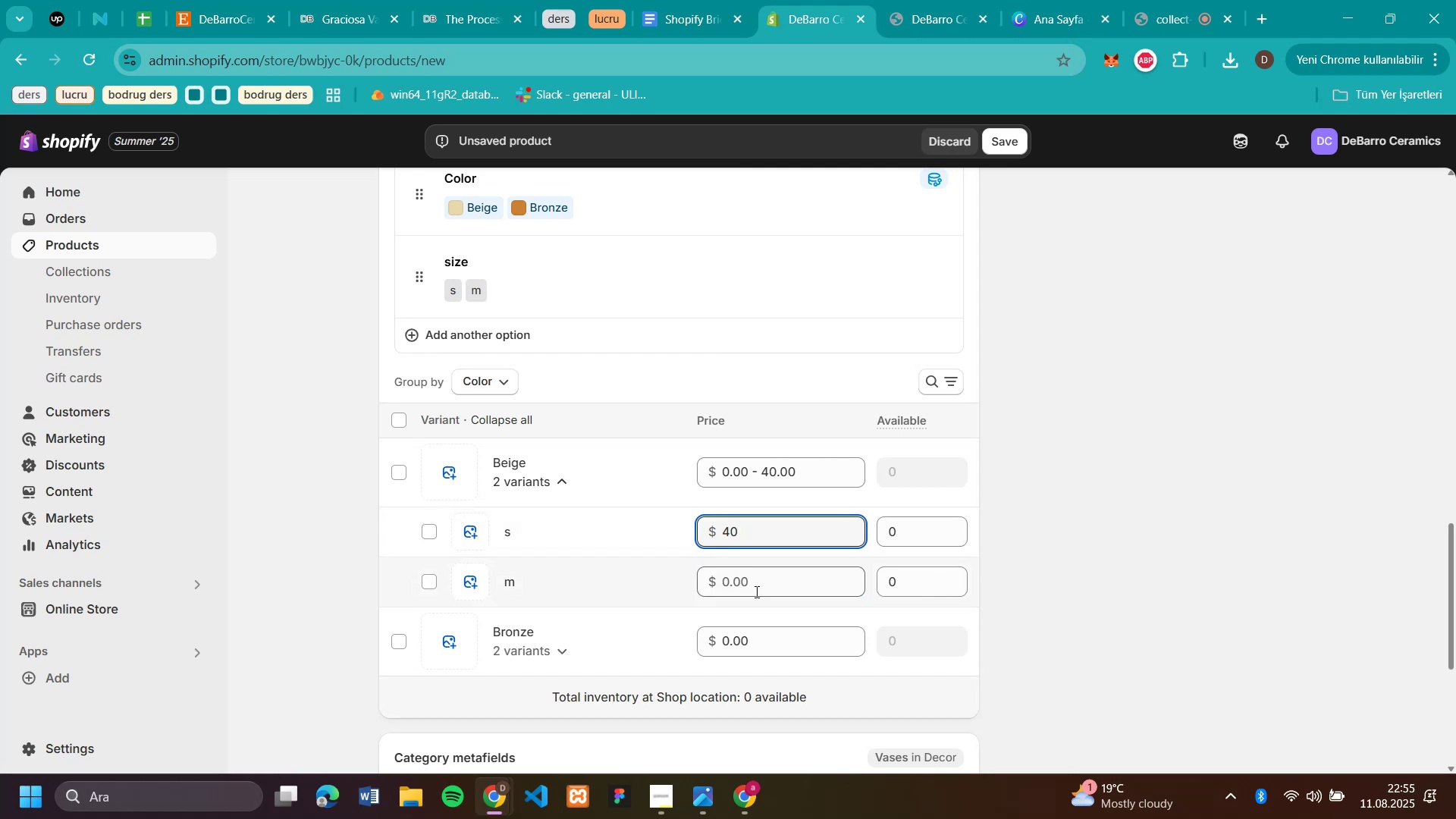 
left_click([755, 582])
 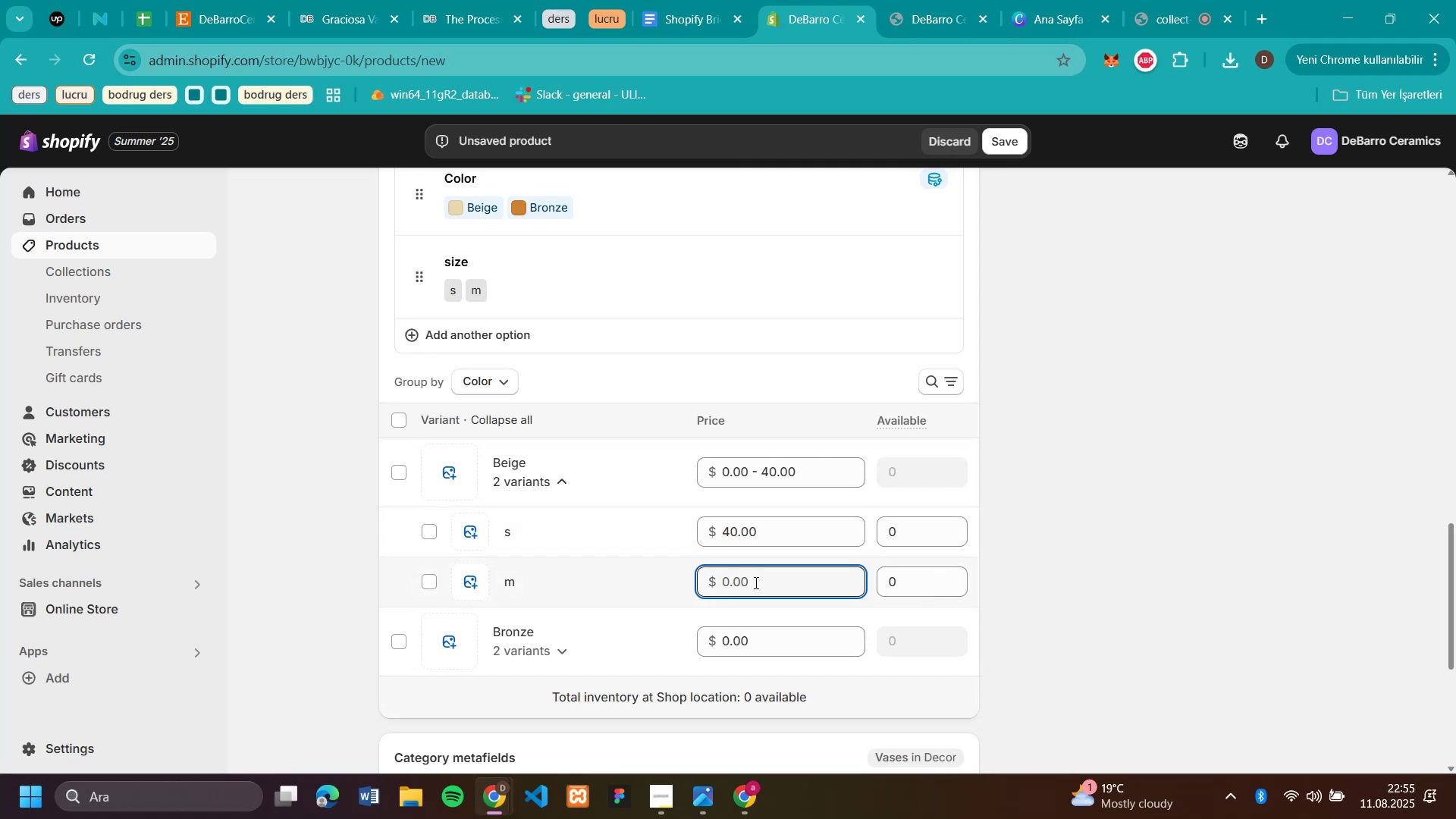 
type(50)
 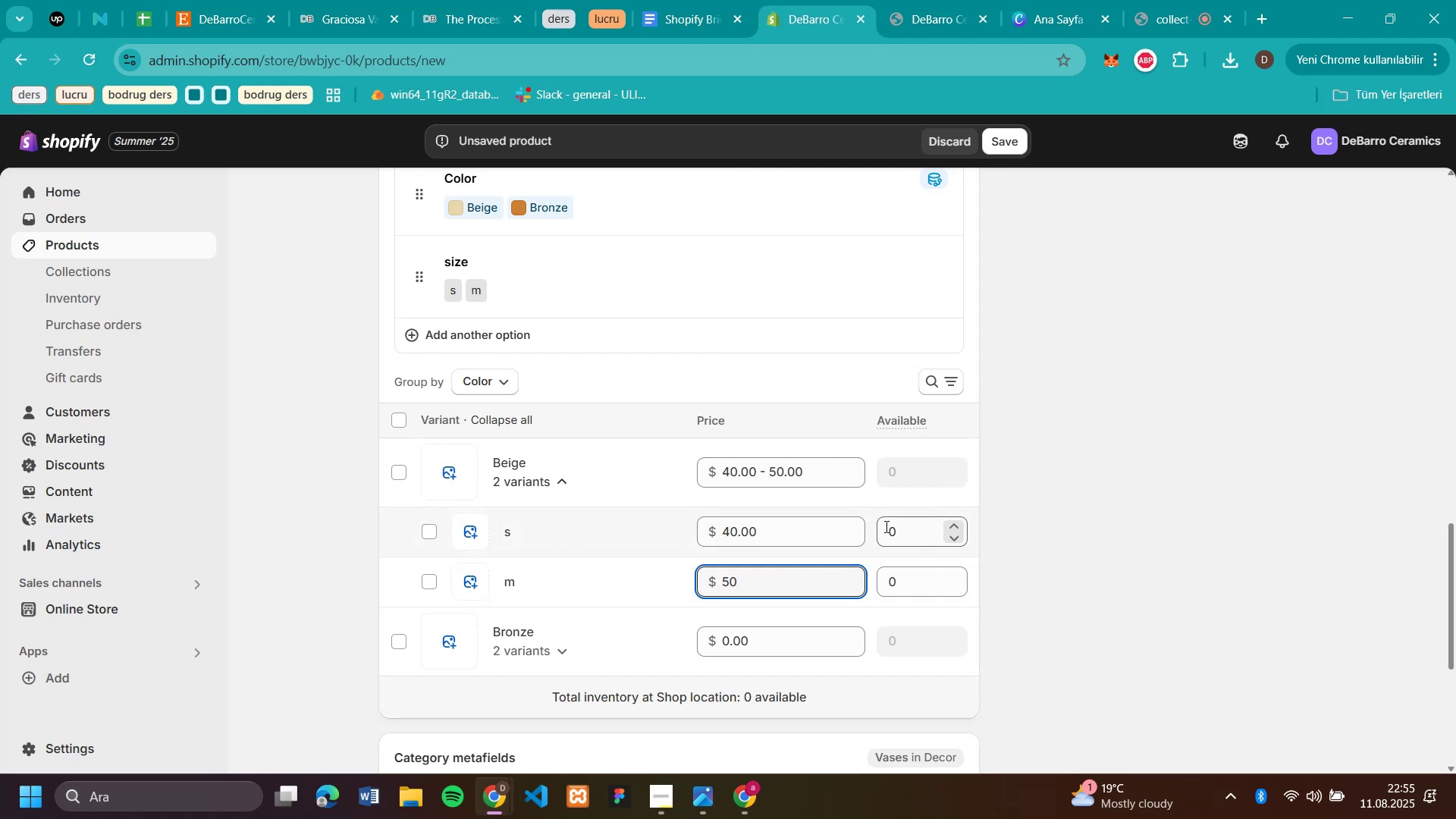 
left_click([896, 530])
 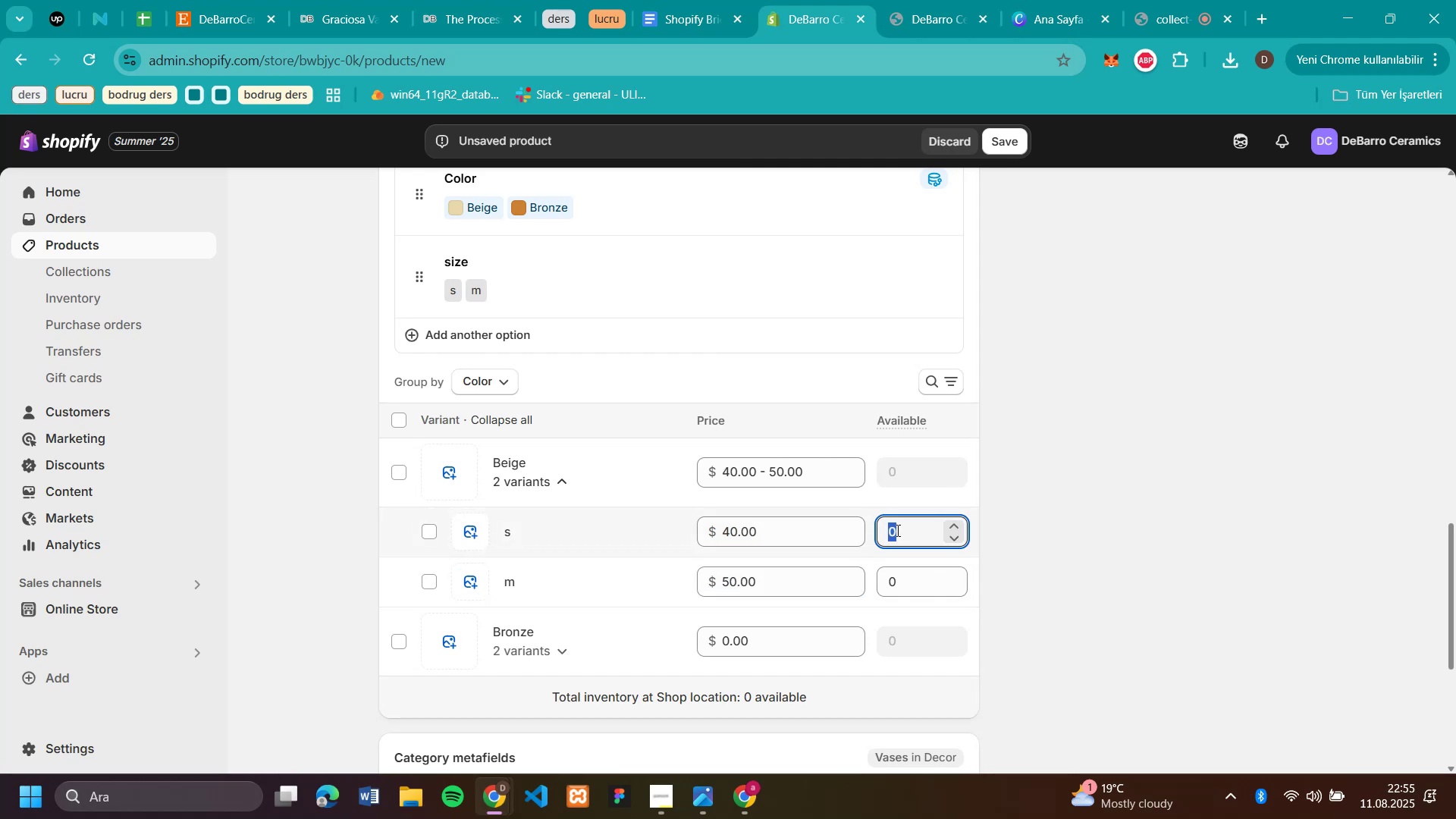 
type(5050)
 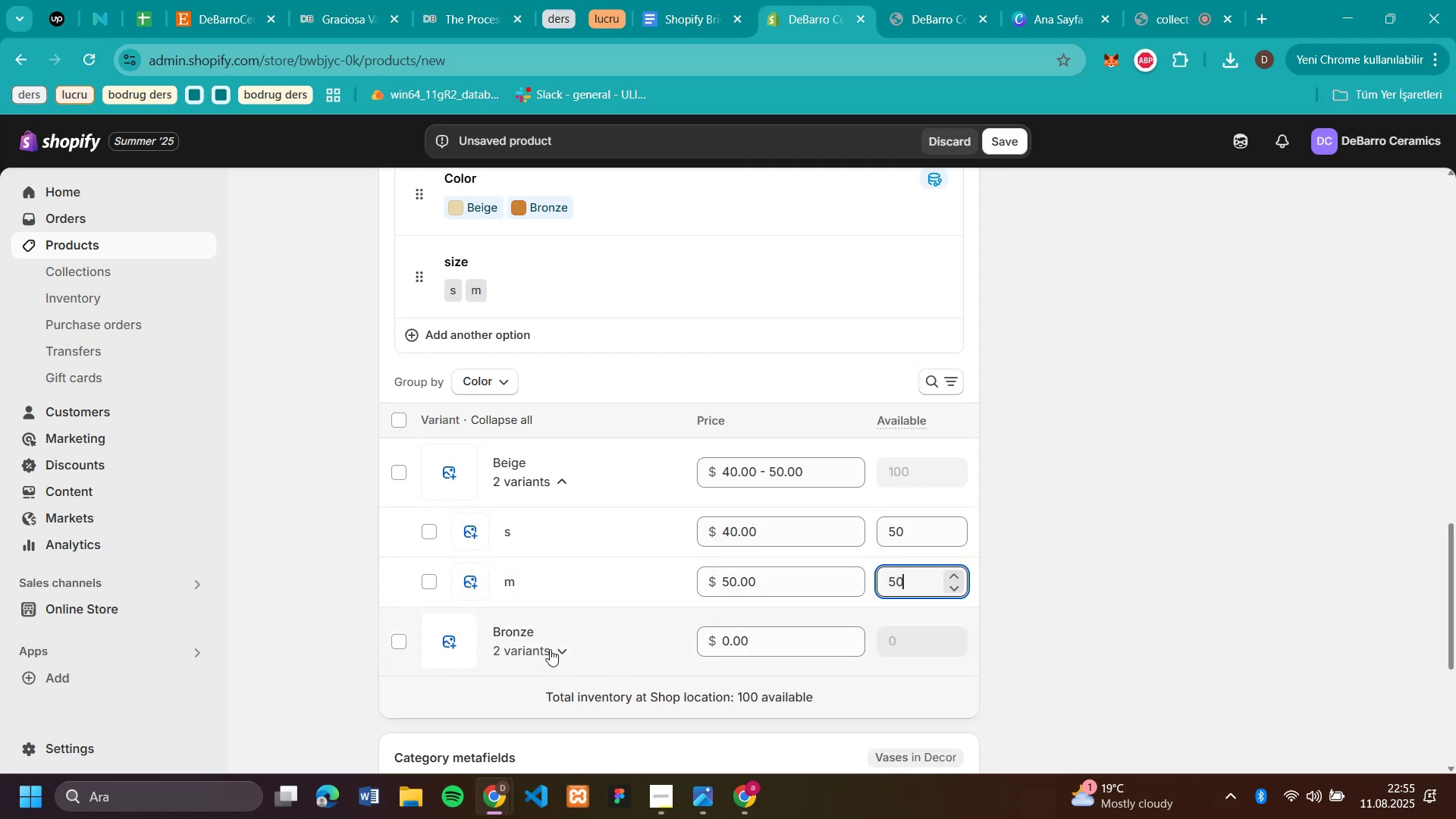 
left_click([557, 649])
 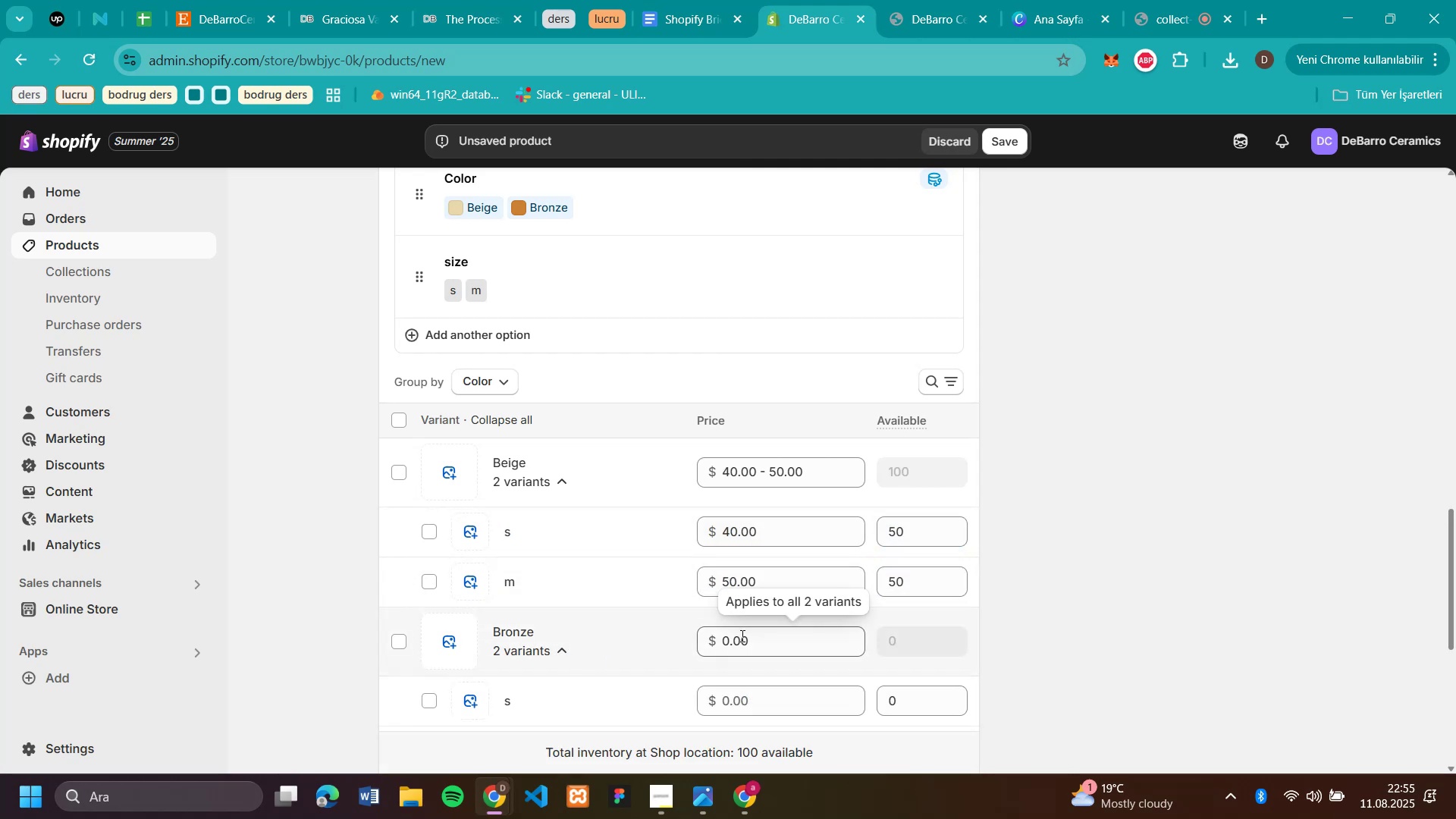 
left_click([742, 635])
 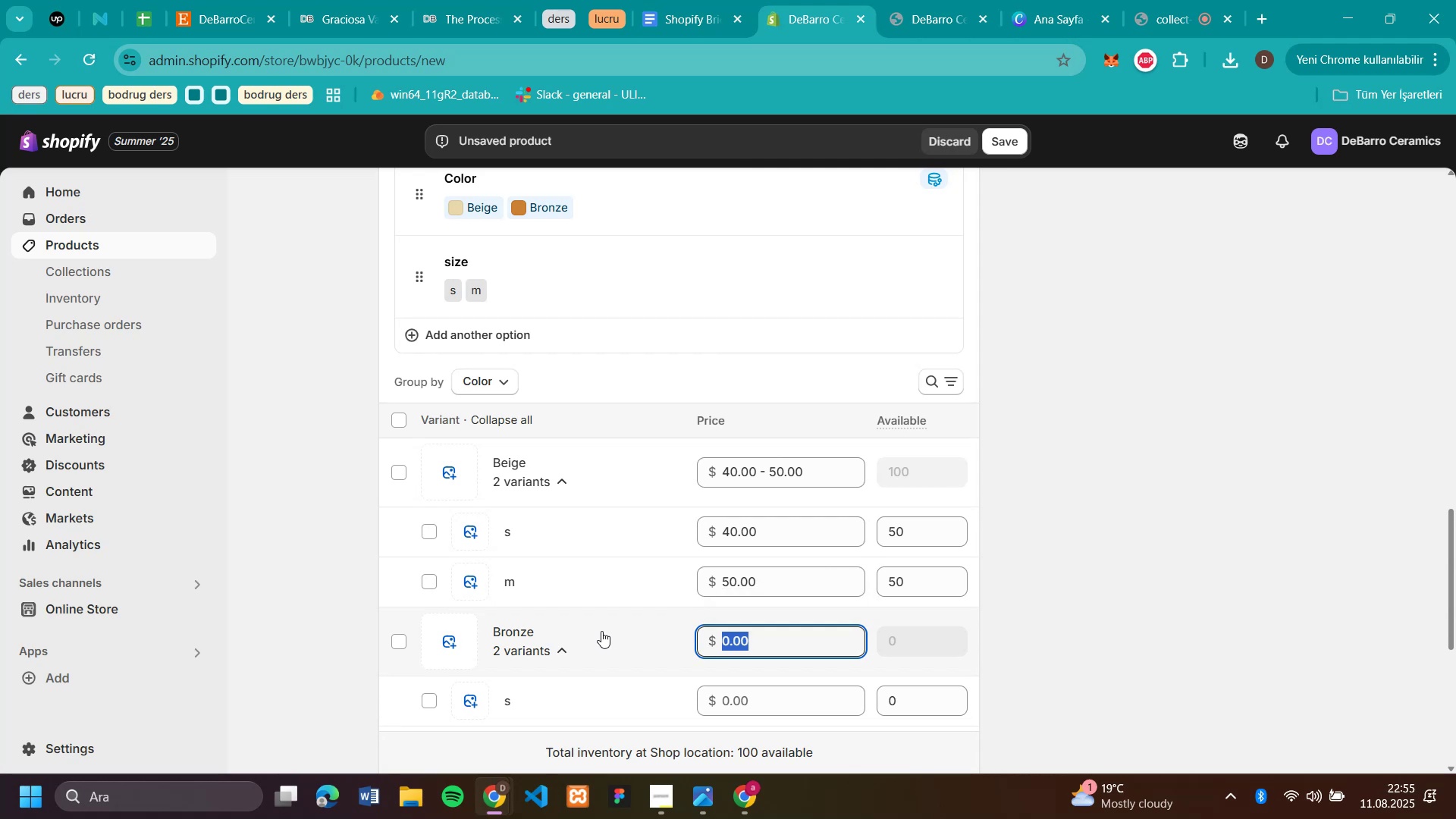 
scroll: coordinate [605, 634], scroll_direction: down, amount: 1.0
 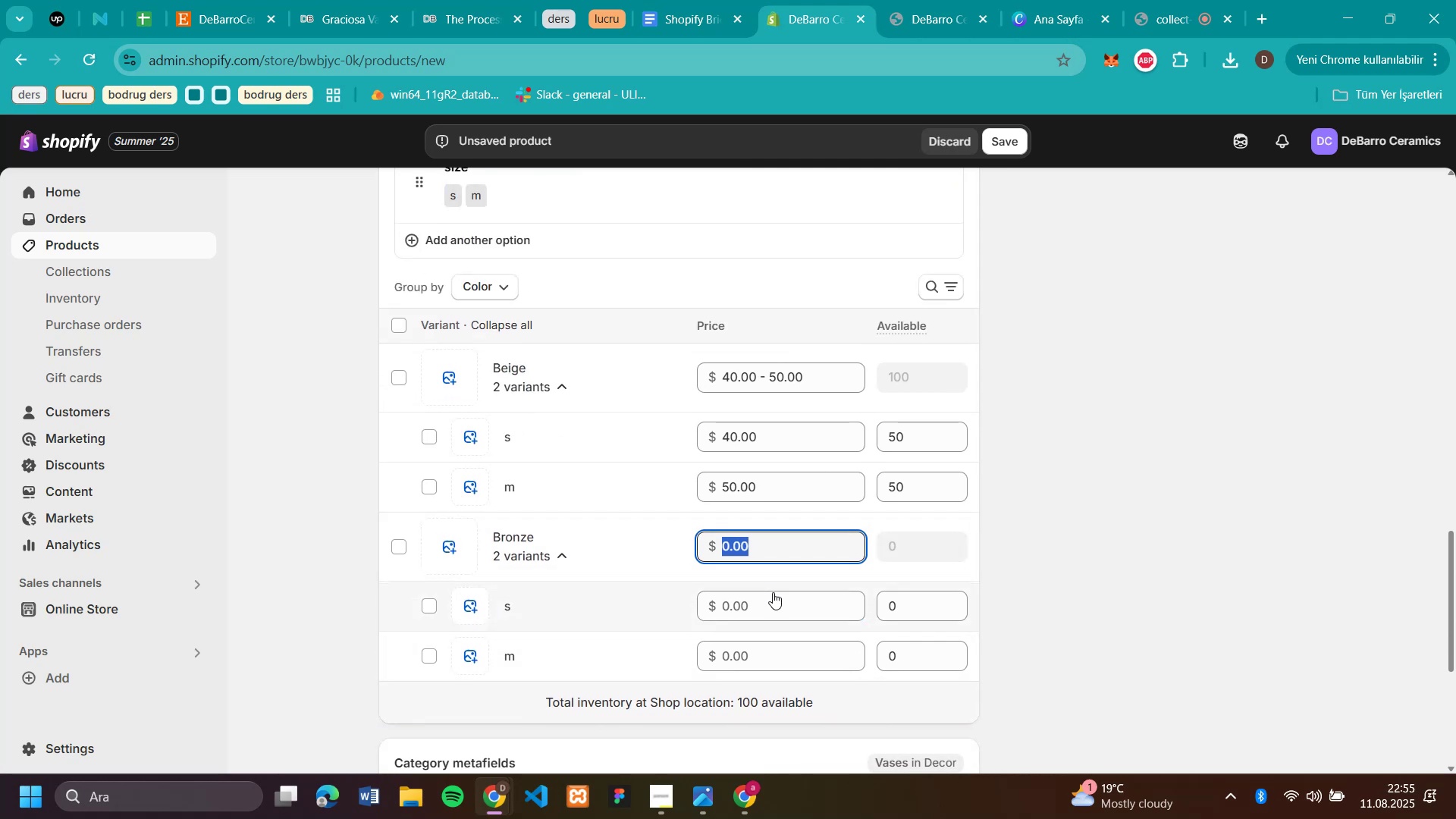 
left_click([765, 600])
 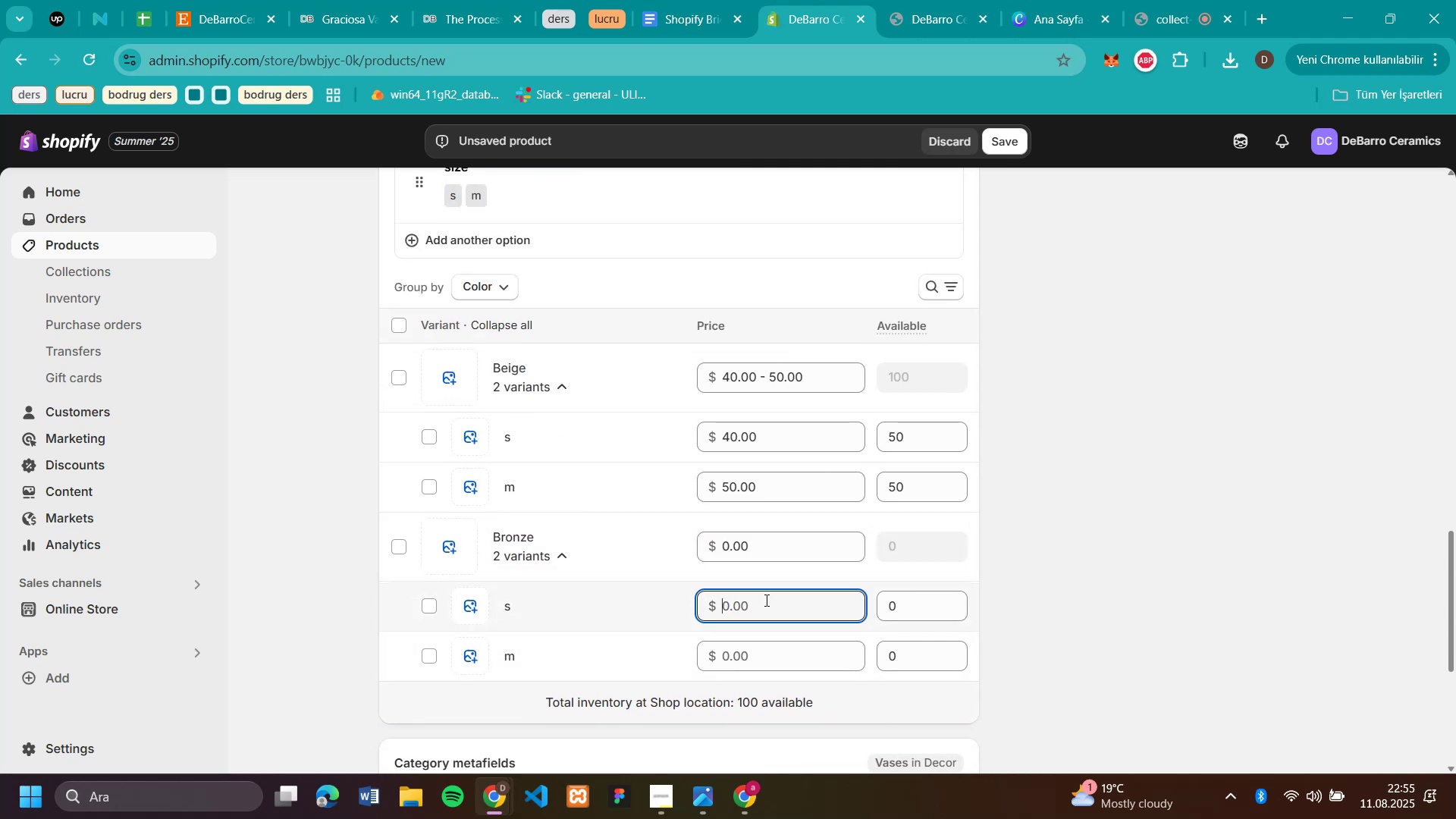 
type(40)
 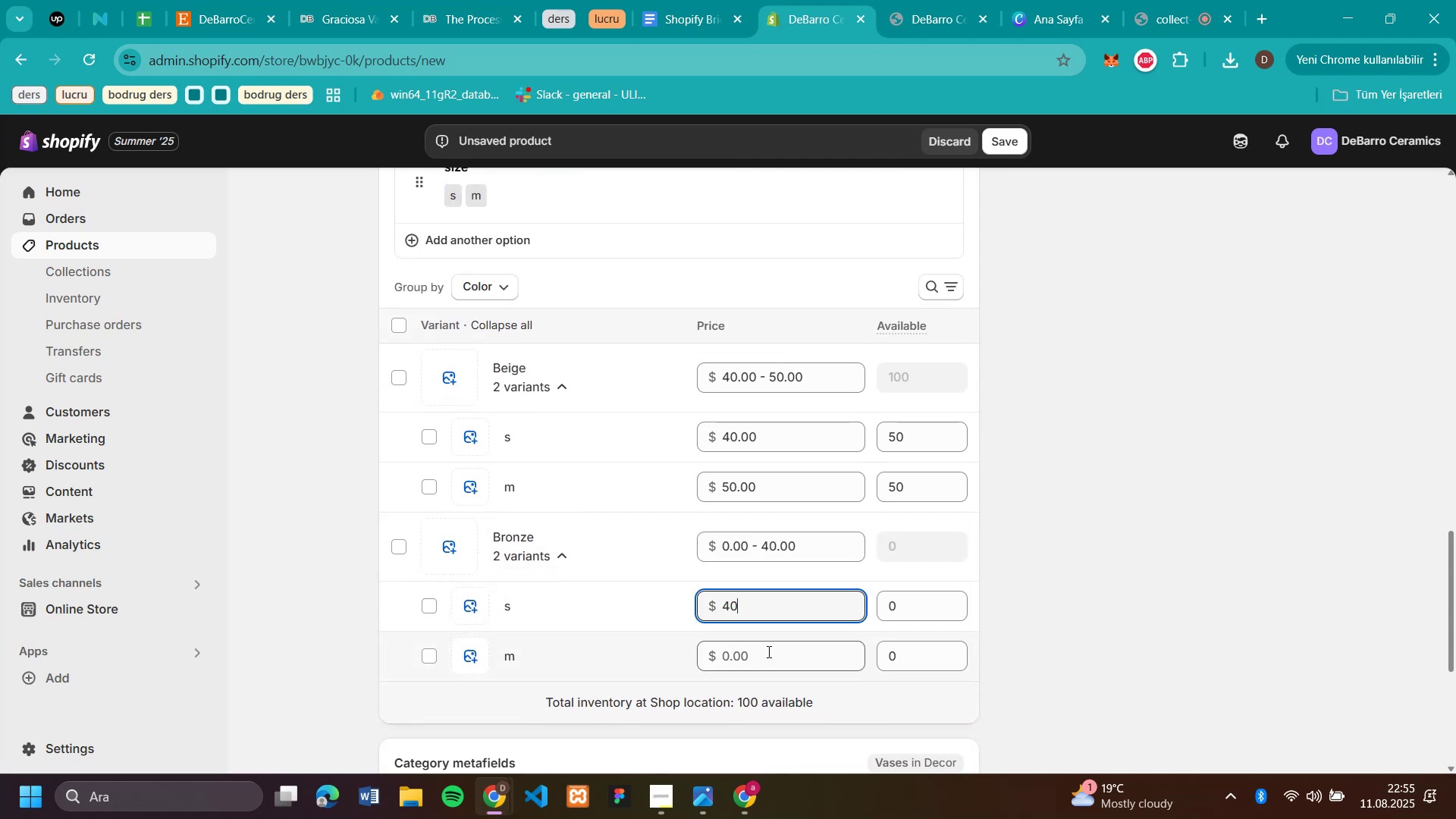 
left_click([767, 651])
 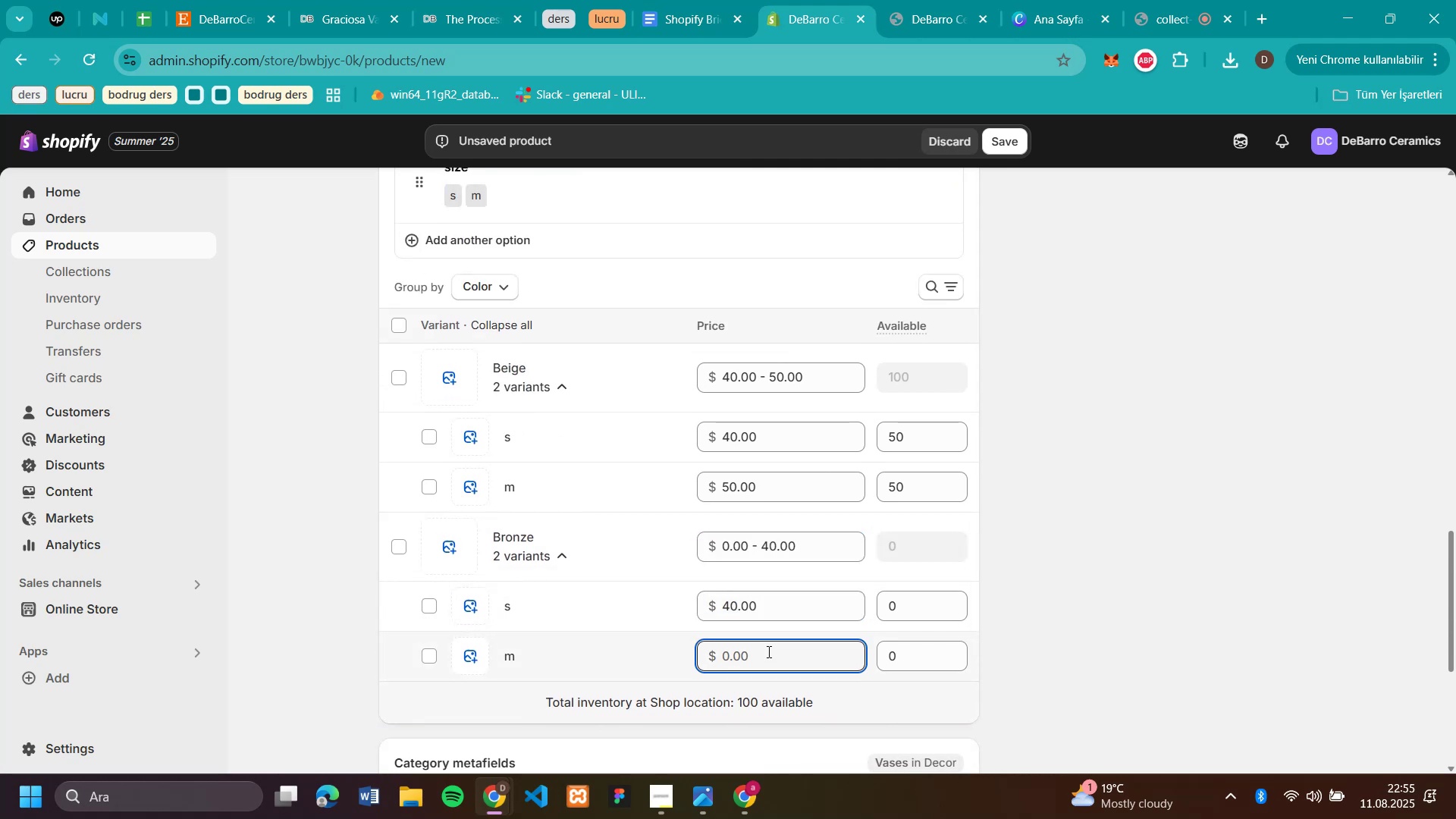 
type(50)
 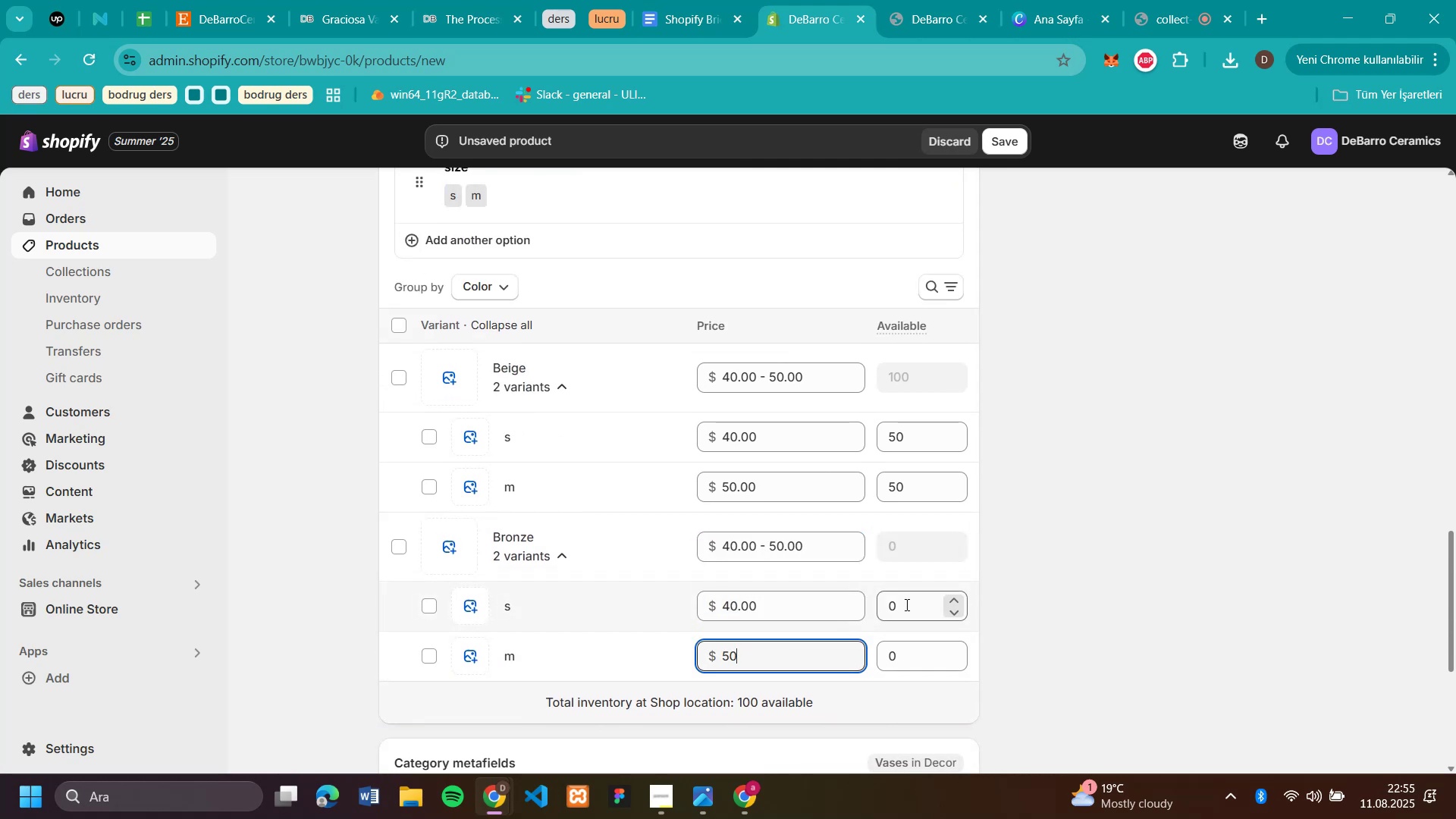 
left_click([905, 604])
 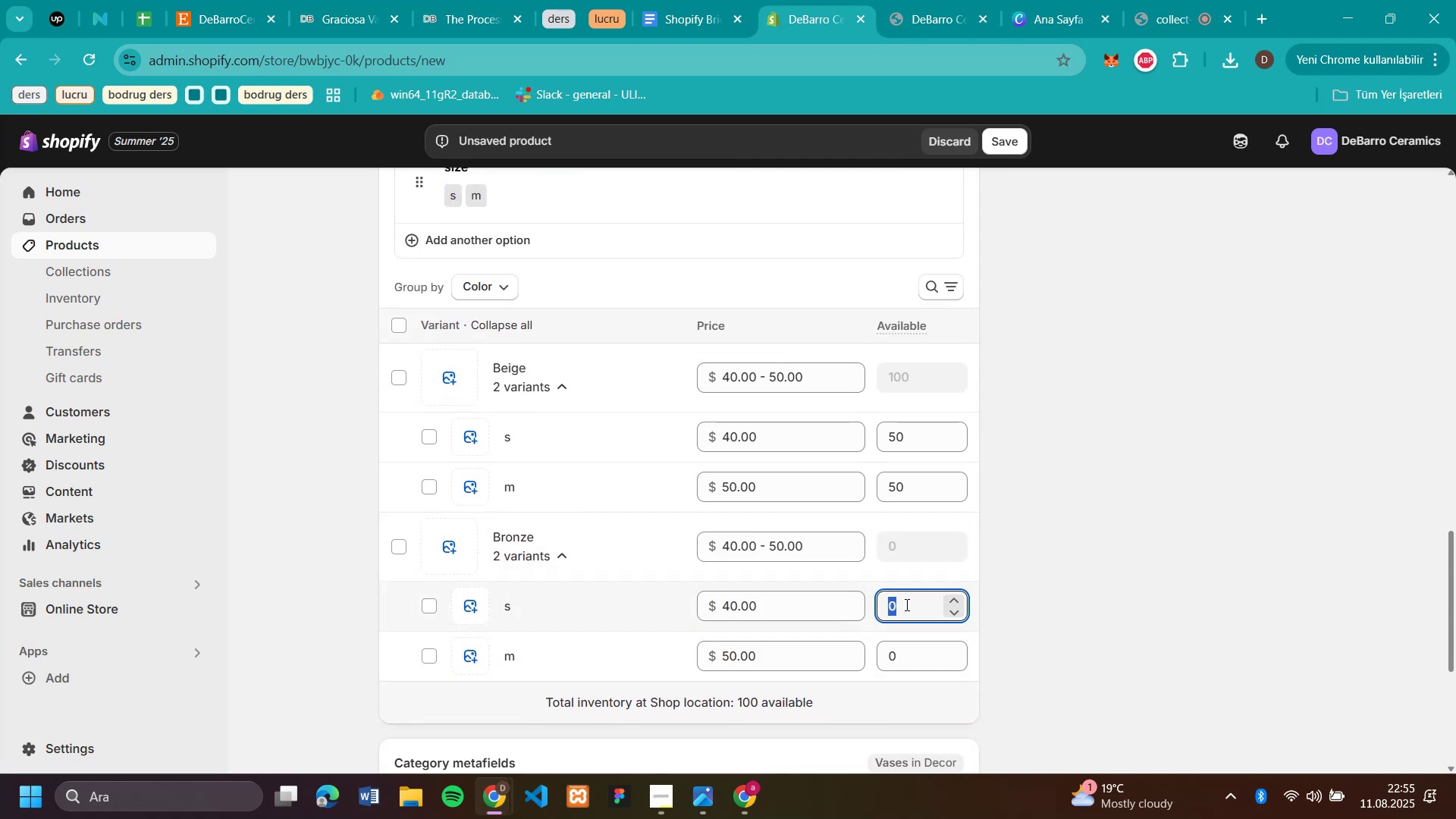 
type(50)
 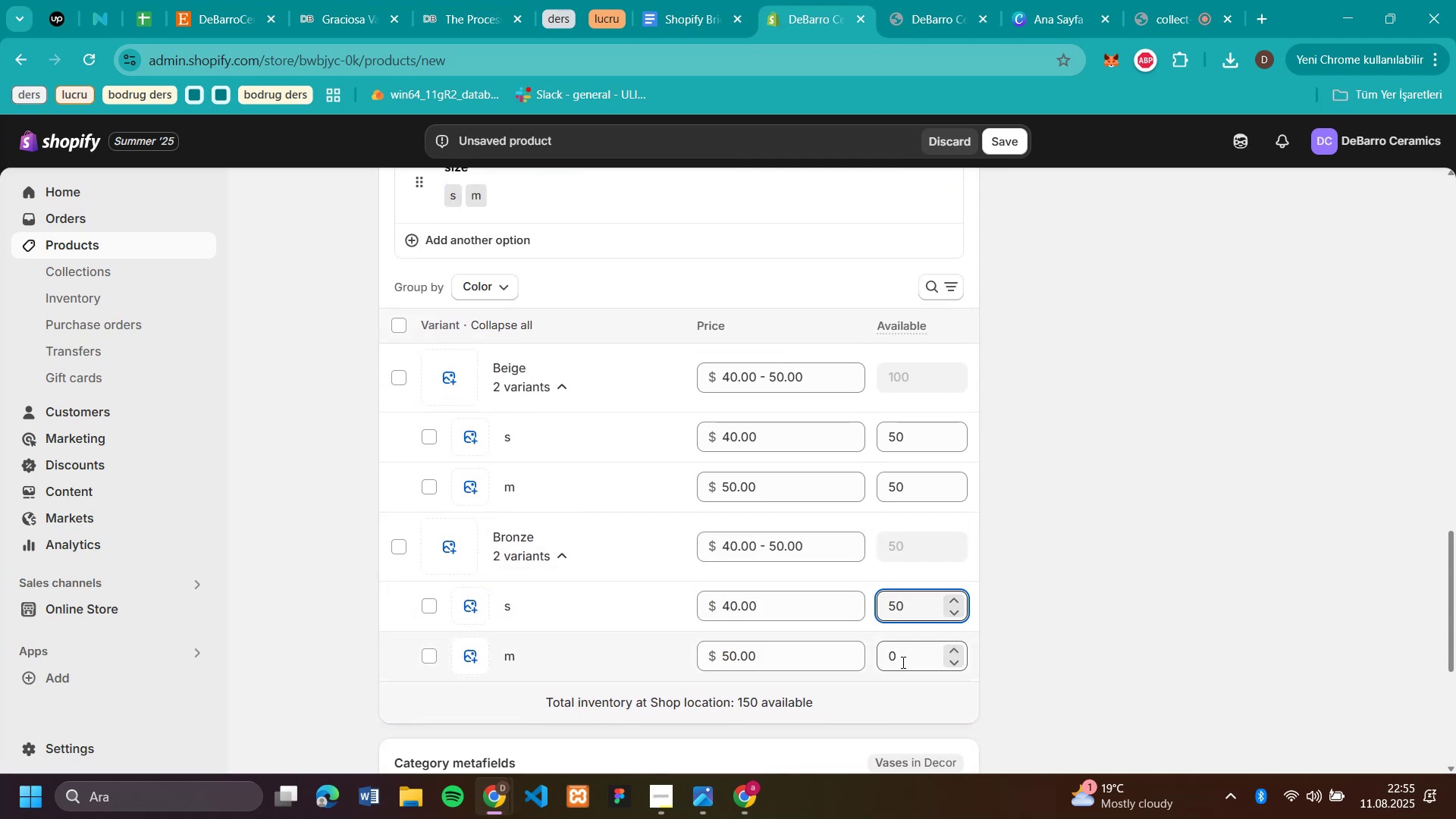 
left_click([902, 662])
 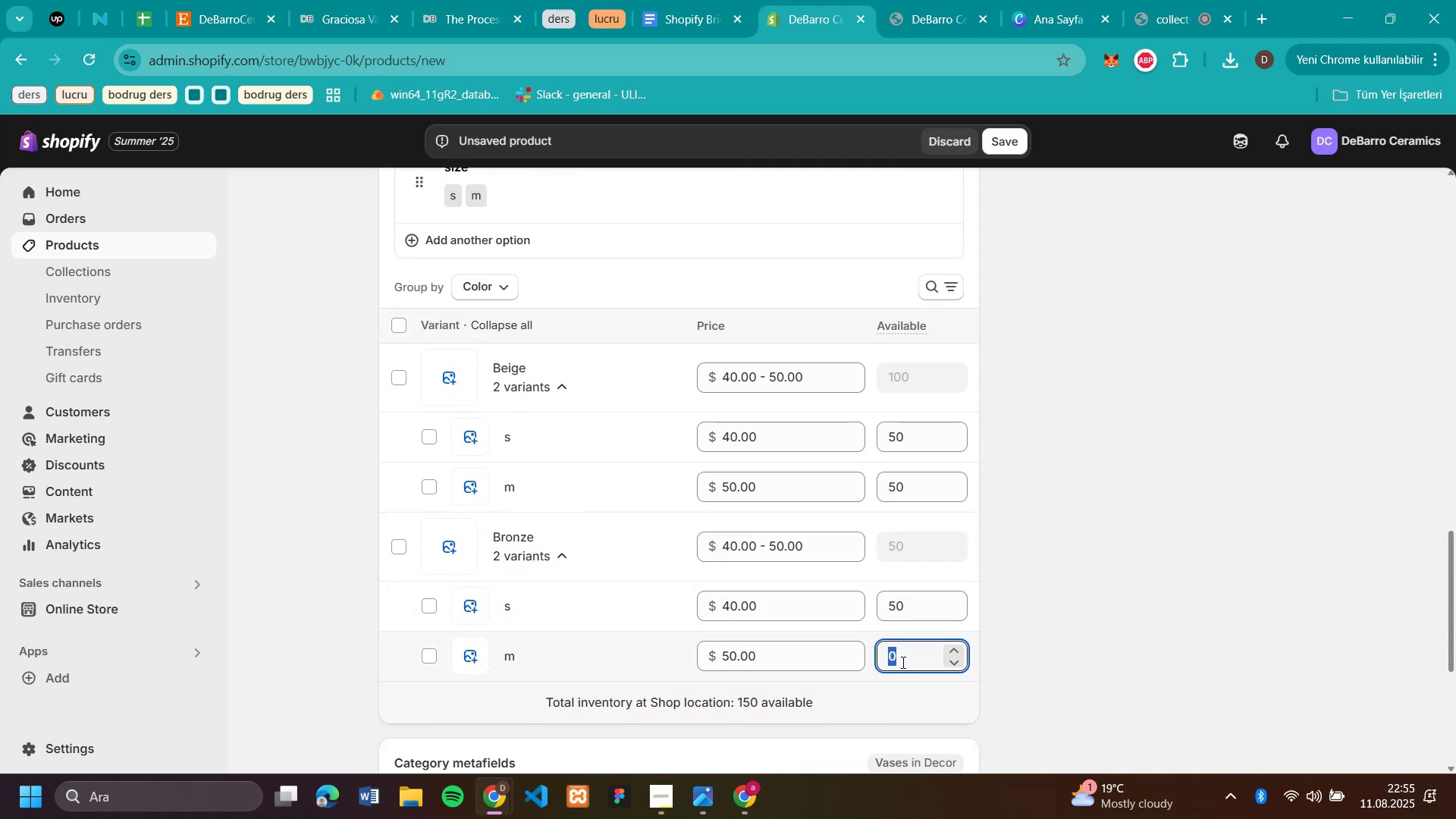 
type(50)
 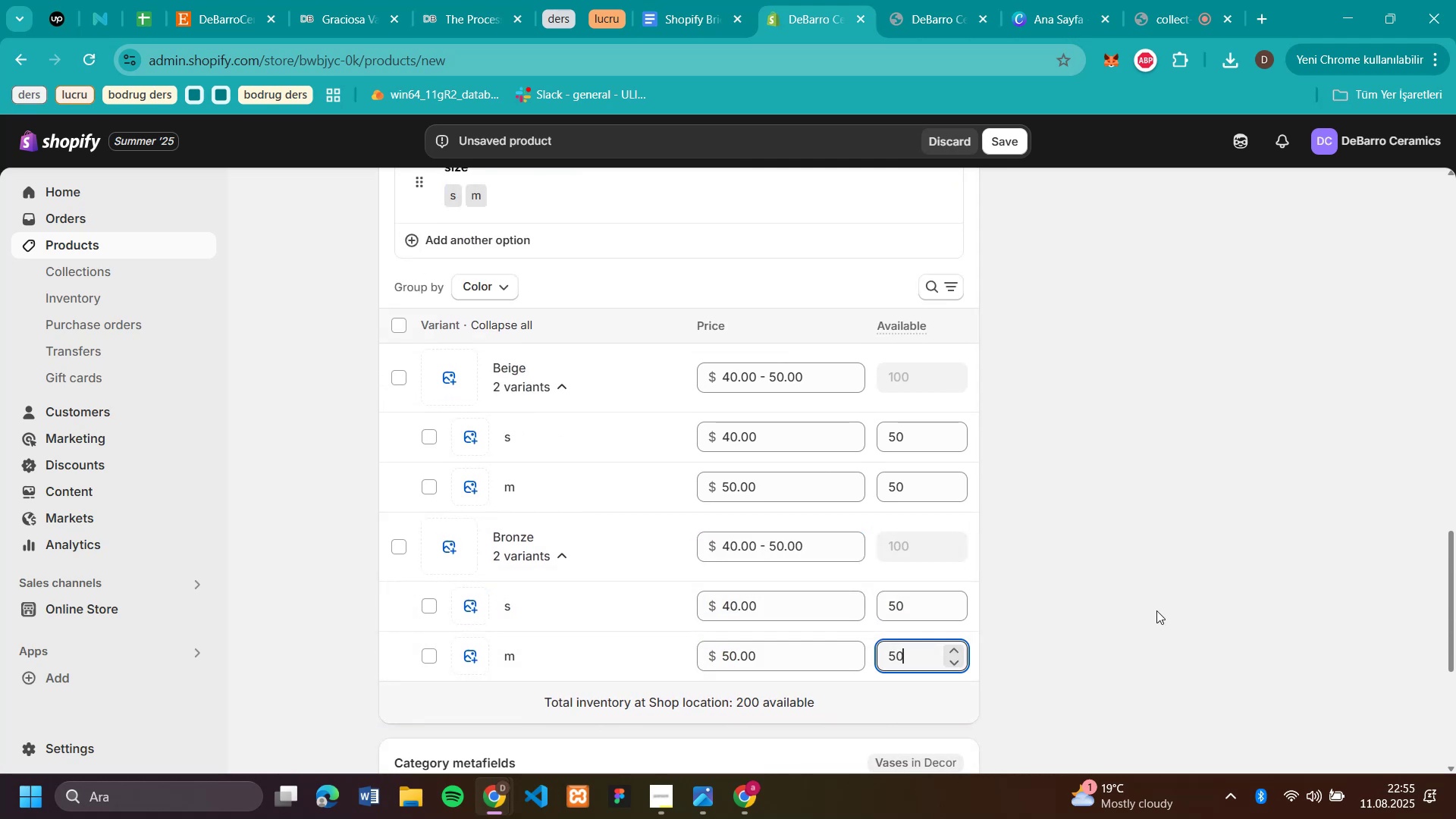 
left_click([1158, 608])
 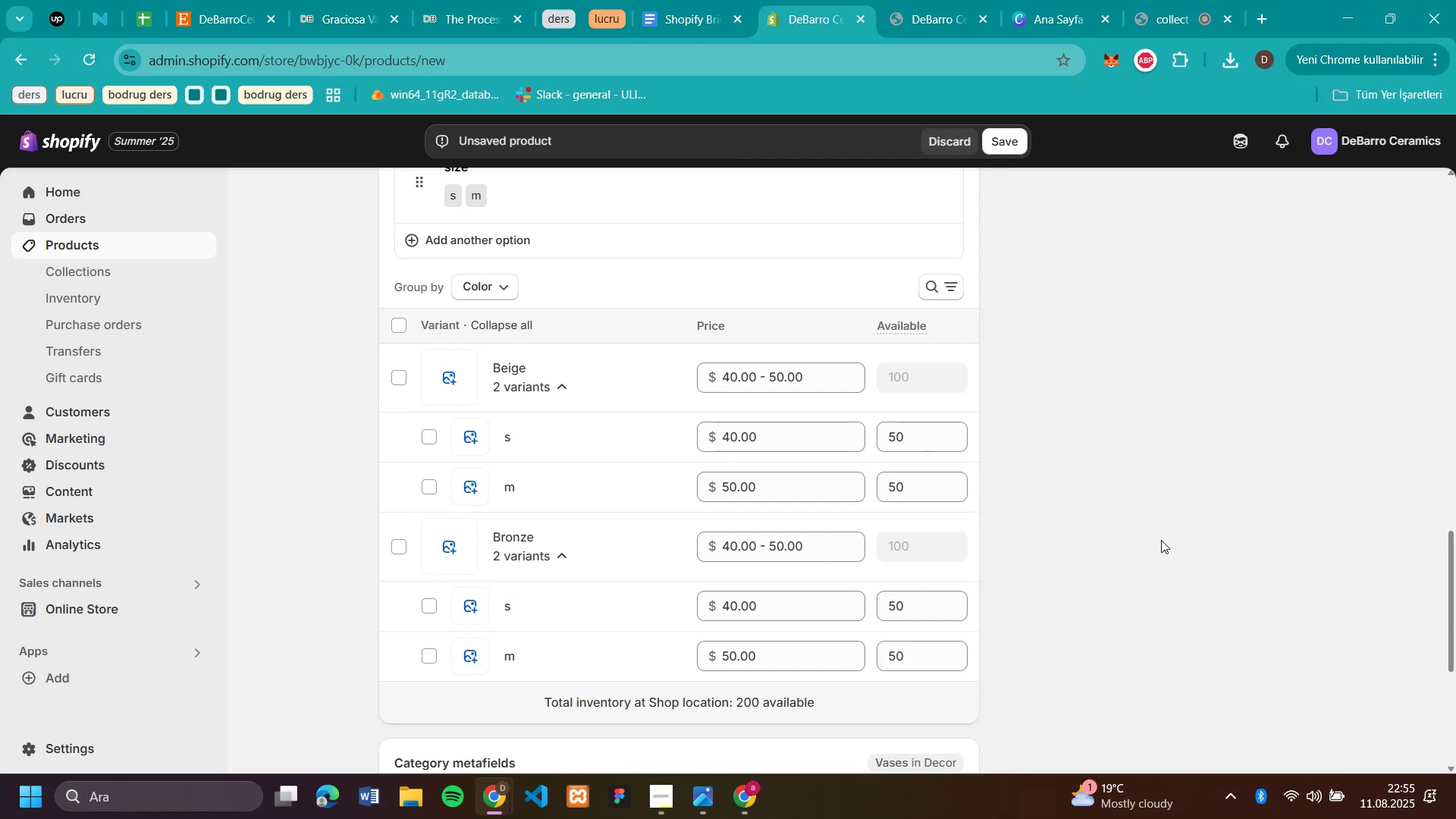 
scroll: coordinate [1161, 540], scroll_direction: down, amount: 1.0
 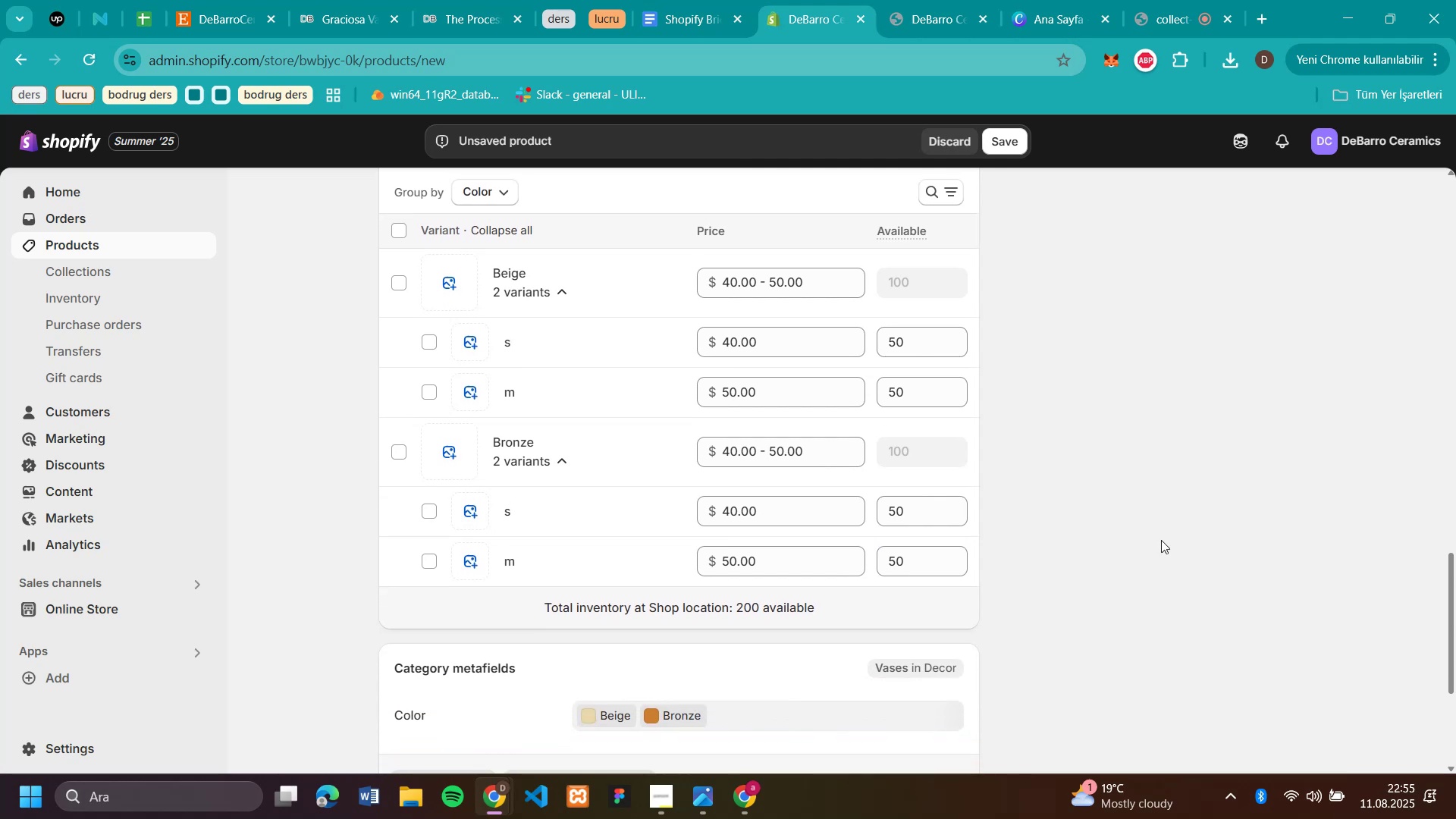 
scroll: coordinate [1161, 540], scroll_direction: up, amount: 4.0
 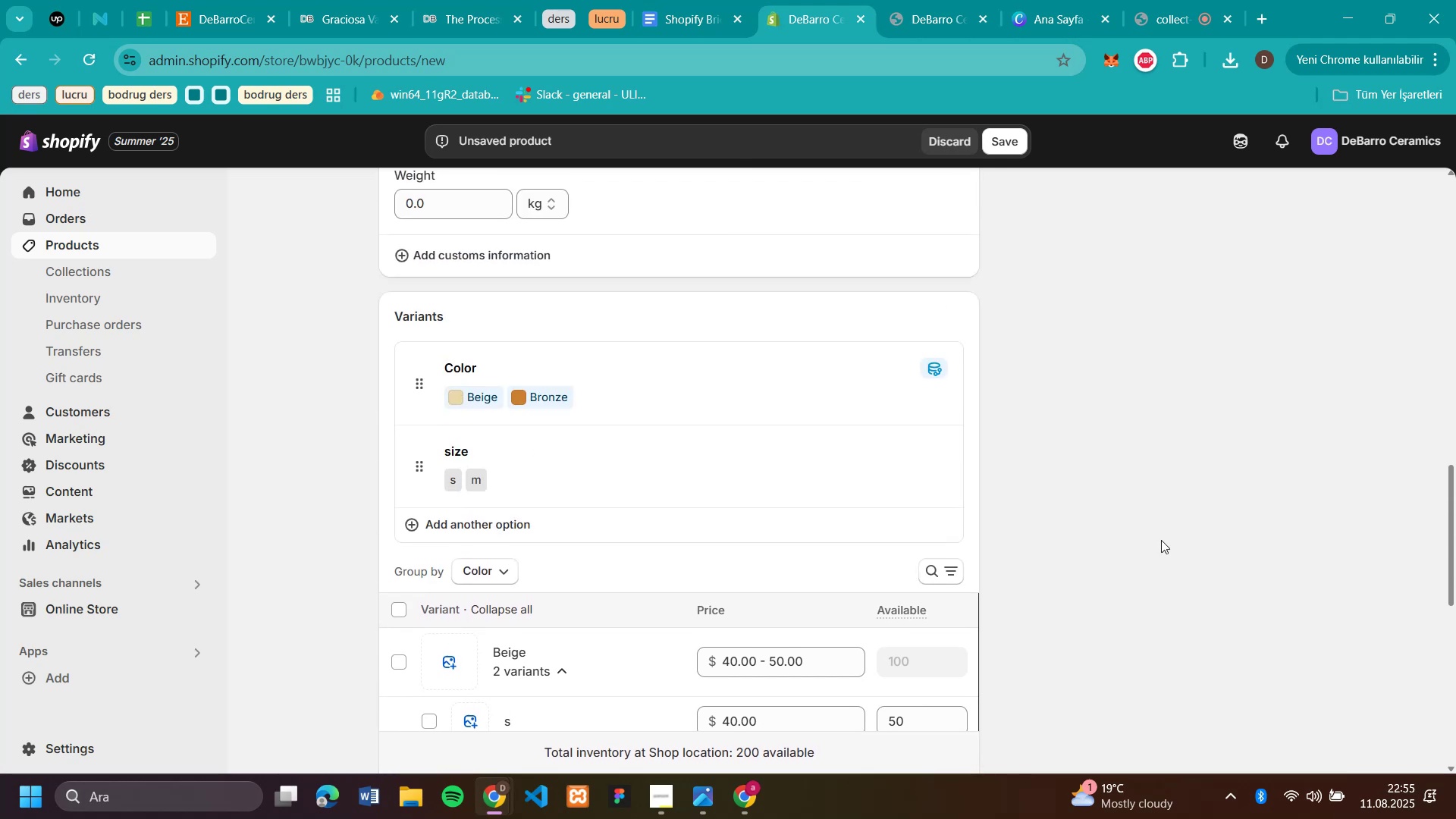 
scroll: coordinate [1161, 540], scroll_direction: down, amount: 5.0
 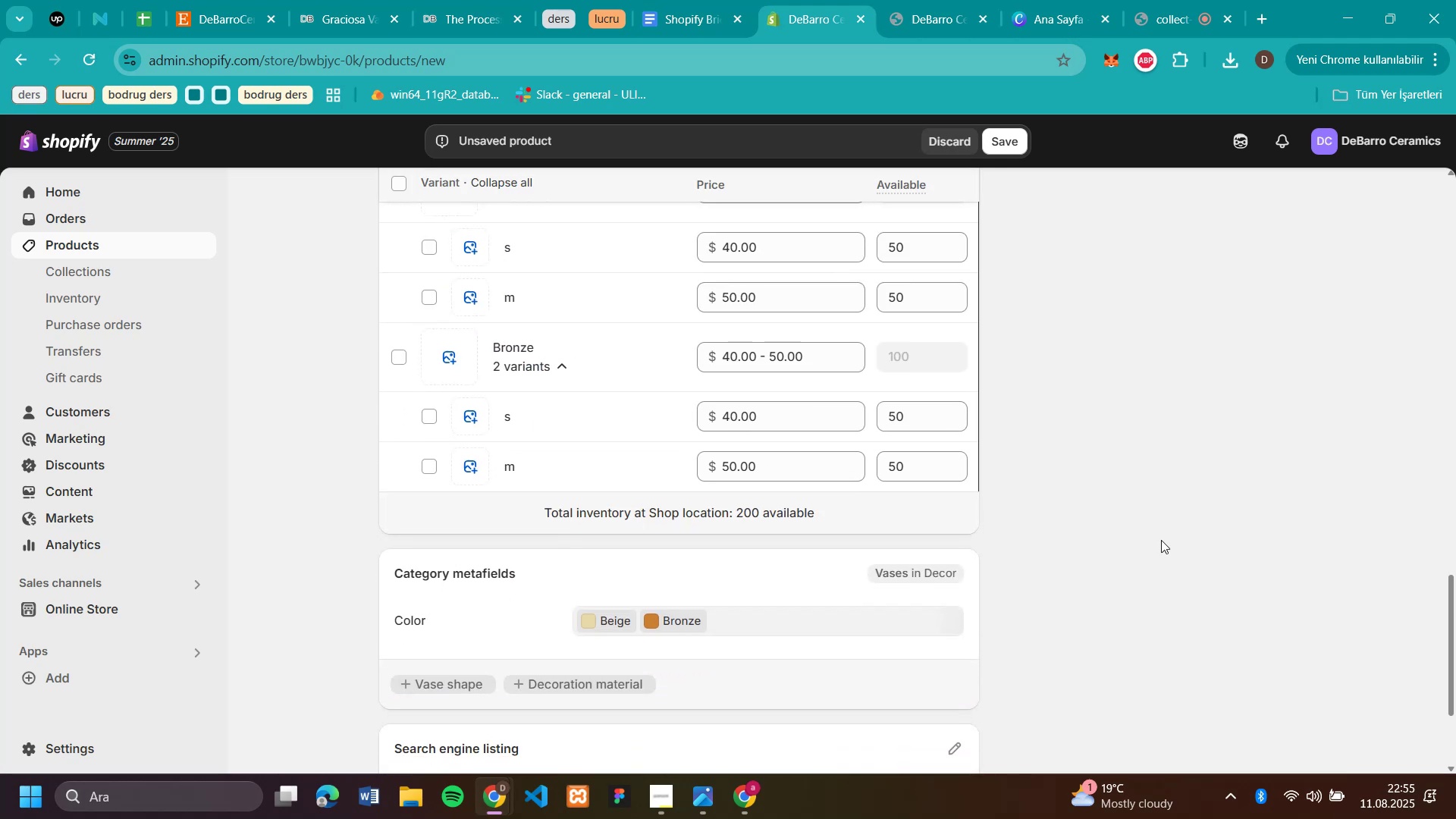 
scroll: coordinate [508, 388], scroll_direction: up, amount: 17.0
 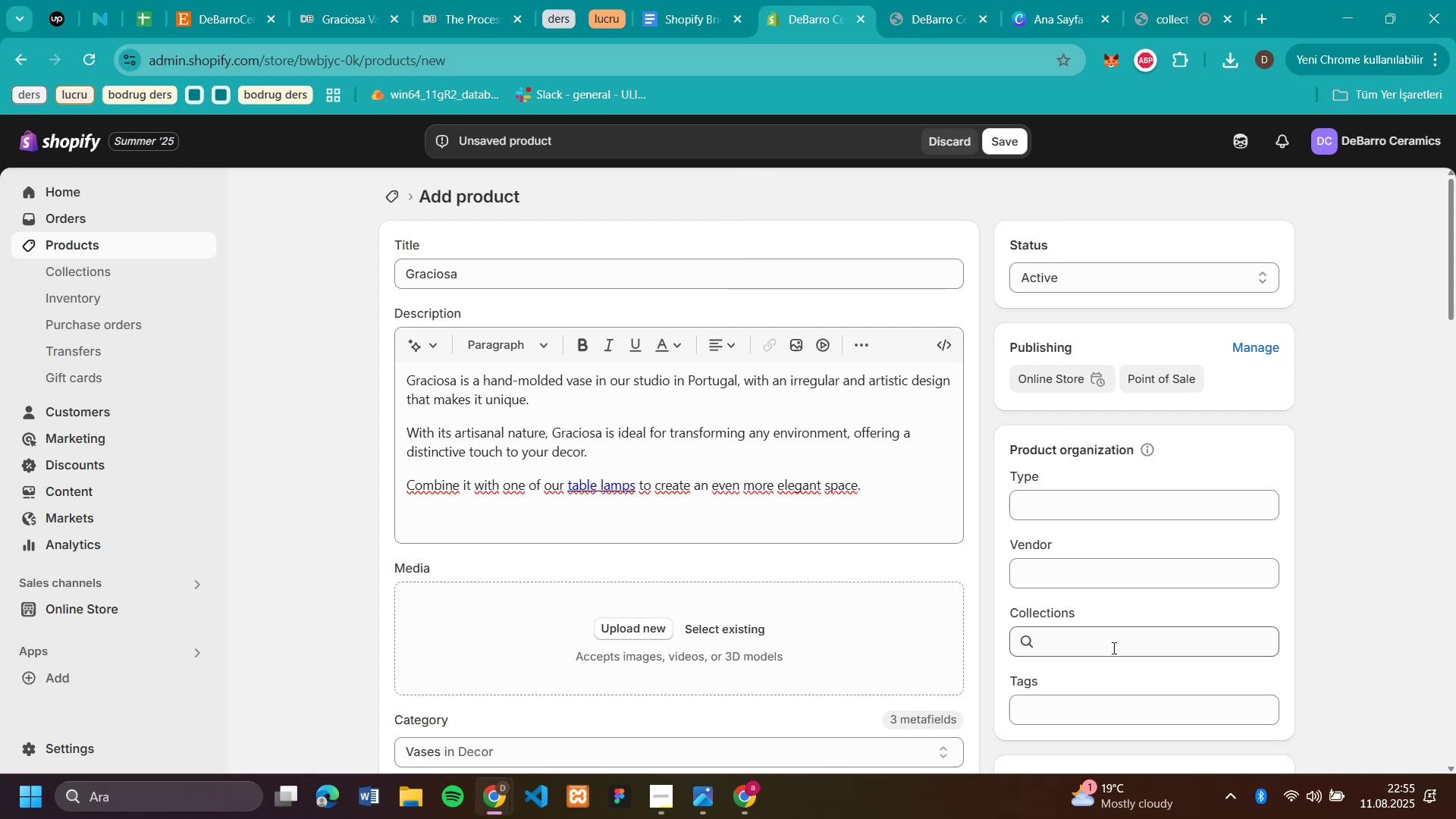 
left_click([1106, 638])
 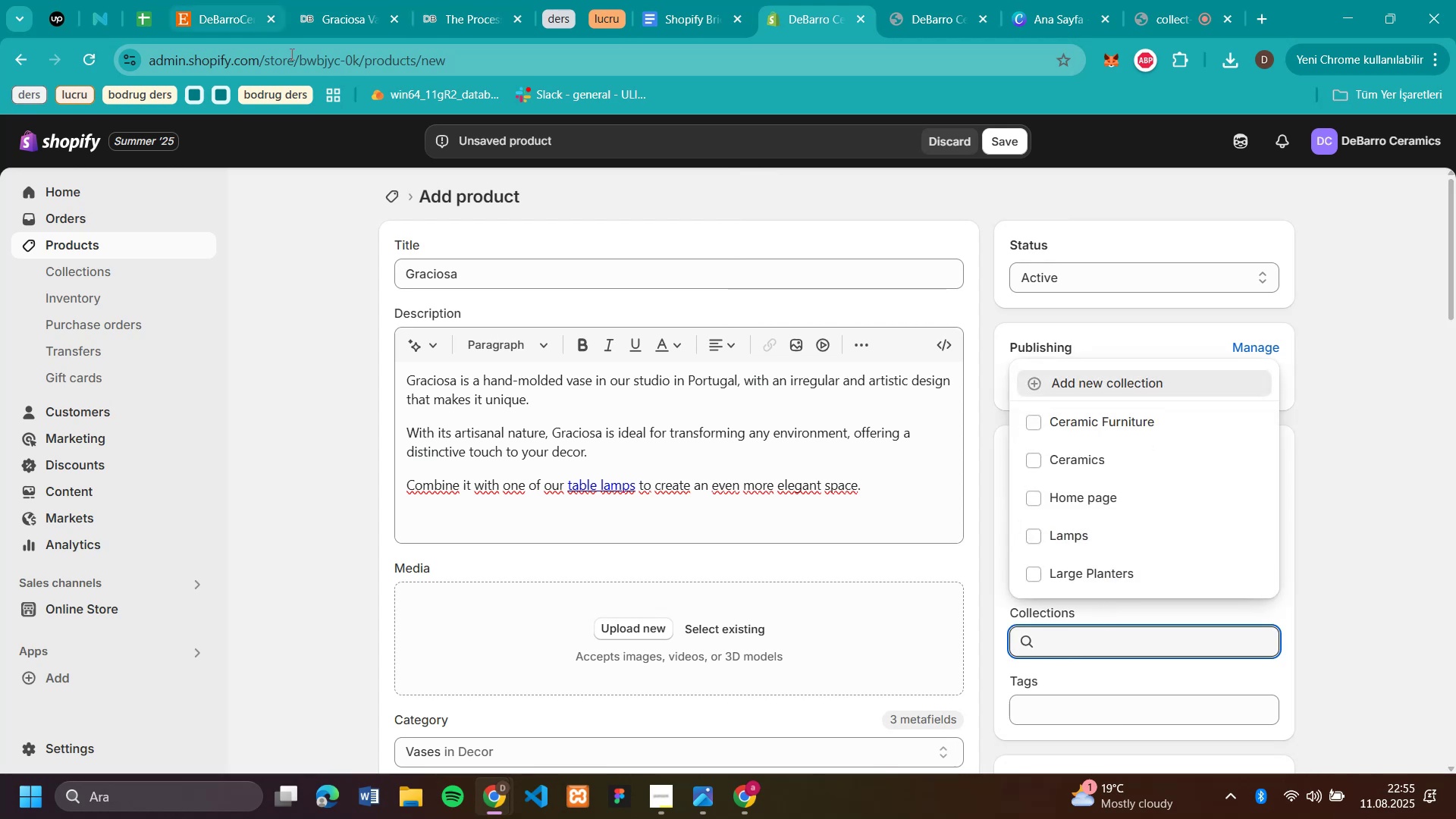 
left_click([359, 28])
 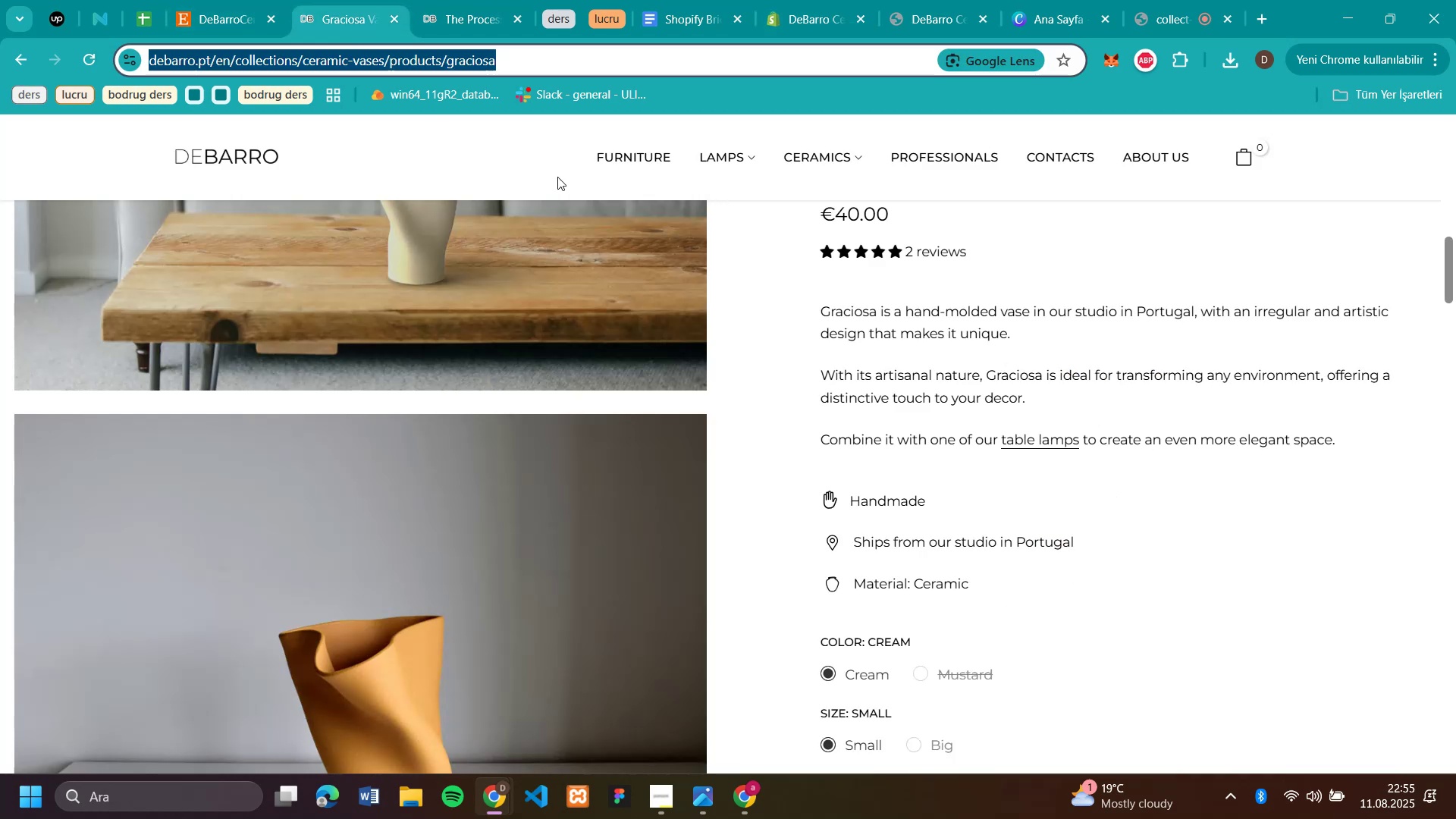 
scroll: coordinate [1087, 446], scroll_direction: up, amount: 19.0
 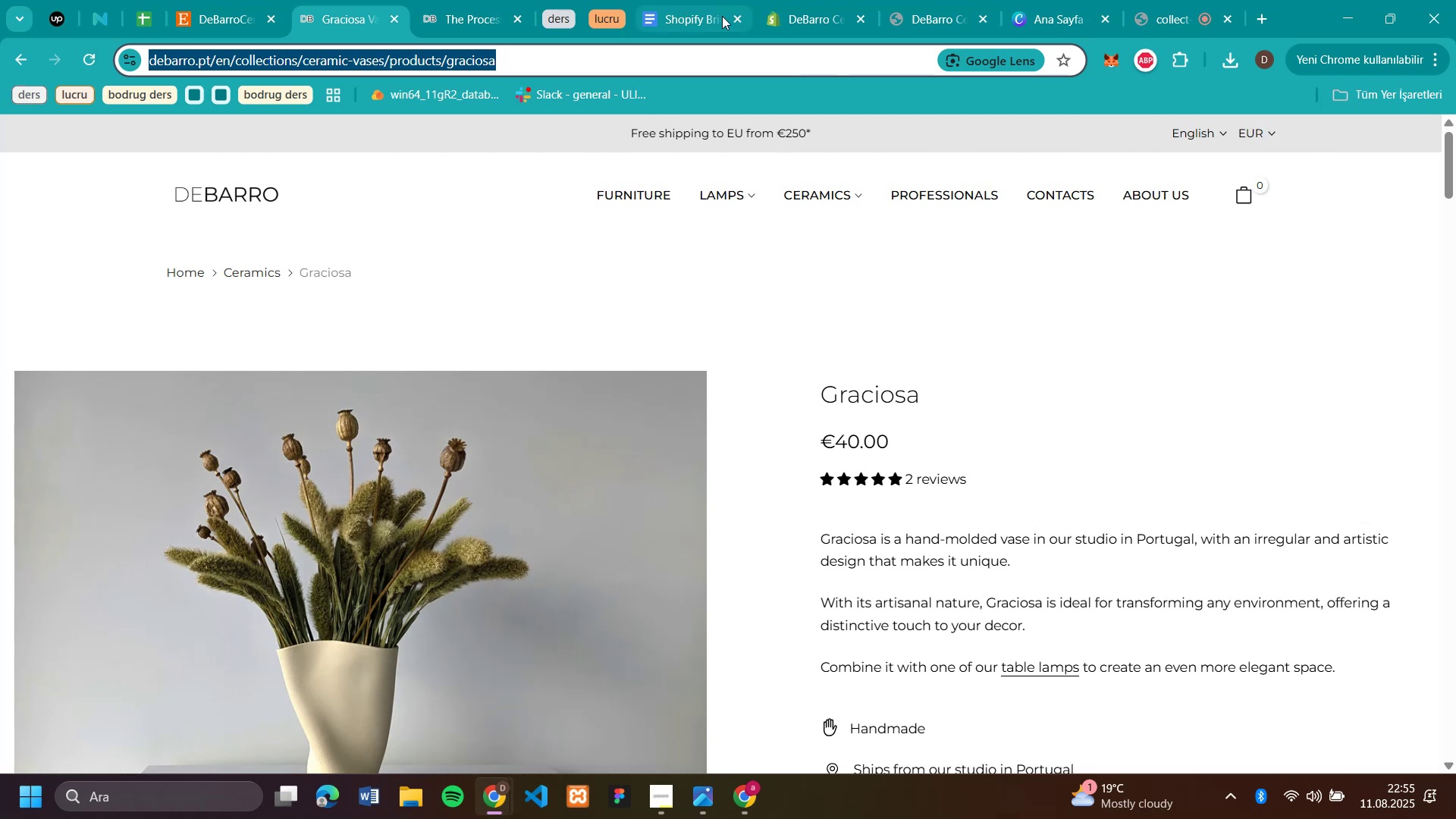 
left_click([915, 14])
 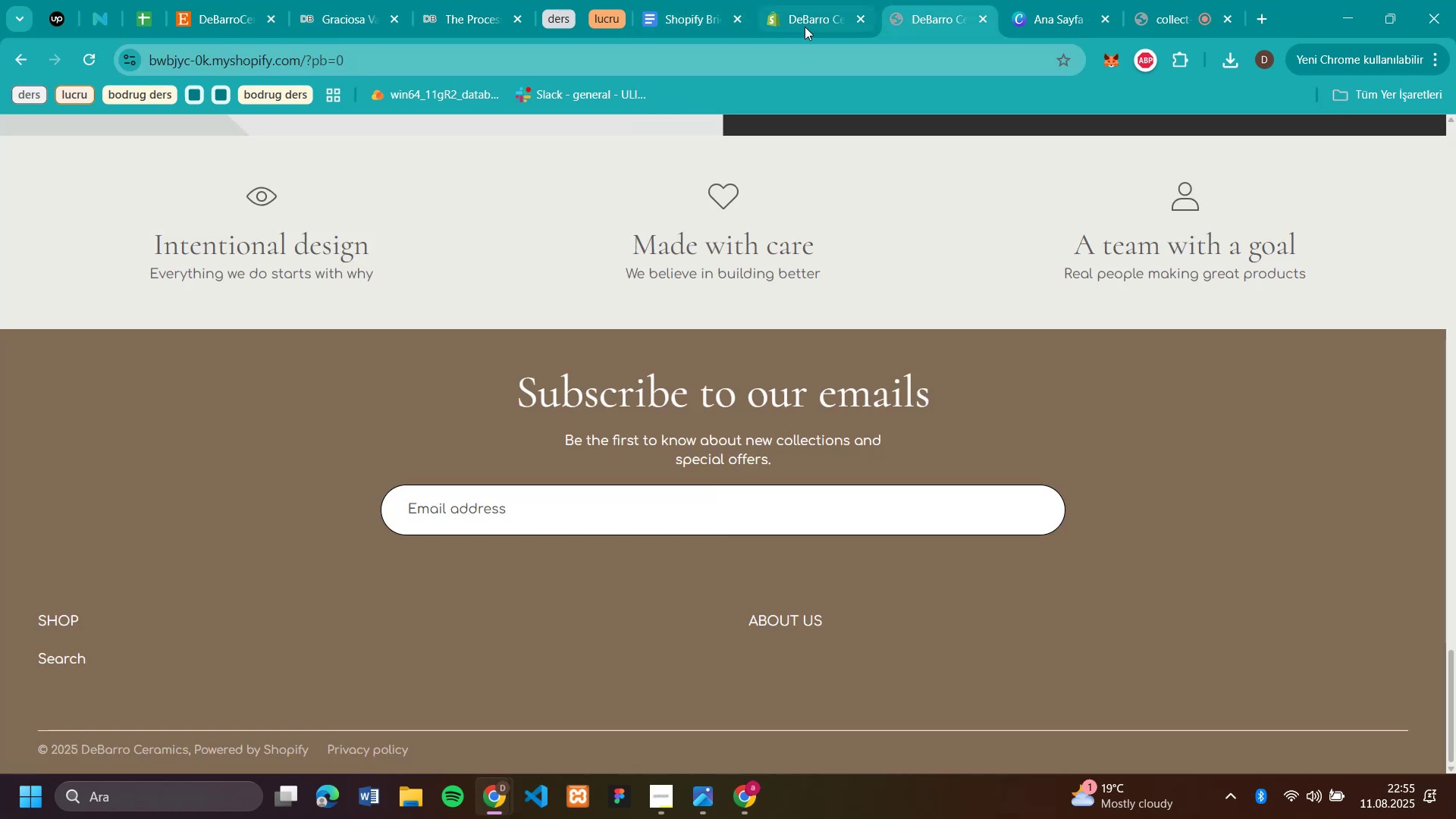 
left_click([805, 27])
 